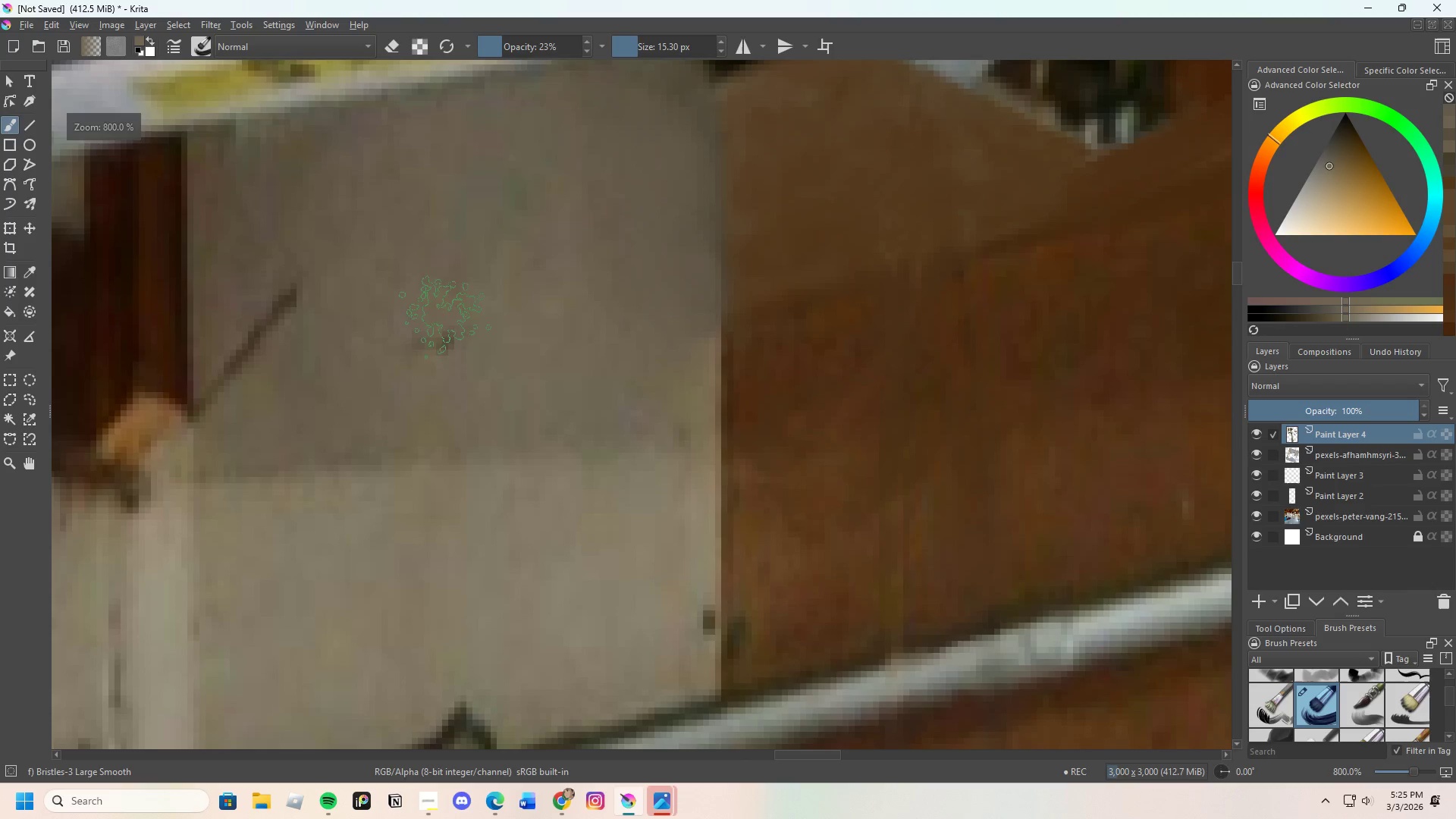 
scroll: coordinate [400, 366], scroll_direction: none, amount: 0.0
 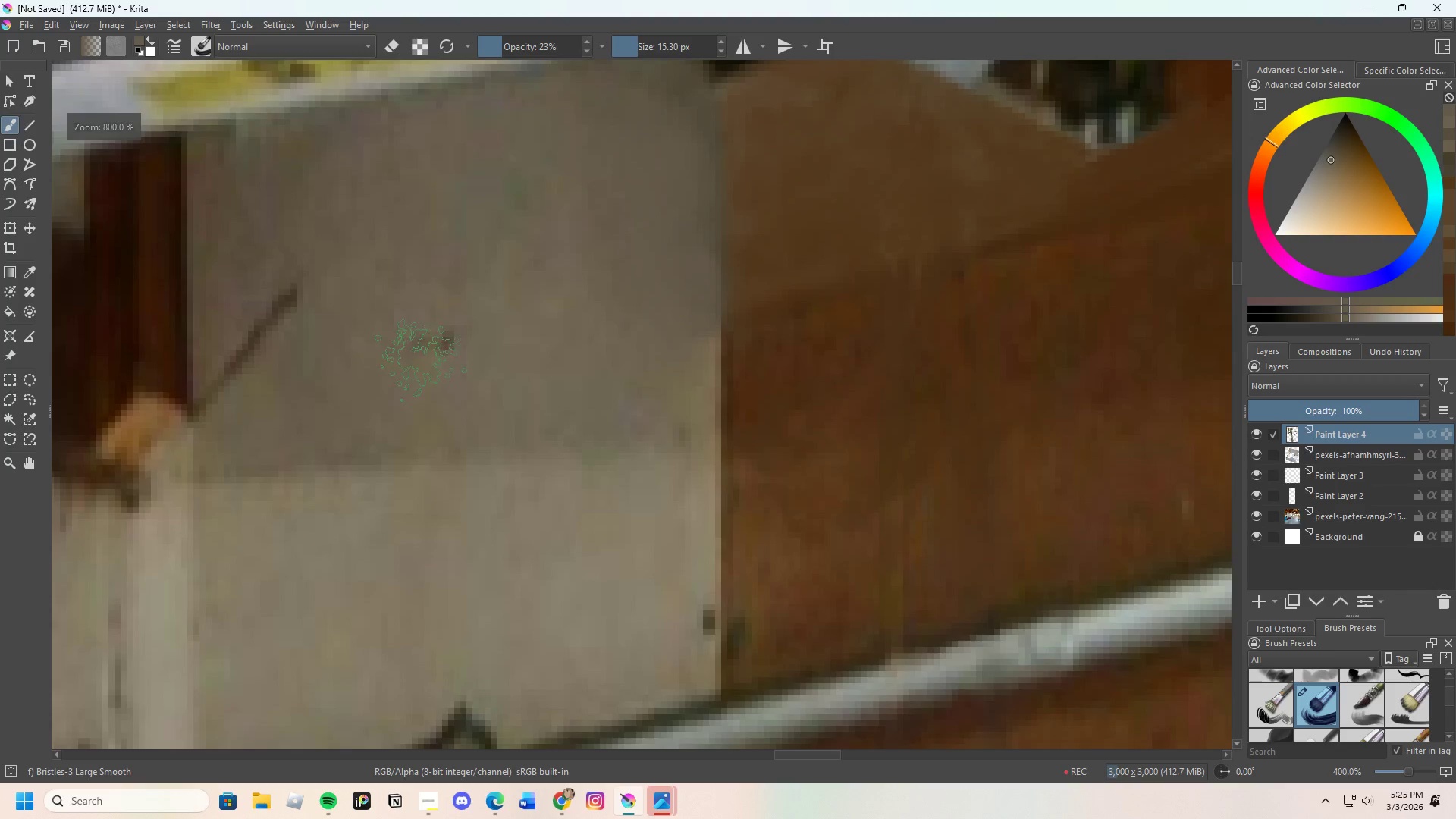 
left_click_drag(start_coordinate=[445, 317], to_coordinate=[447, 355])
 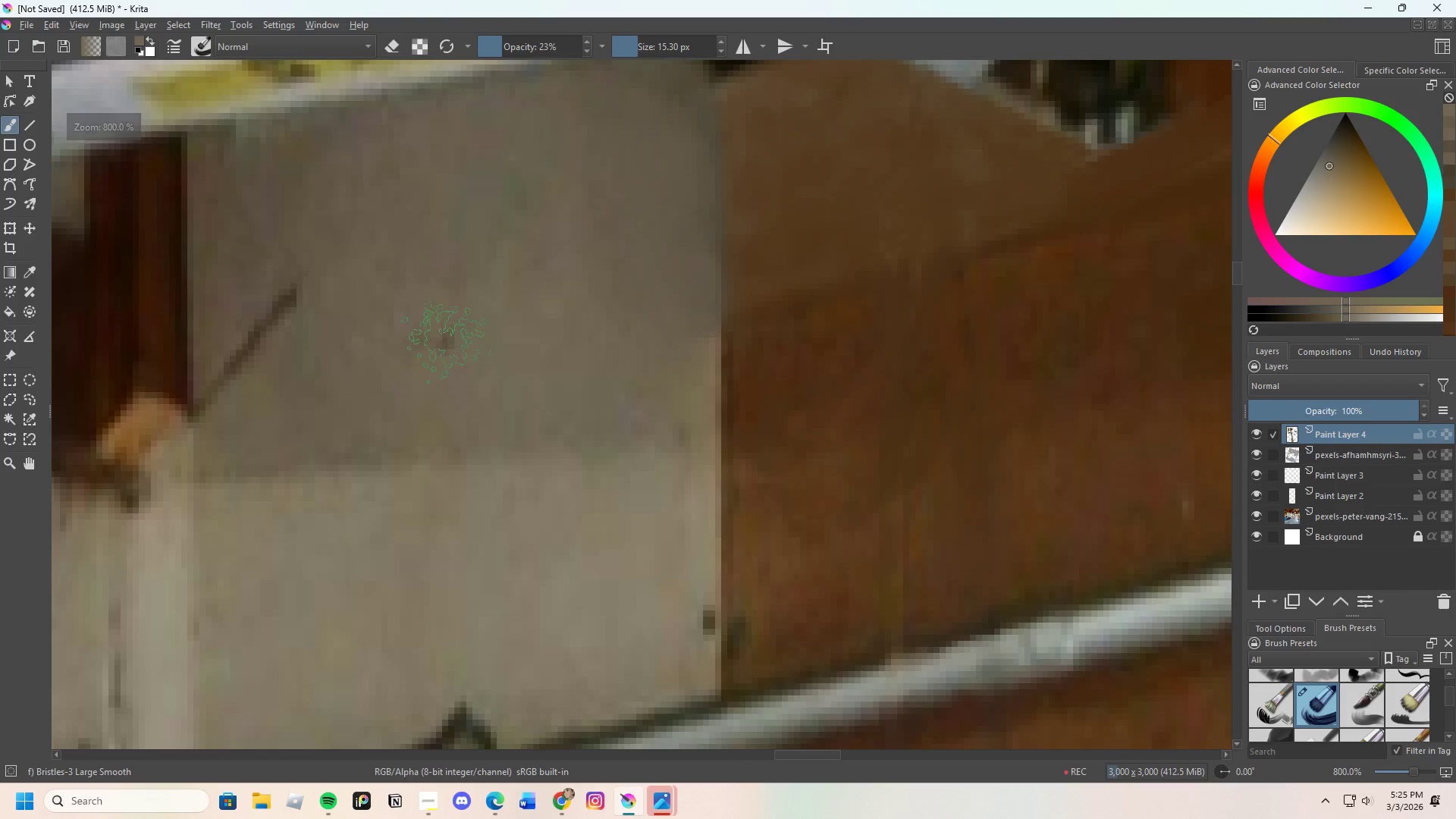 
left_click_drag(start_coordinate=[447, 342], to_coordinate=[447, 347])
 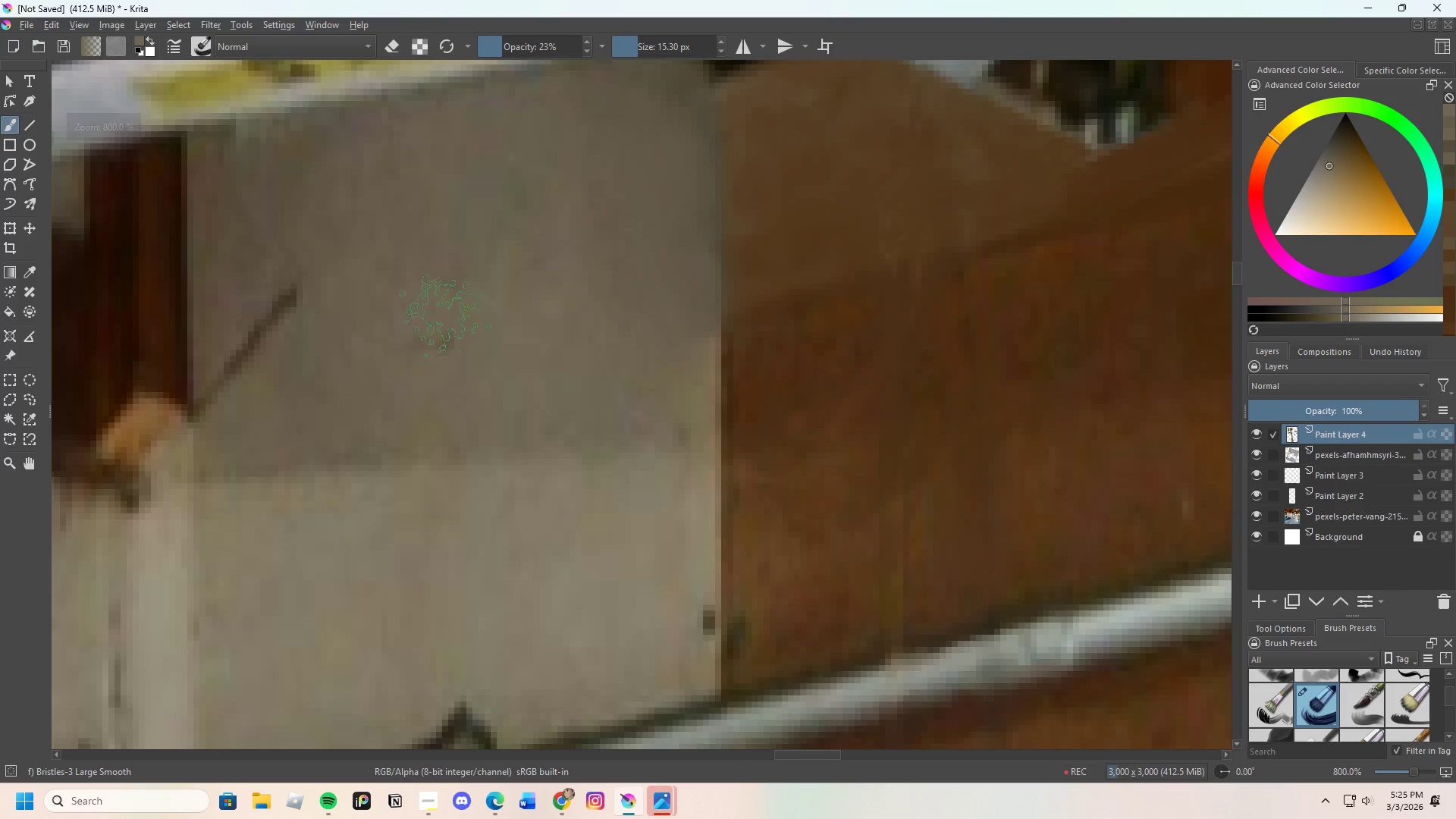 
left_click_drag(start_coordinate=[445, 315], to_coordinate=[435, 322])
 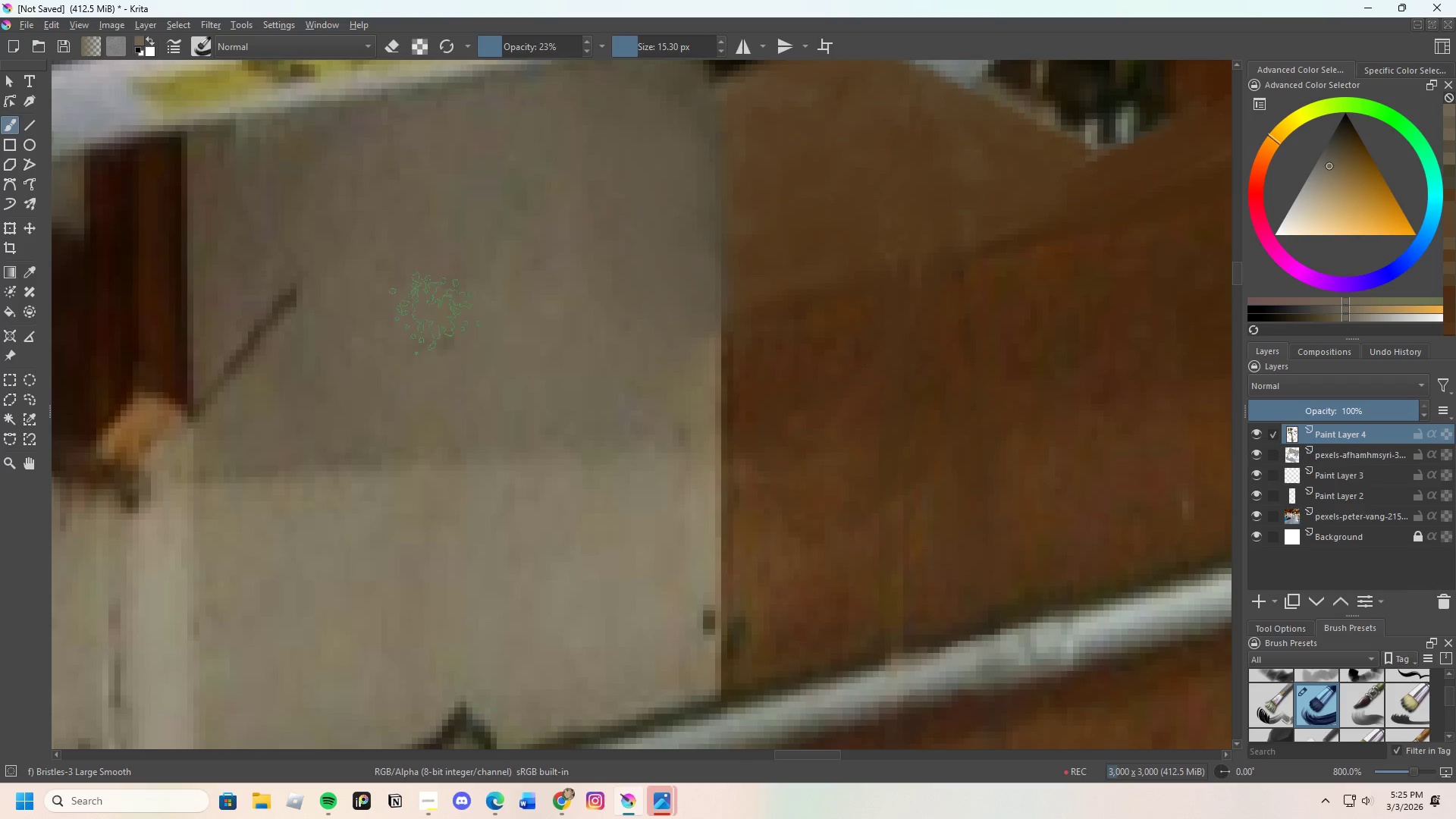 
left_click_drag(start_coordinate=[435, 313], to_coordinate=[440, 321])
 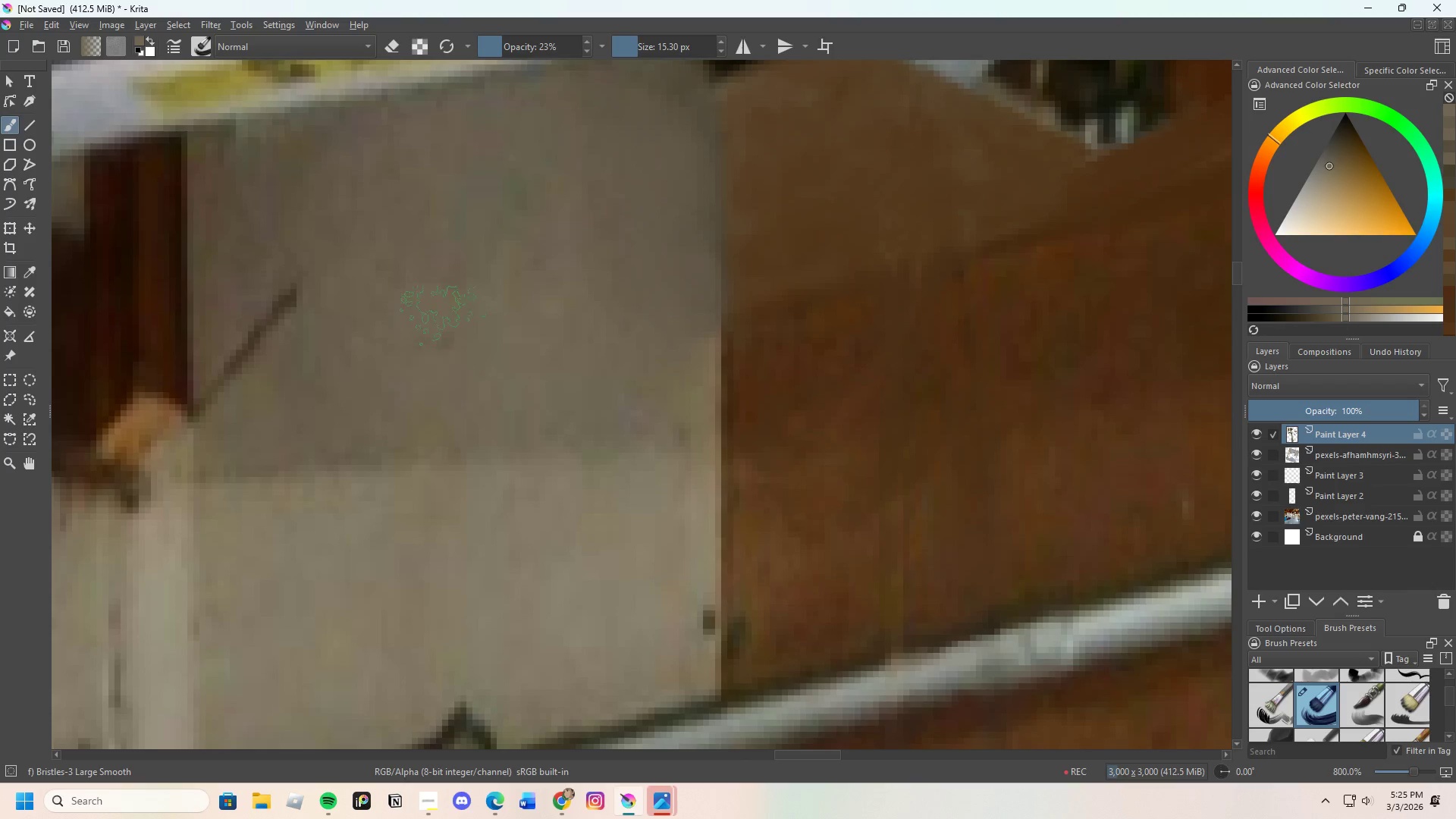 
left_click_drag(start_coordinate=[440, 300], to_coordinate=[460, 306])
 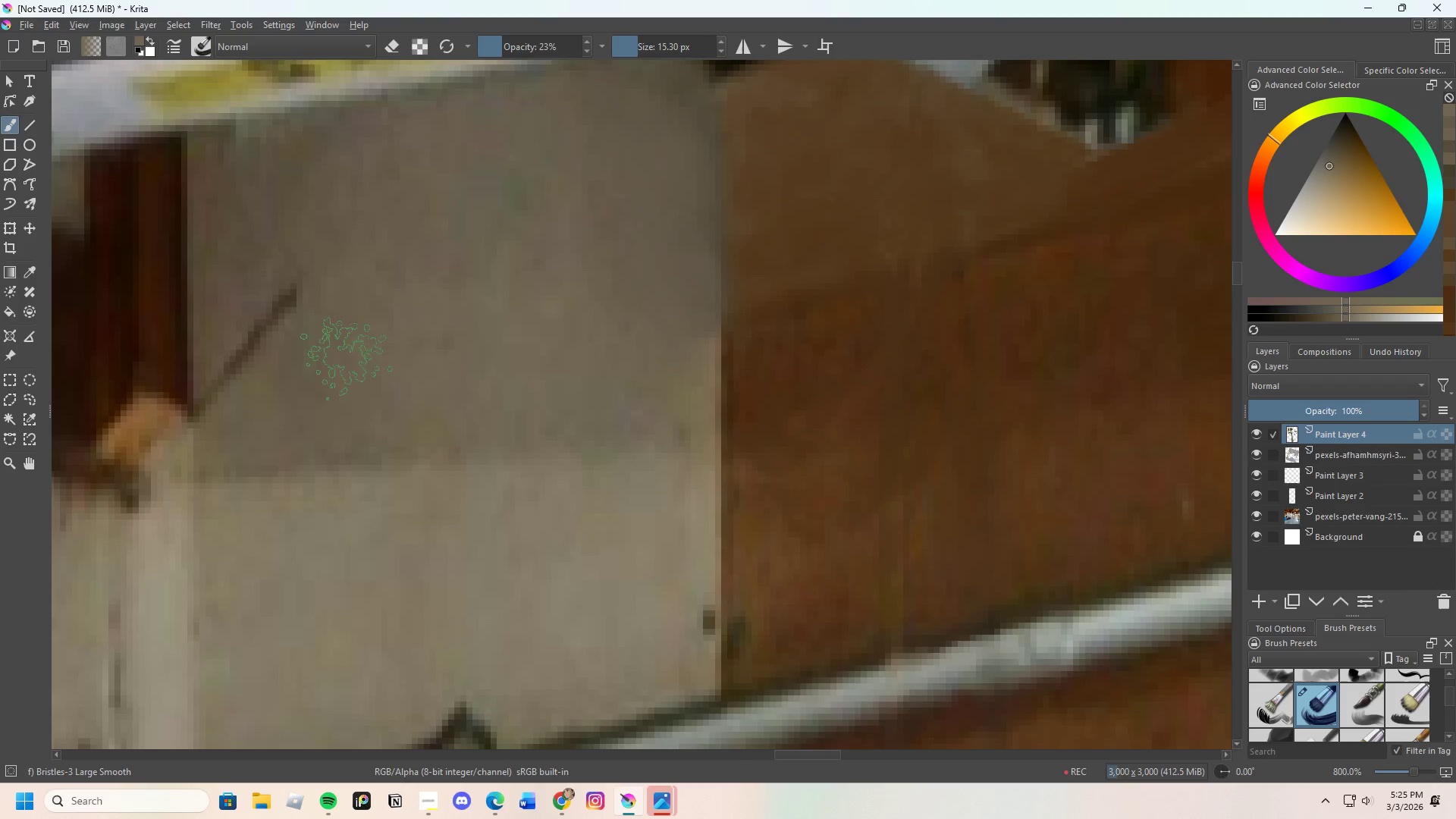 
hold_key(key=ControlLeft, duration=0.33)
left_click_drag(start_coordinate=[317, 378], to_coordinate=[317, 374])
 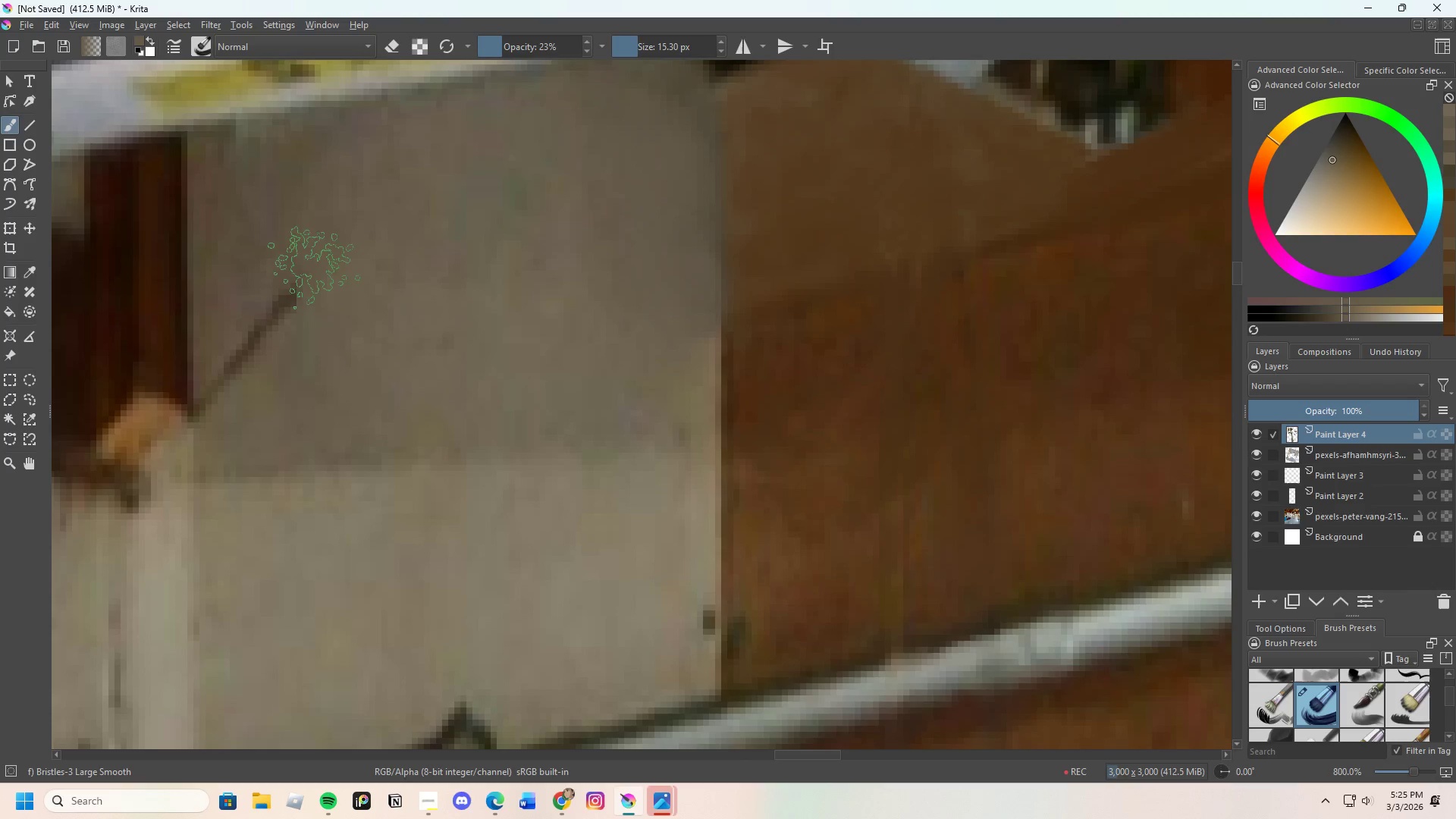 
left_click_drag(start_coordinate=[312, 264], to_coordinate=[309, 331])
 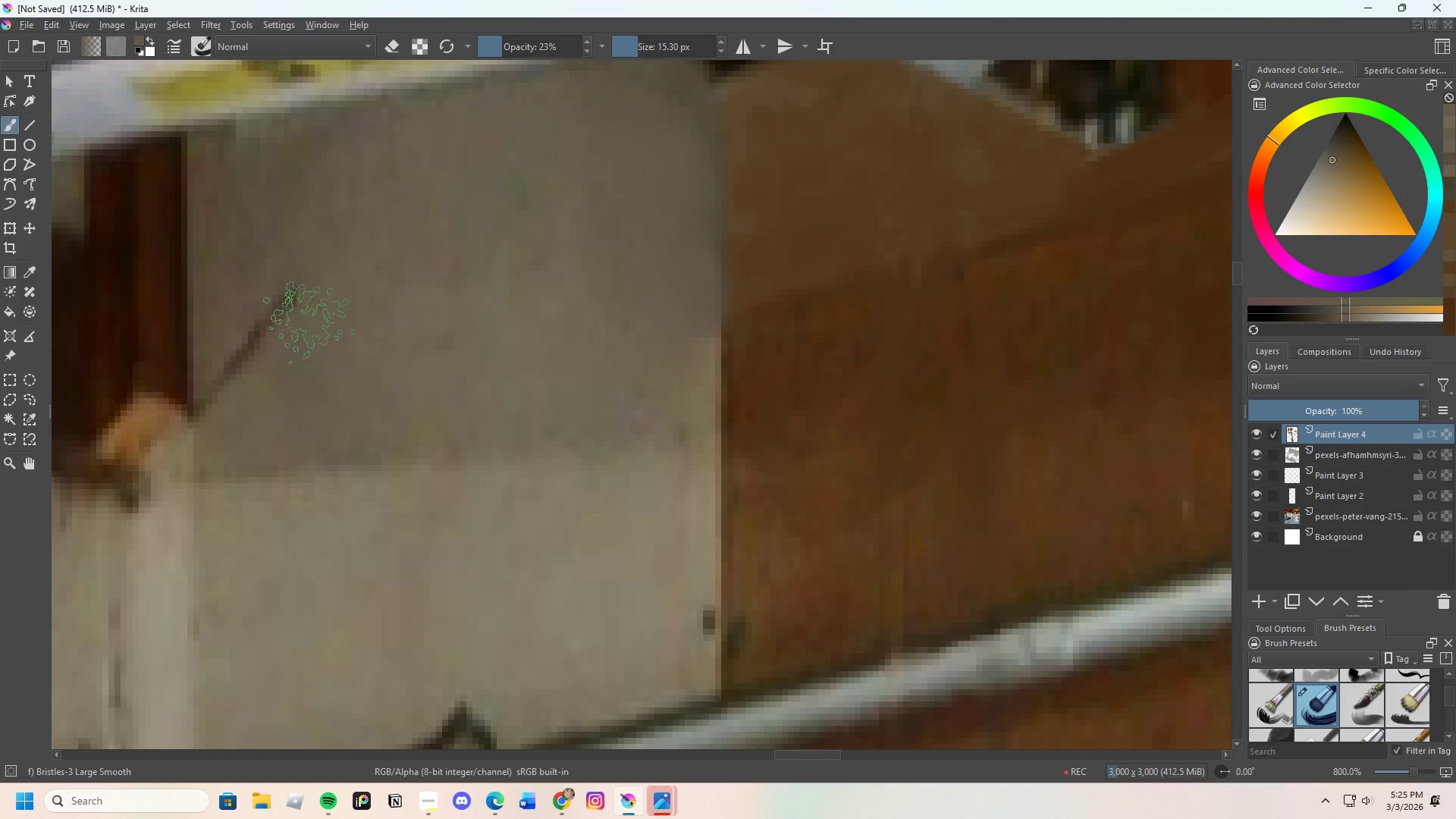 
left_click_drag(start_coordinate=[309, 304], to_coordinate=[303, 312])
 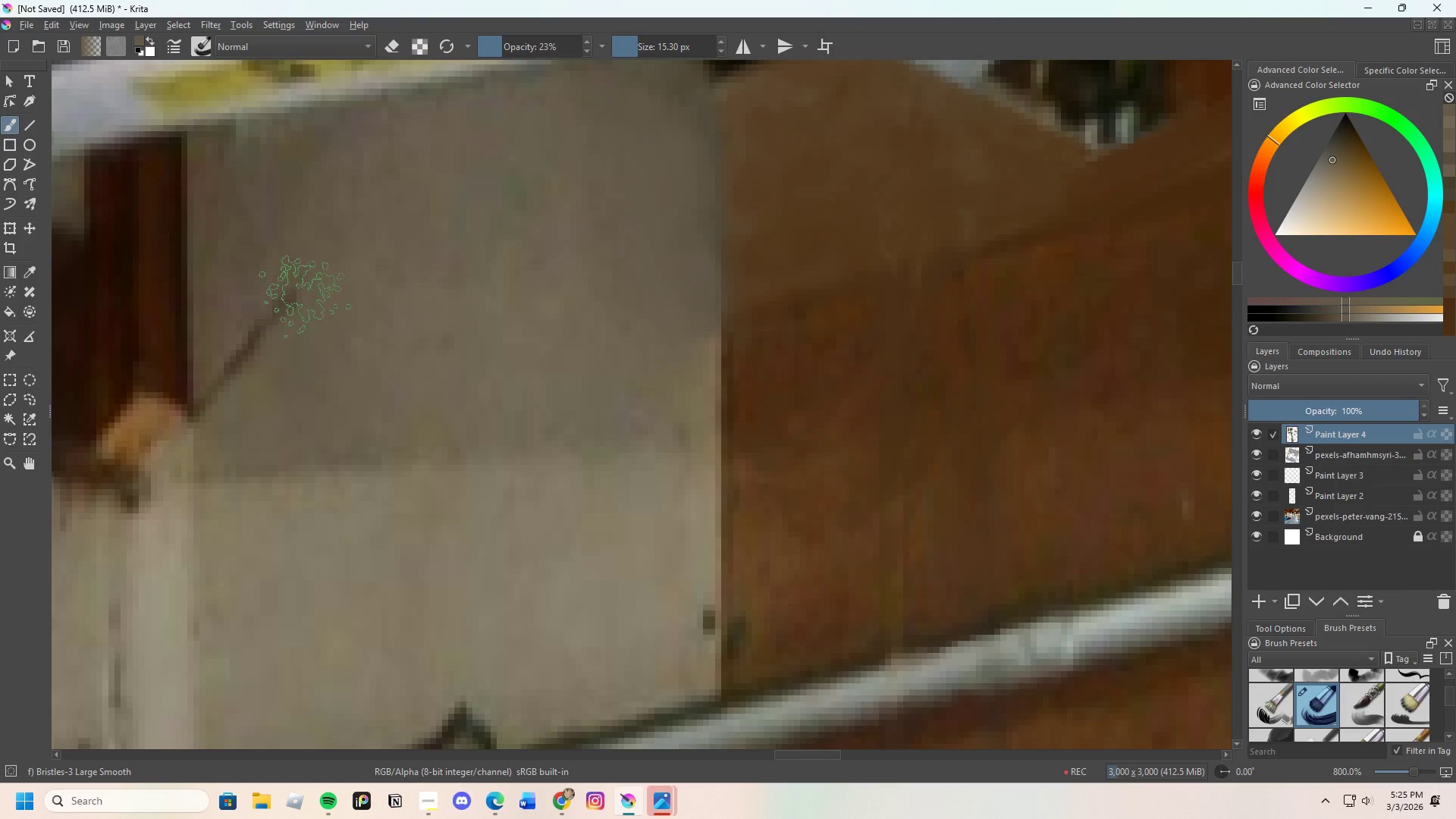 
left_click_drag(start_coordinate=[305, 297], to_coordinate=[299, 274])
 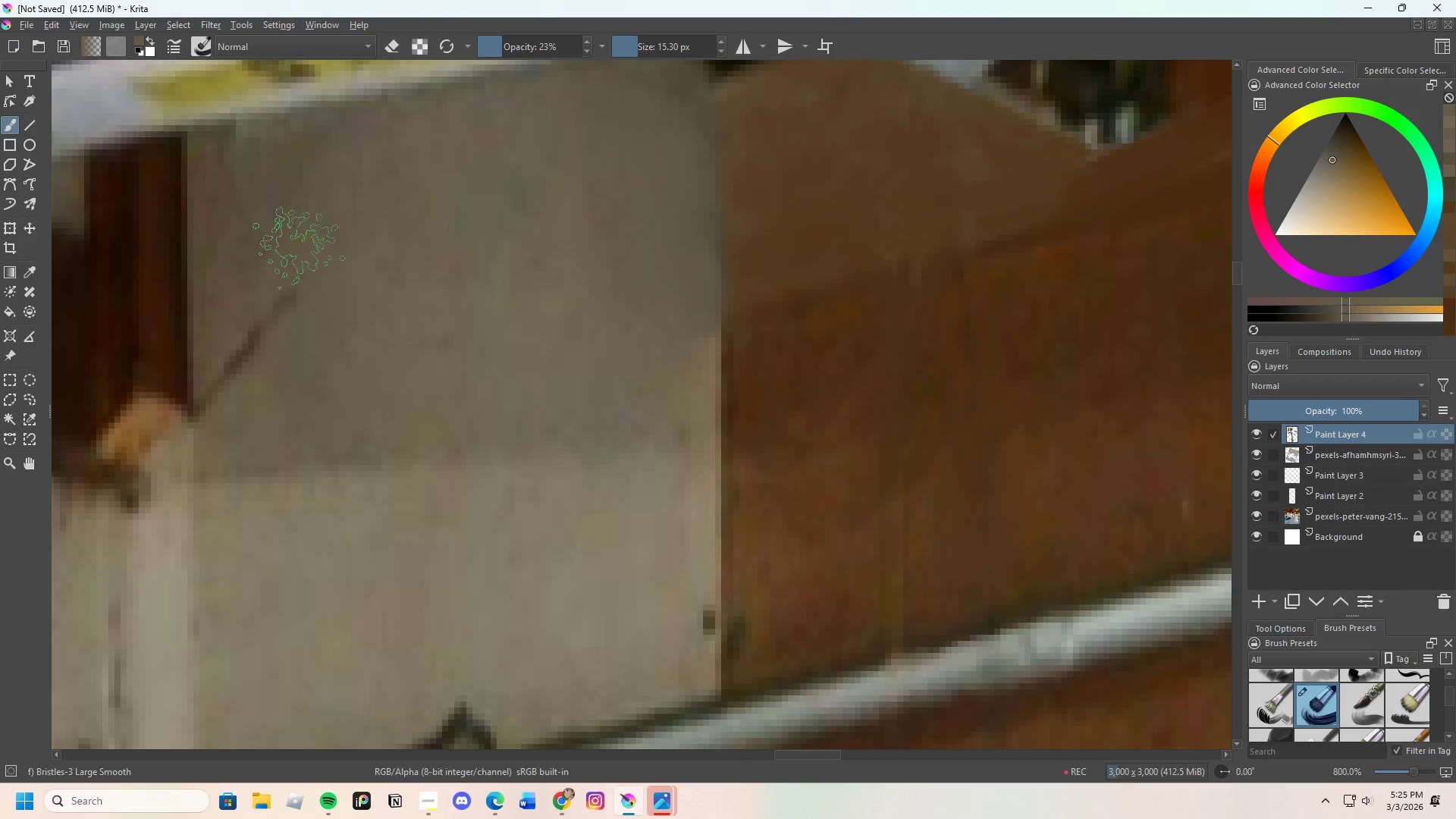 
left_click_drag(start_coordinate=[297, 258], to_coordinate=[274, 322])
 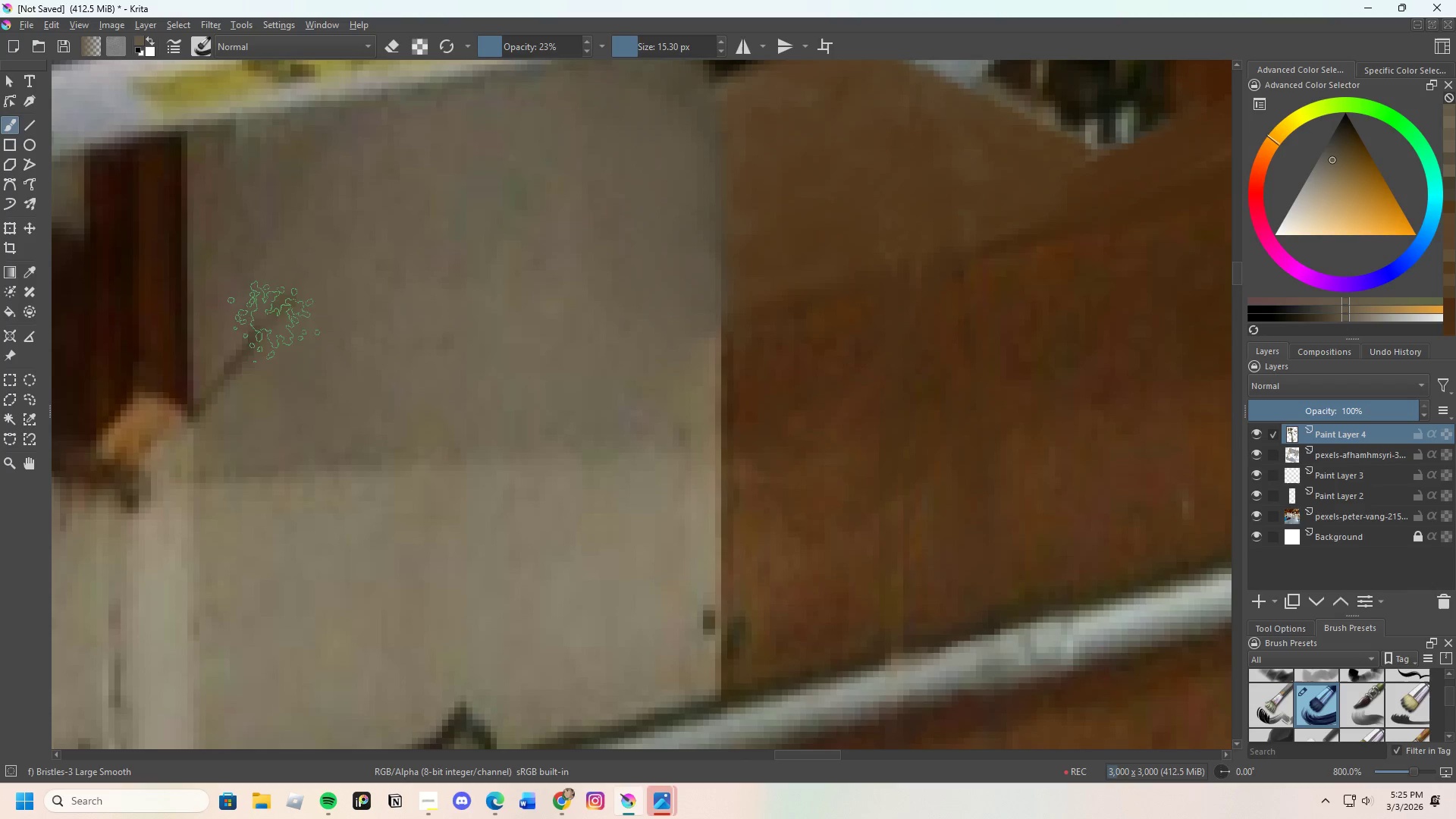 
left_click_drag(start_coordinate=[273, 337], to_coordinate=[257, 373])
 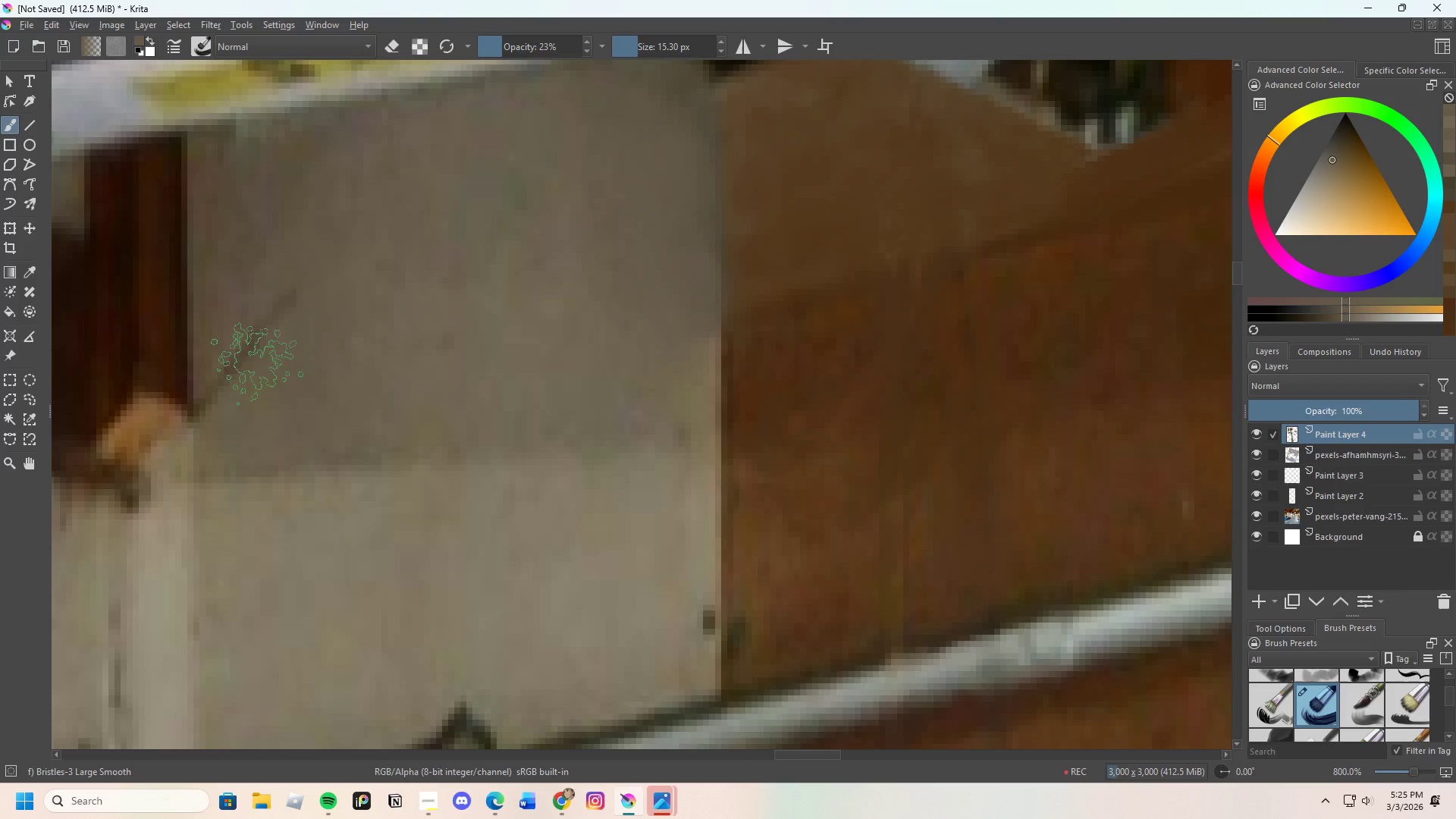 
left_click_drag(start_coordinate=[253, 373], to_coordinate=[237, 378])
 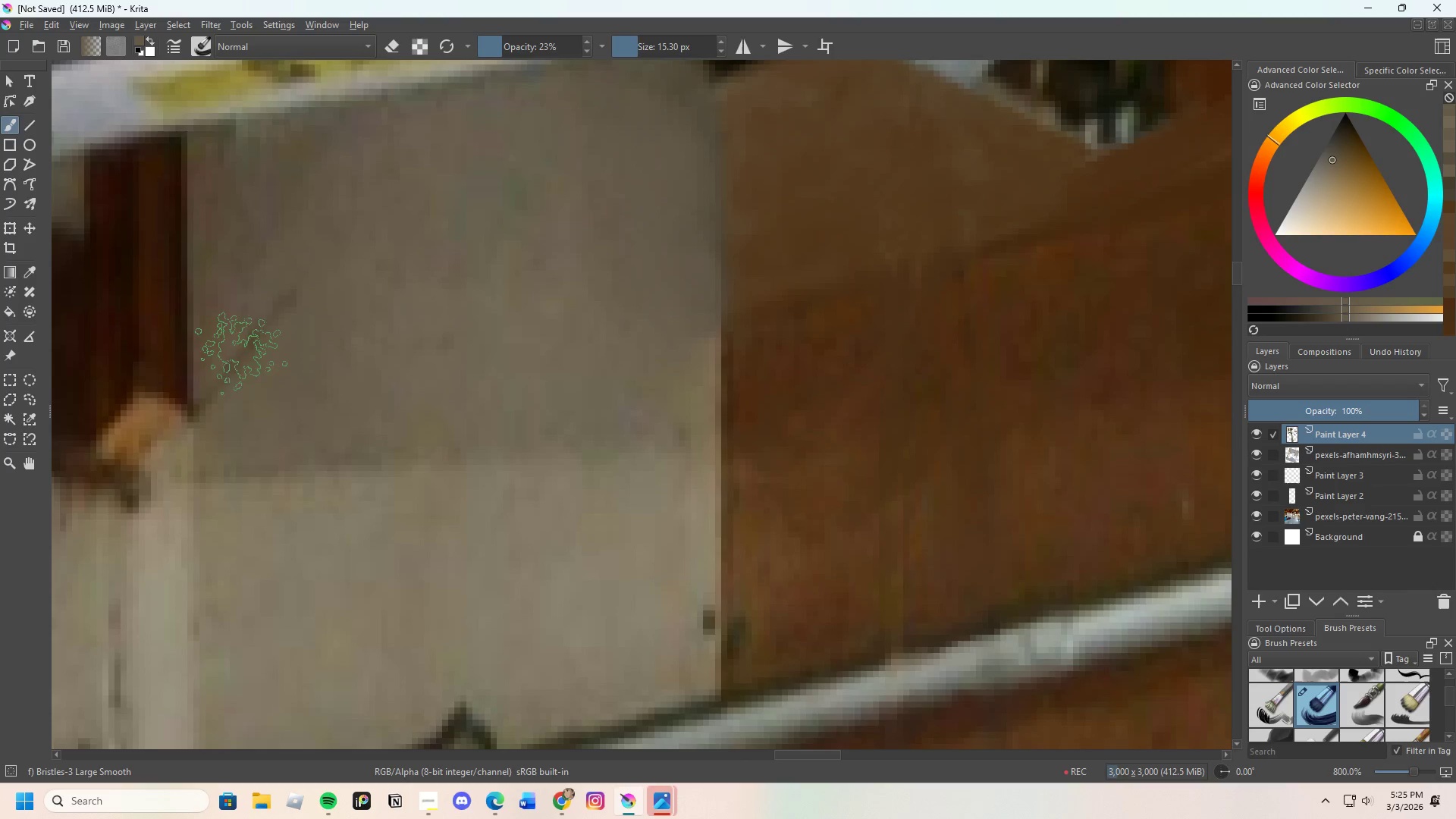 
left_click_drag(start_coordinate=[241, 370], to_coordinate=[250, 346])
 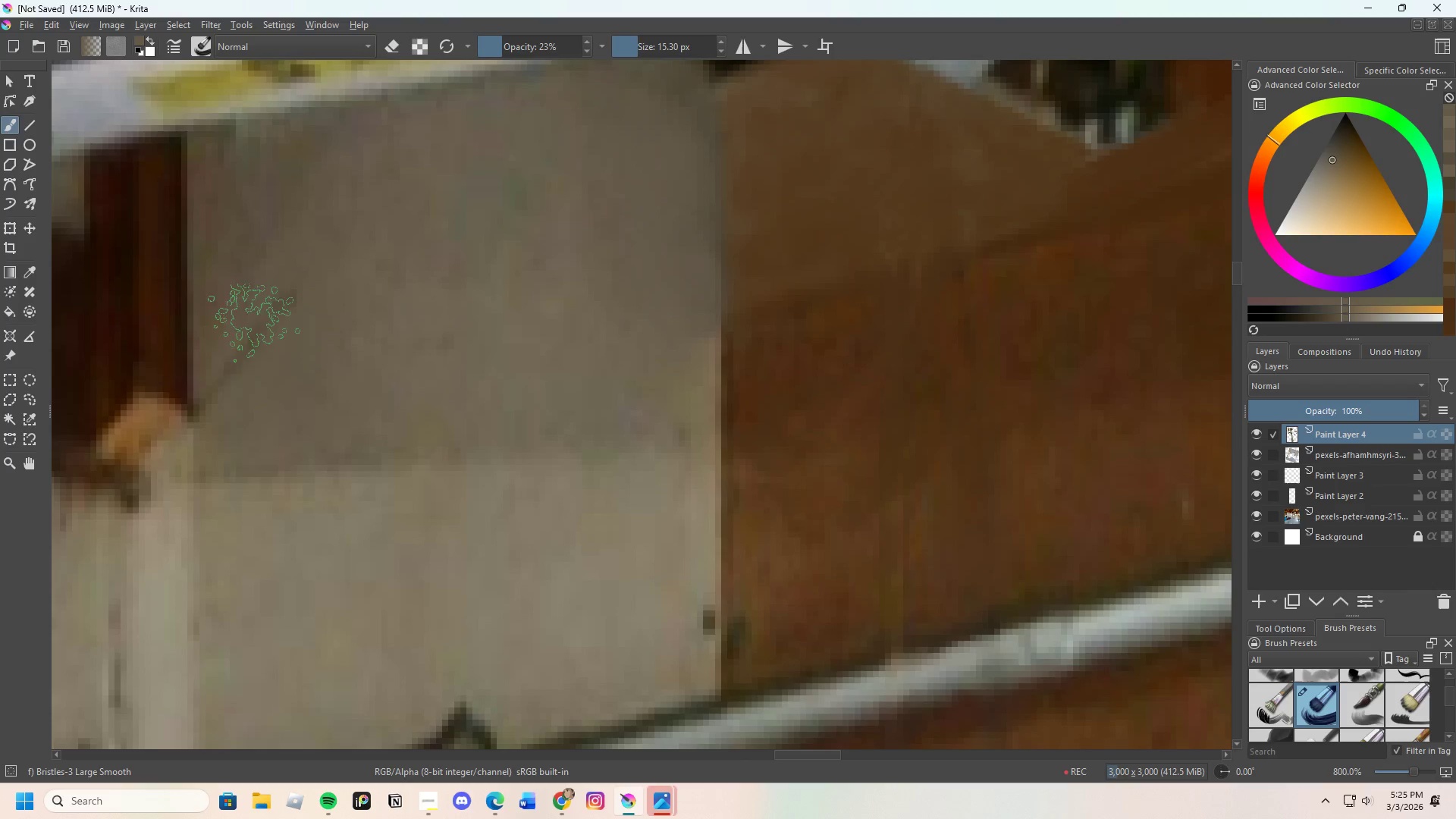 
left_click_drag(start_coordinate=[253, 335], to_coordinate=[267, 314])
 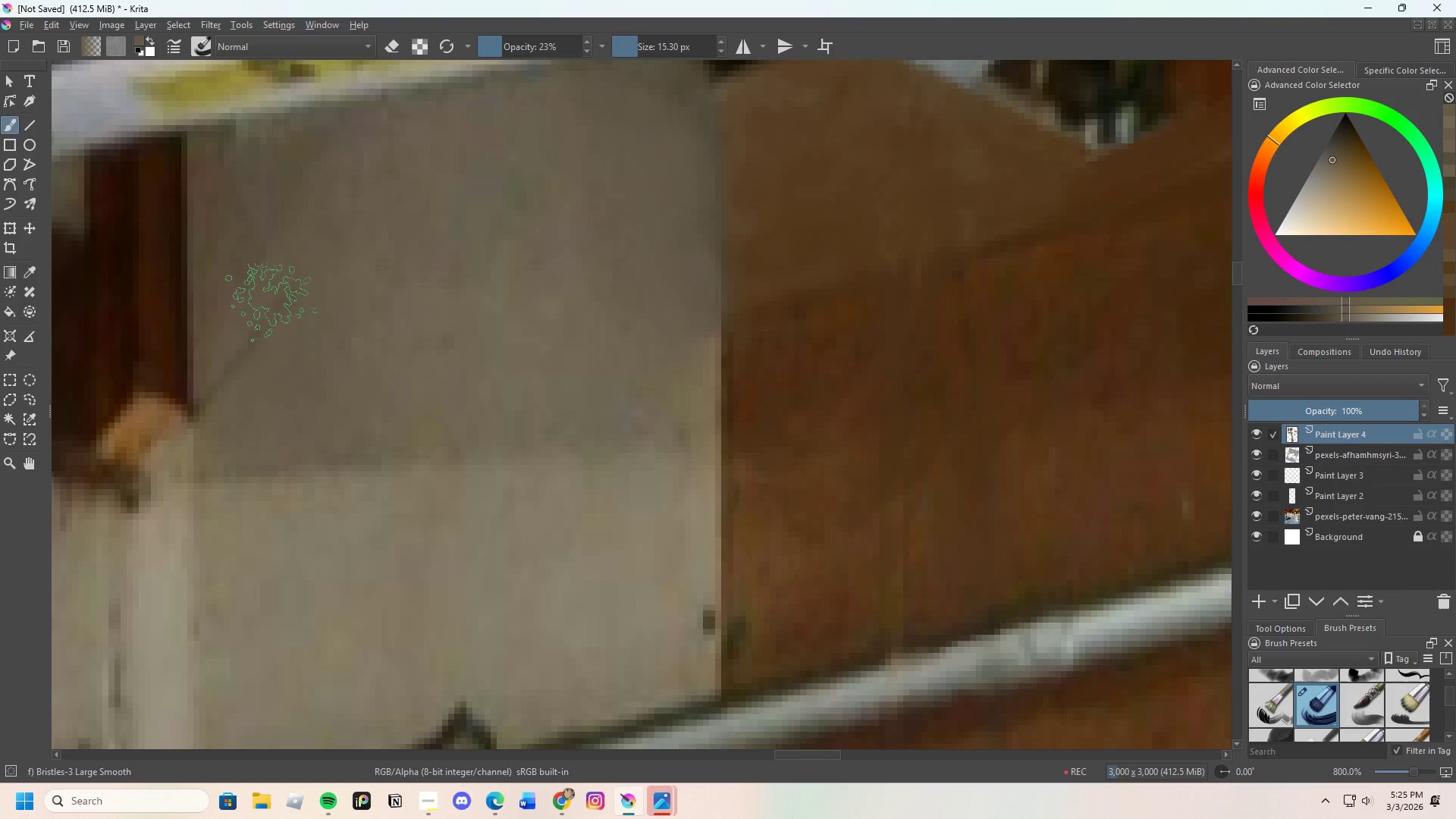 
left_click_drag(start_coordinate=[272, 310], to_coordinate=[253, 346])
 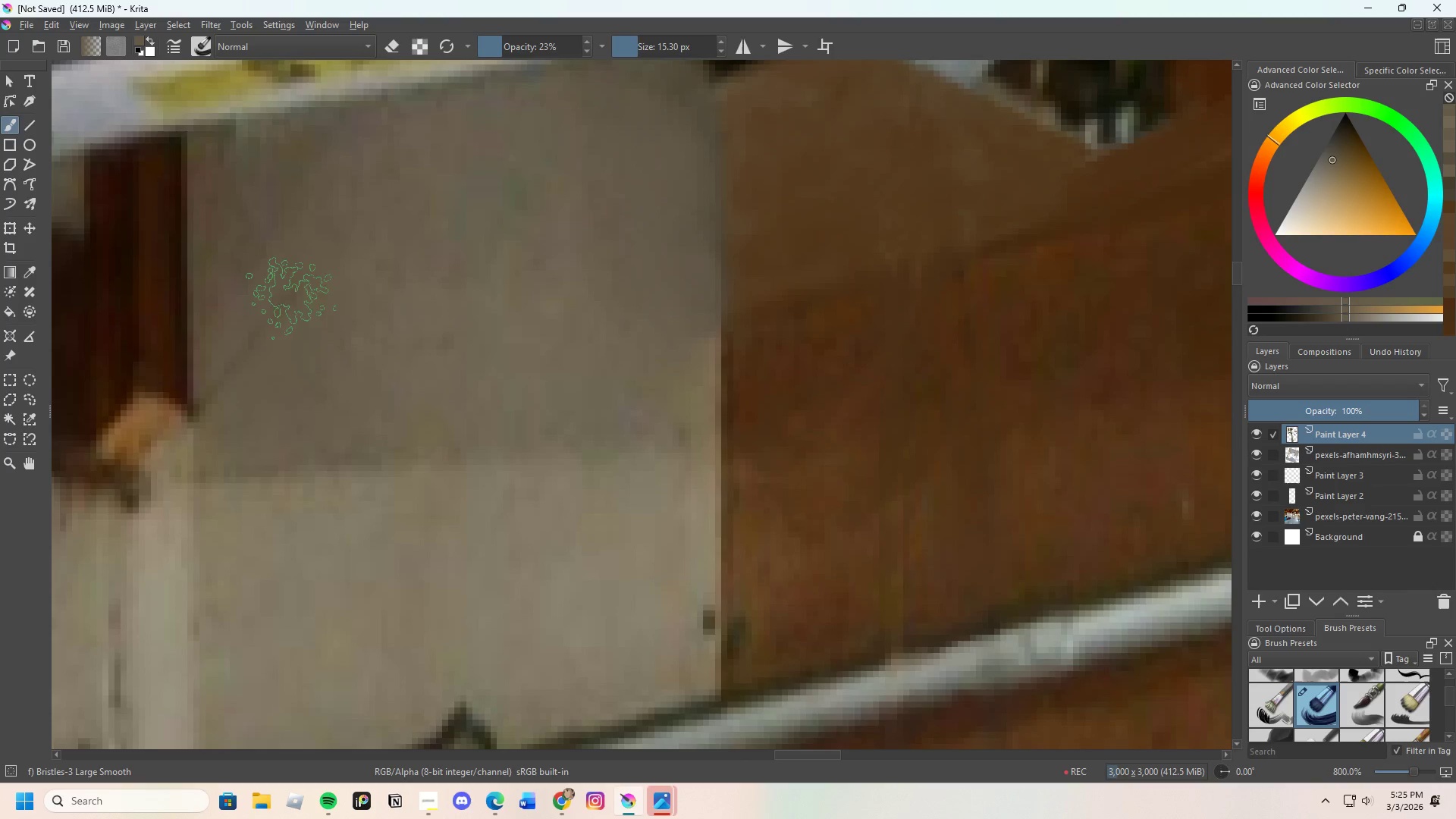 
hold_key(key=ControlLeft, duration=0.31)
left_click_drag(start_coordinate=[294, 368], to_coordinate=[298, 331])
 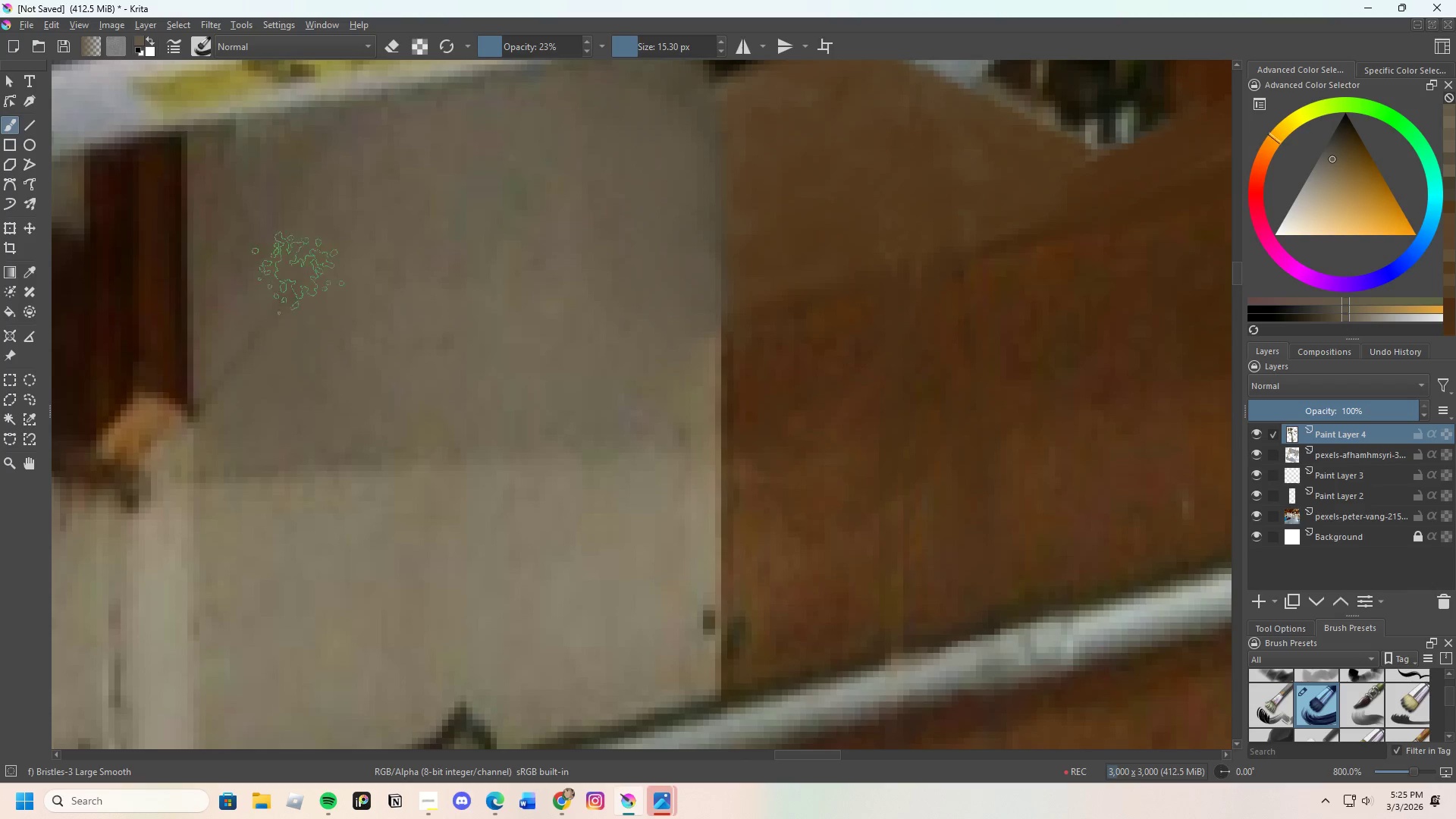 
left_click_drag(start_coordinate=[297, 282], to_coordinate=[282, 375])
 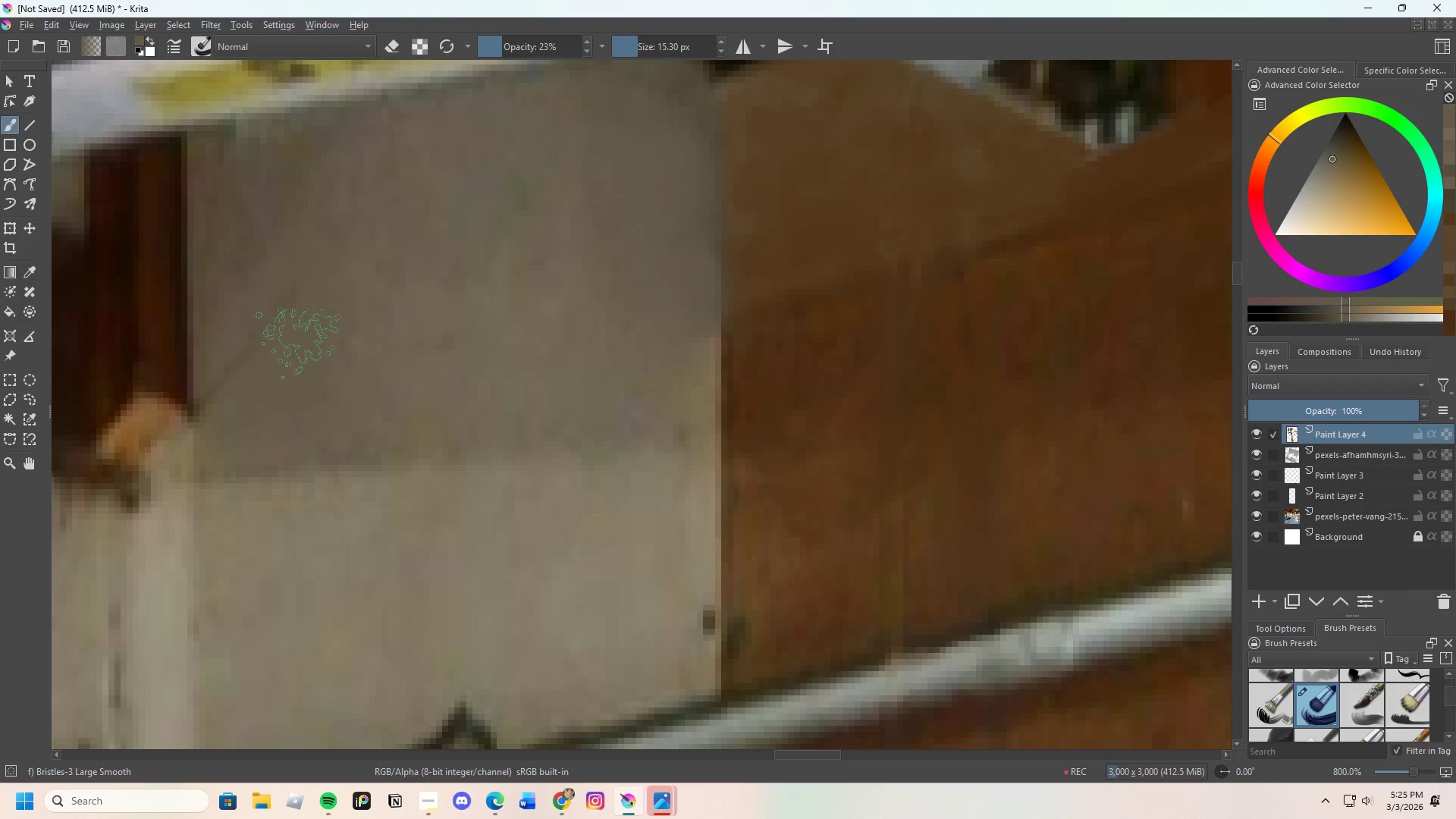 
left_click_drag(start_coordinate=[297, 344], to_coordinate=[285, 345])
 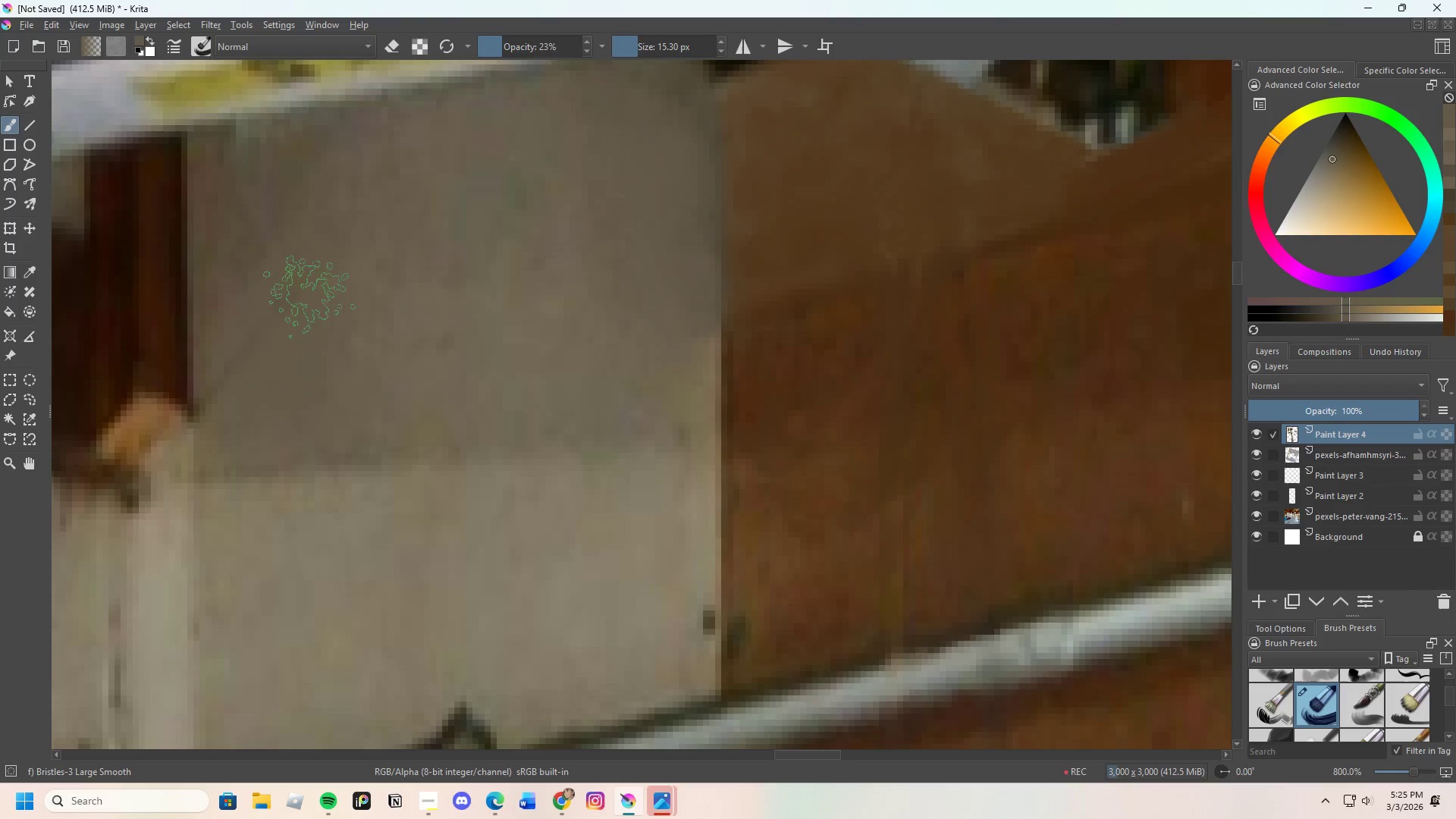 
left_click_drag(start_coordinate=[293, 309], to_coordinate=[254, 335])
 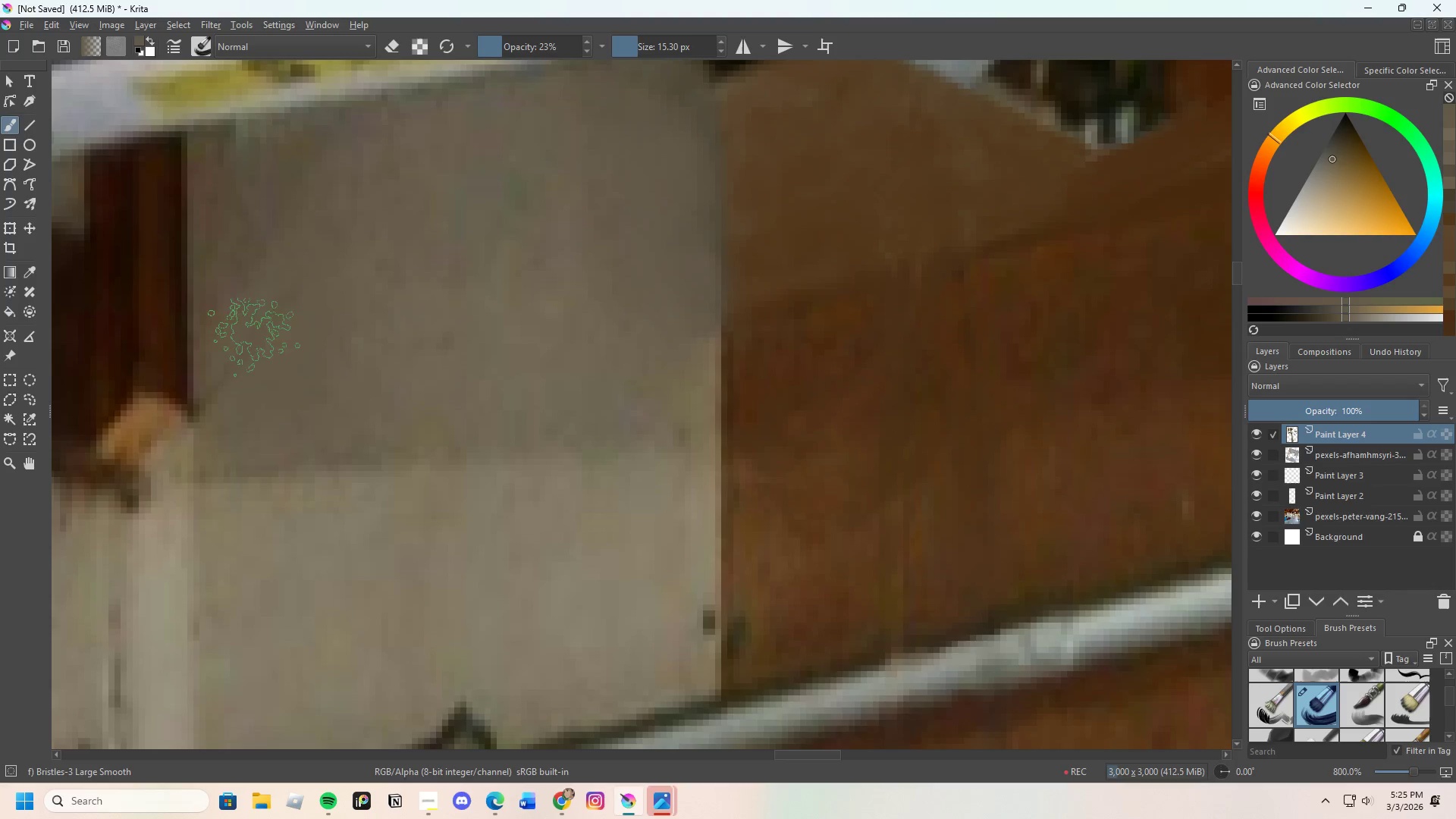 
left_click_drag(start_coordinate=[267, 325], to_coordinate=[249, 358])
 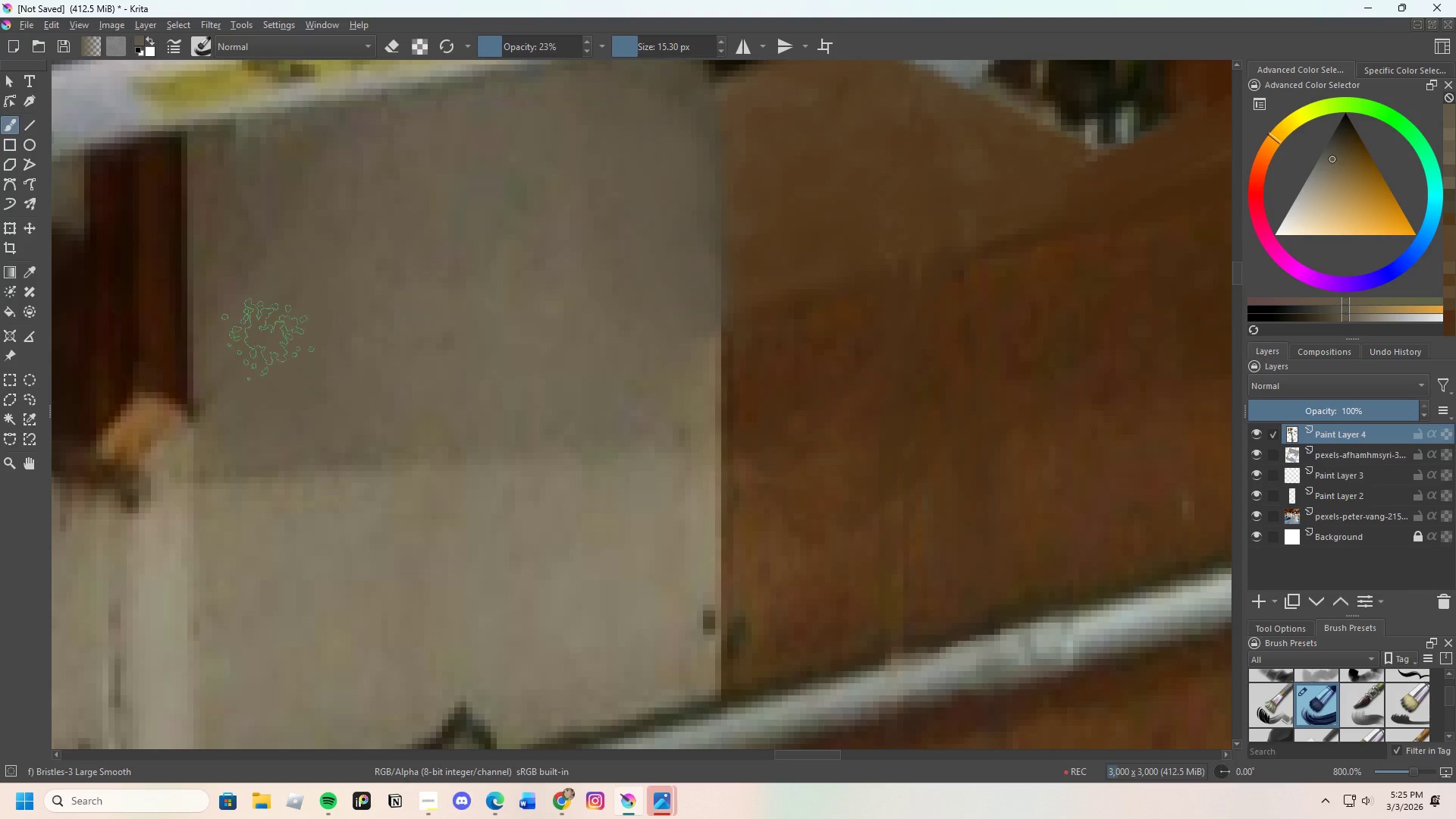 
left_click_drag(start_coordinate=[266, 344], to_coordinate=[258, 352])
 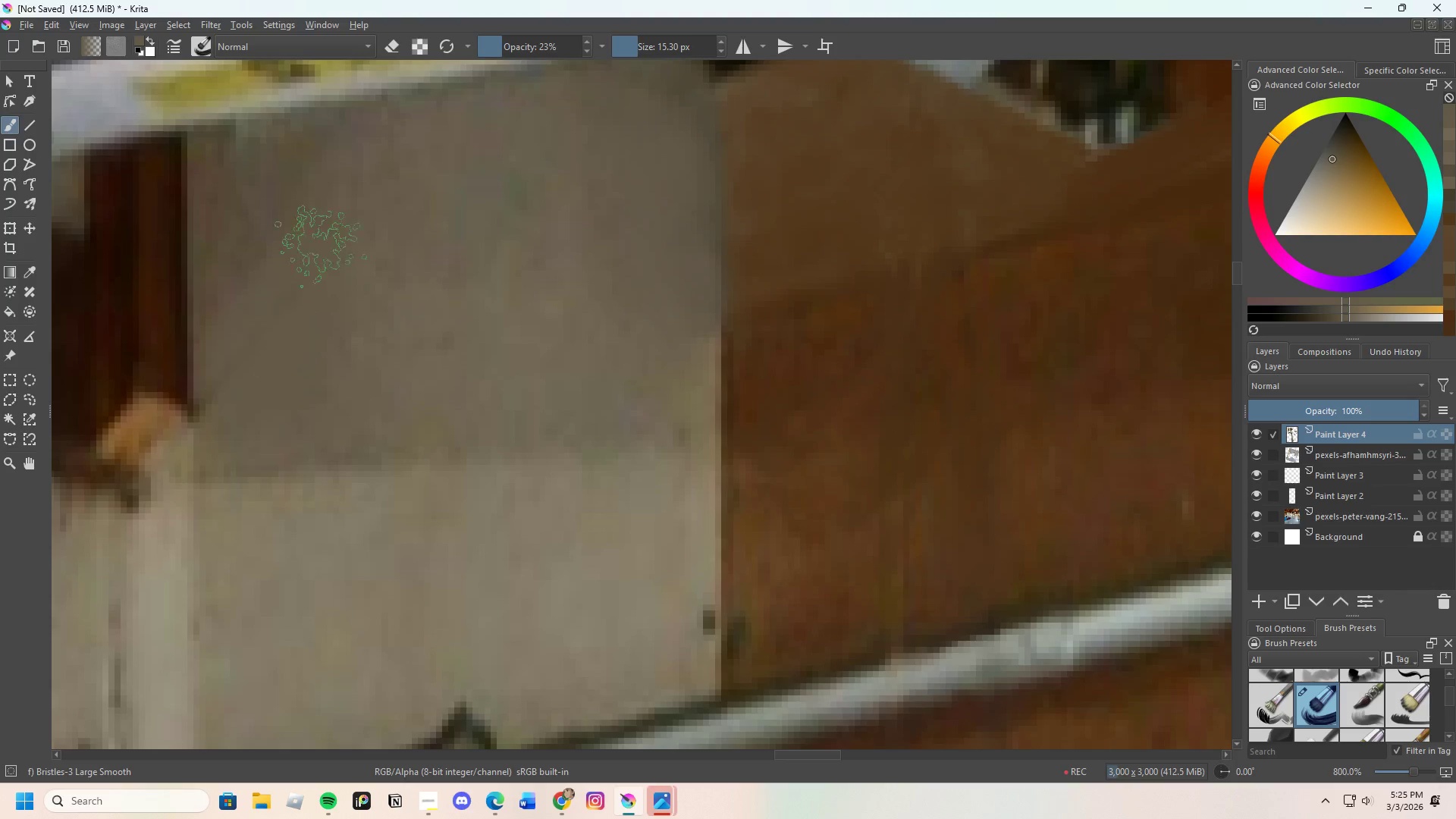 
hold_key(key=ControlLeft, duration=0.48)
left_click([284, 199])
 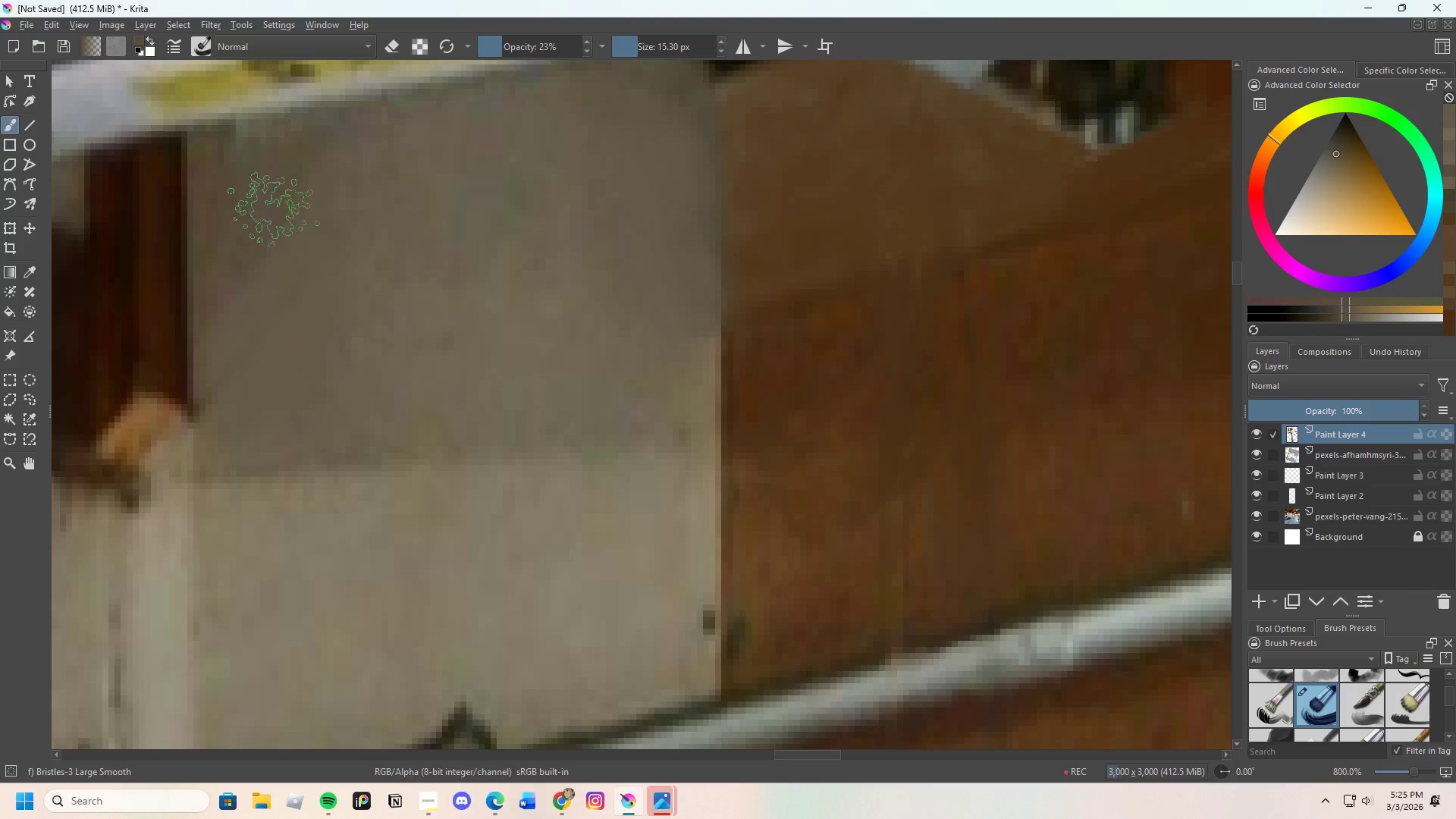 
key(Control+ControlLeft)
 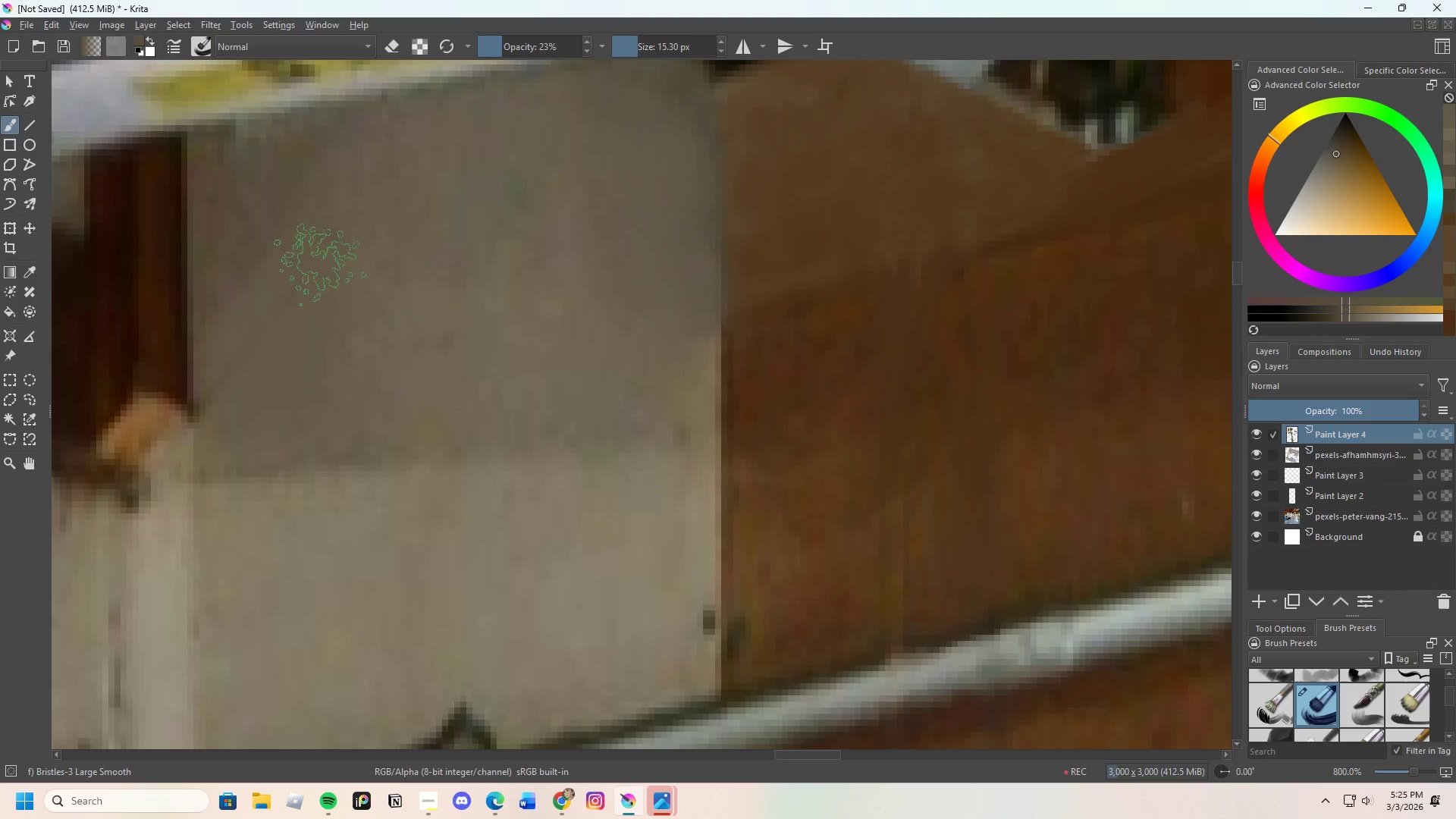 
left_click([314, 267])
 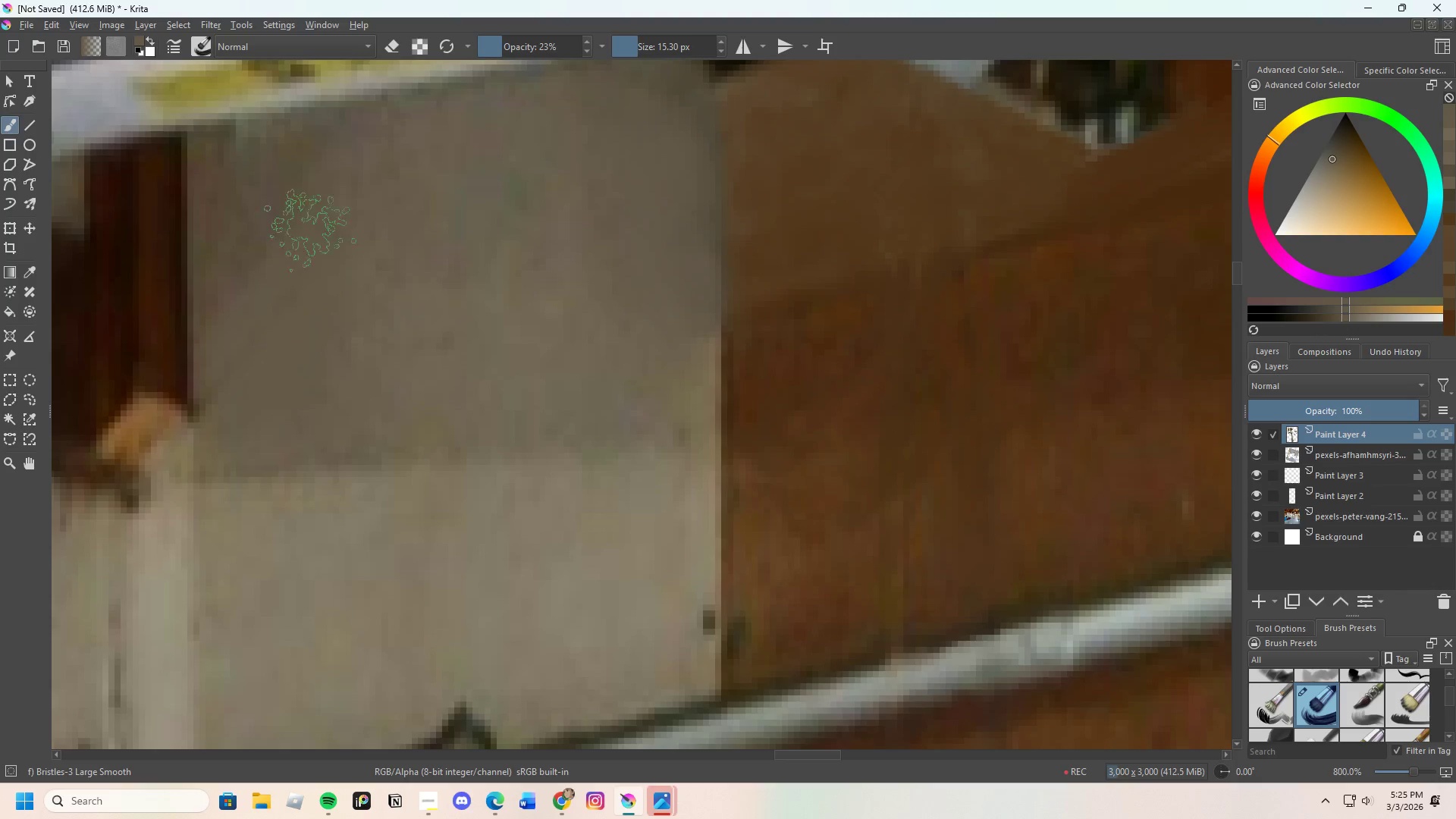 
left_click_drag(start_coordinate=[268, 239], to_coordinate=[259, 276])
 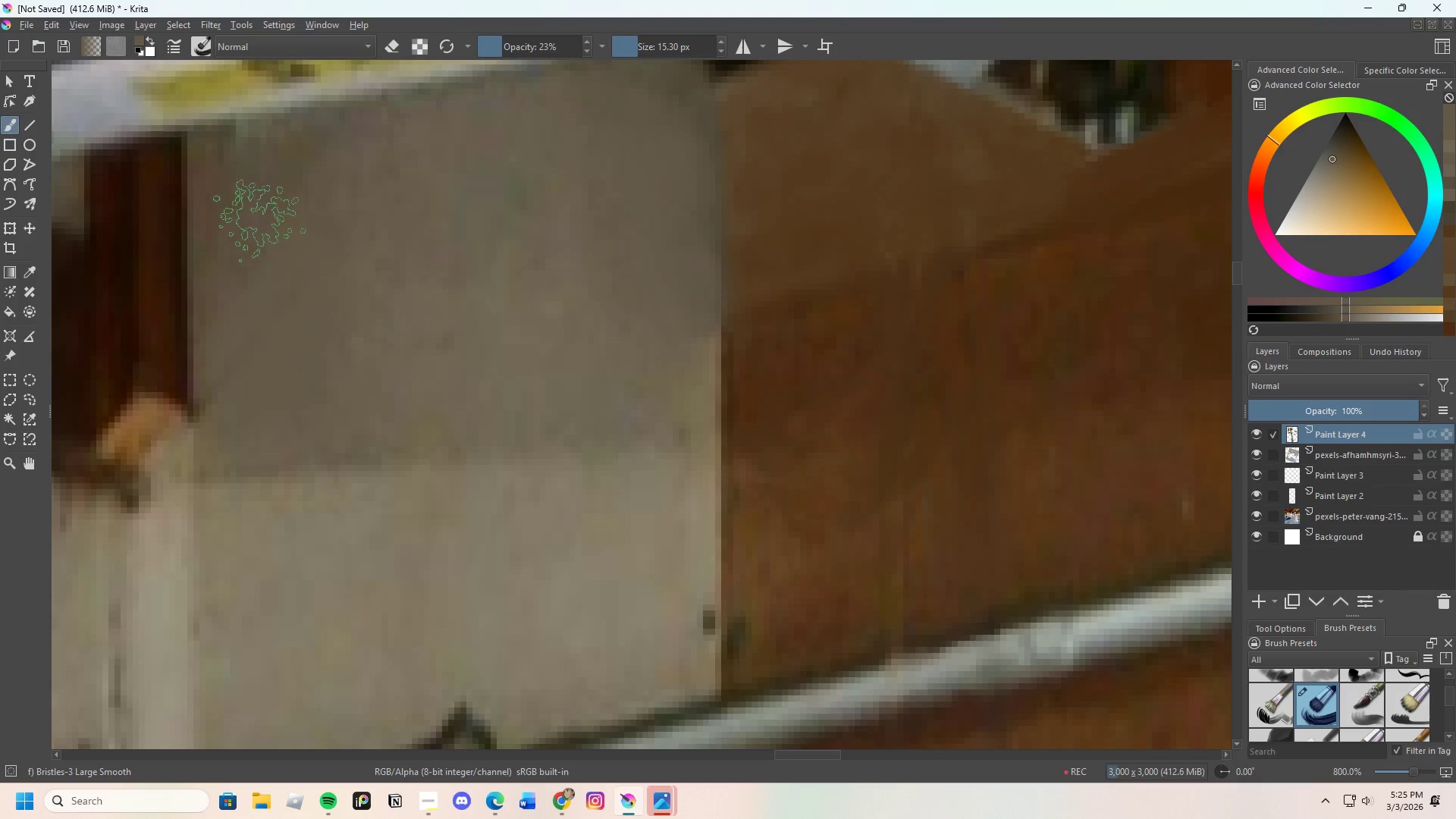 
left_click_drag(start_coordinate=[256, 244], to_coordinate=[256, 287])
 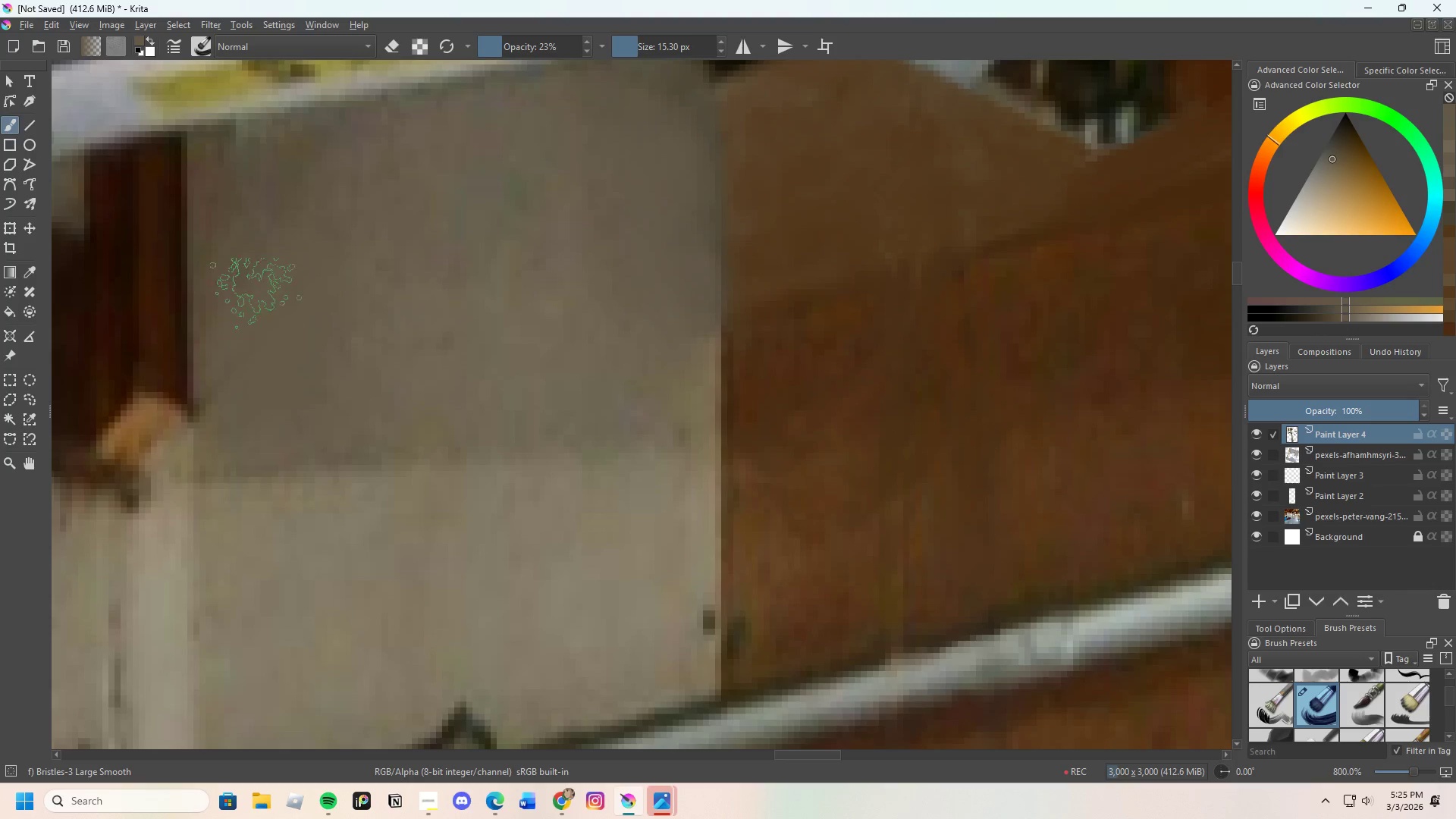 
left_click_drag(start_coordinate=[246, 265], to_coordinate=[293, 185])
 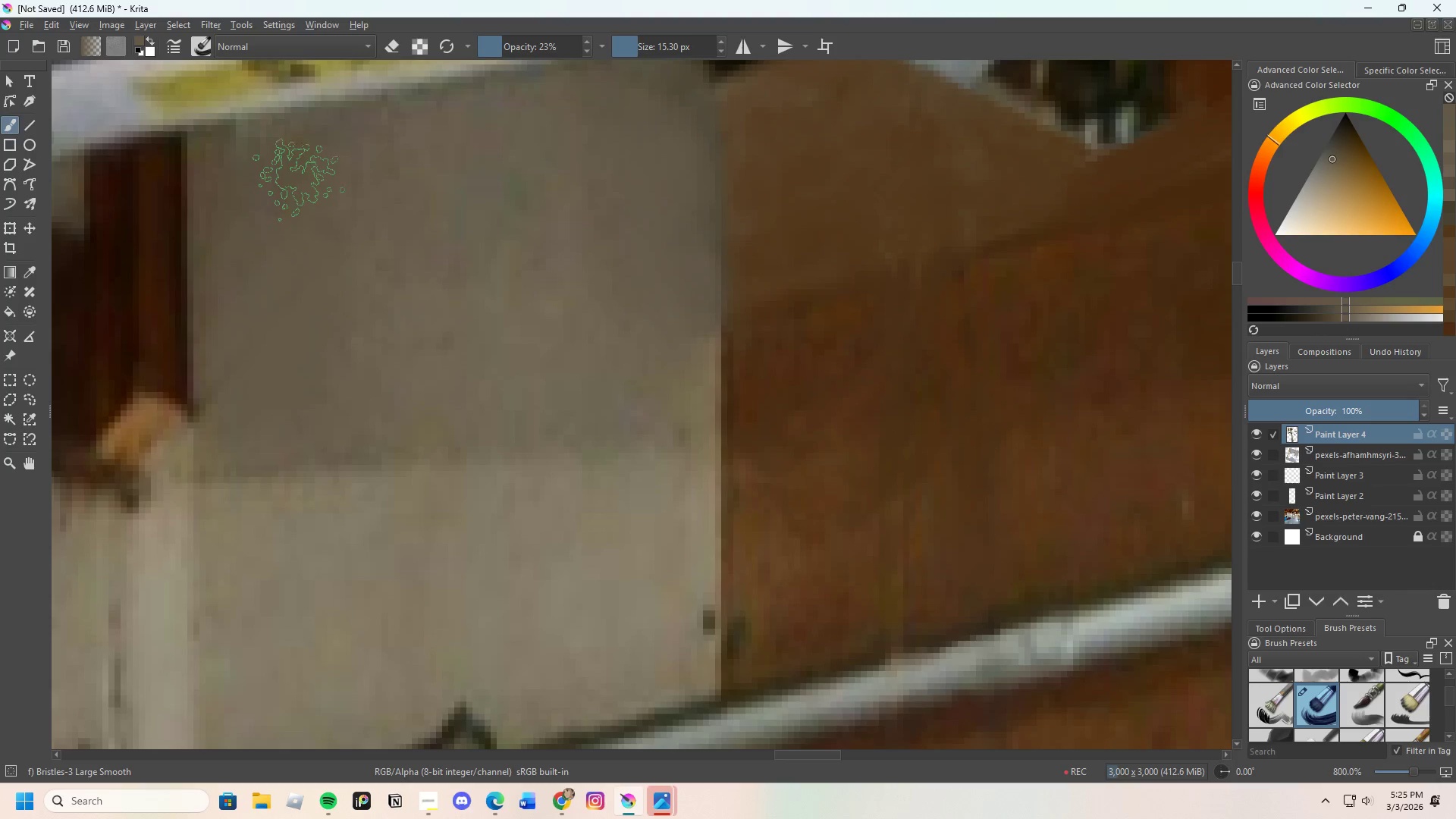 
left_click_drag(start_coordinate=[287, 190], to_coordinate=[303, 193])
 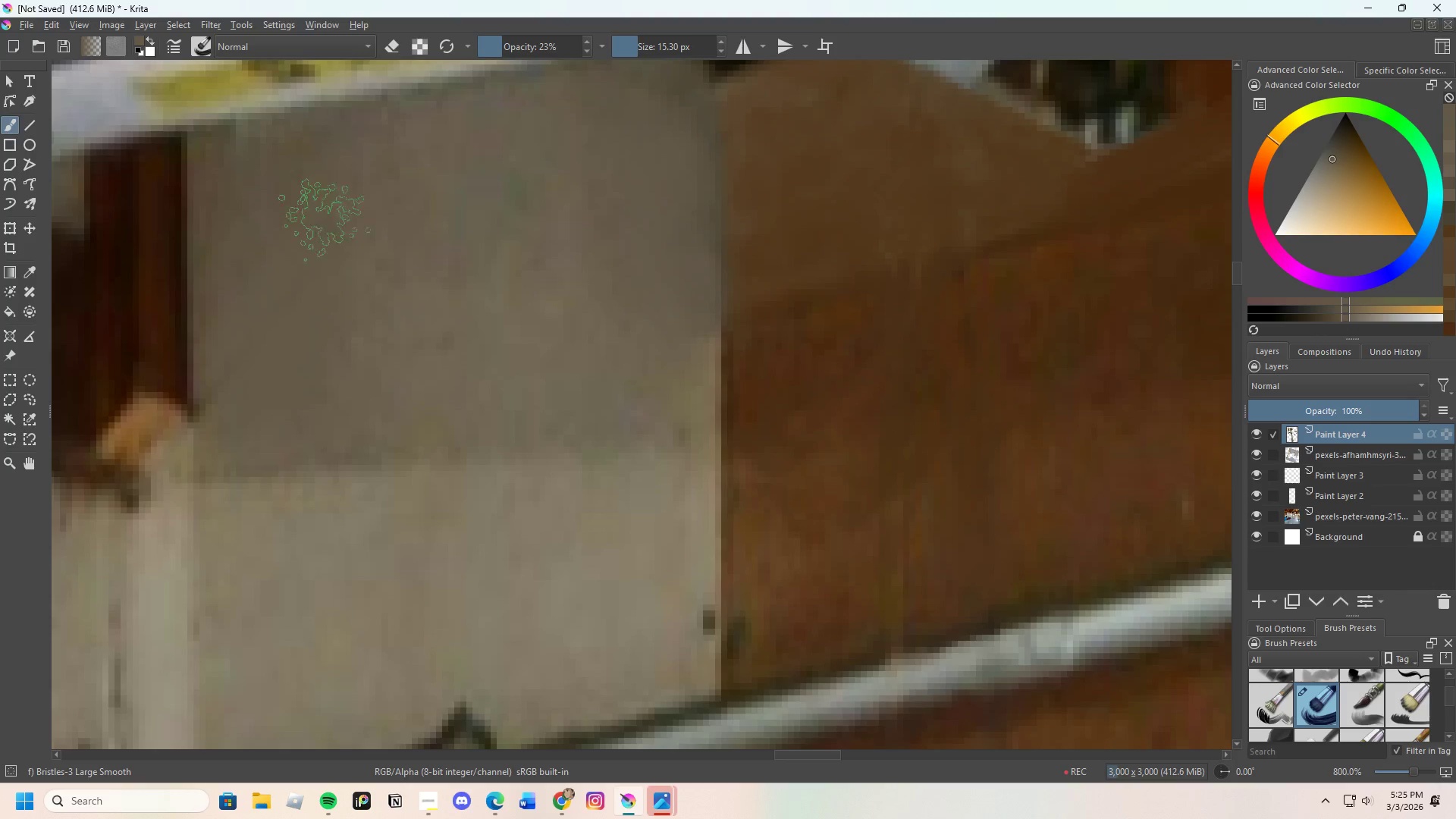 
scroll: coordinate [359, 185], scroll_direction: up, amount: 1.0
 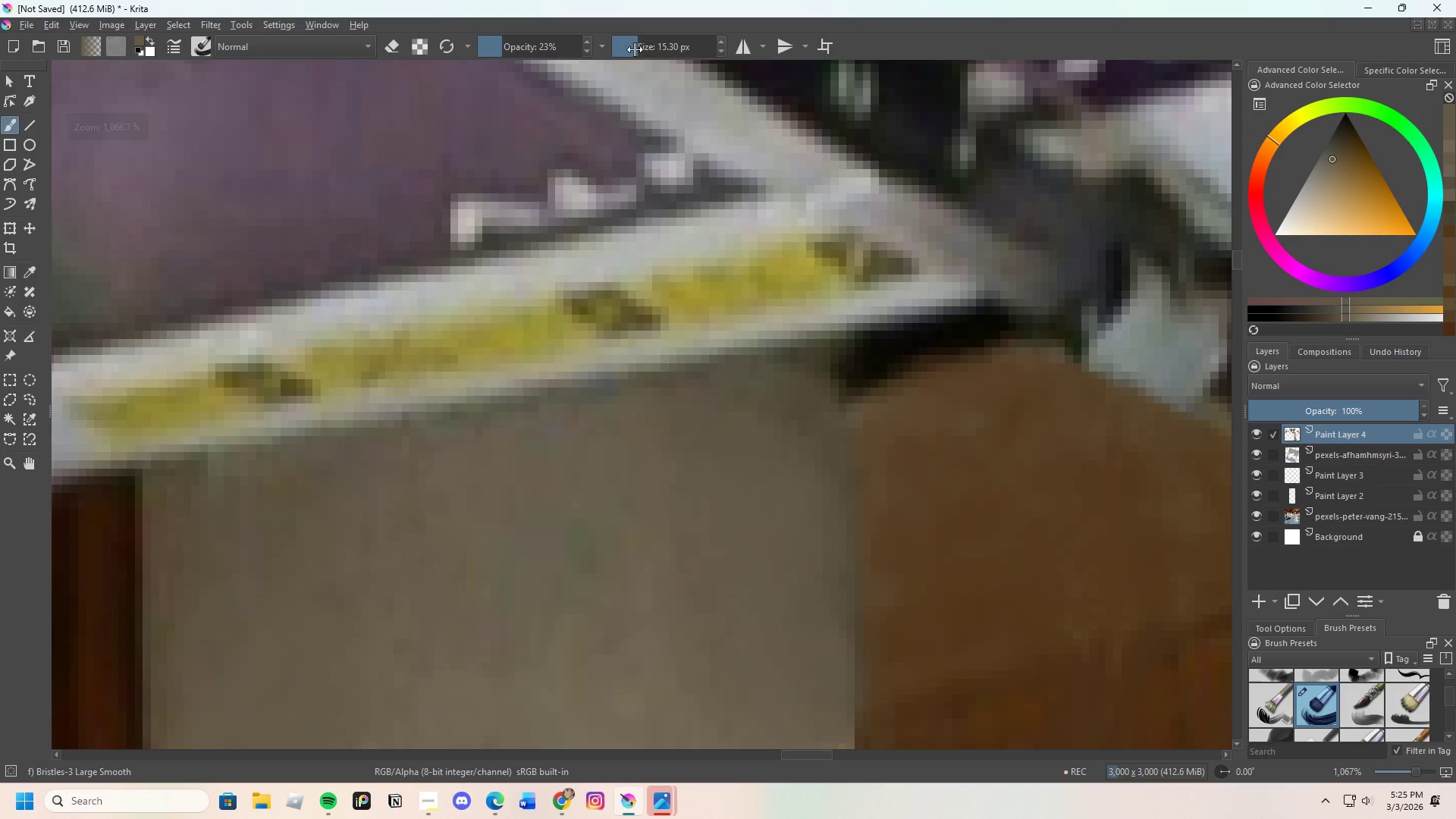 
left_click_drag(start_coordinate=[635, 47], to_coordinate=[620, 53])
 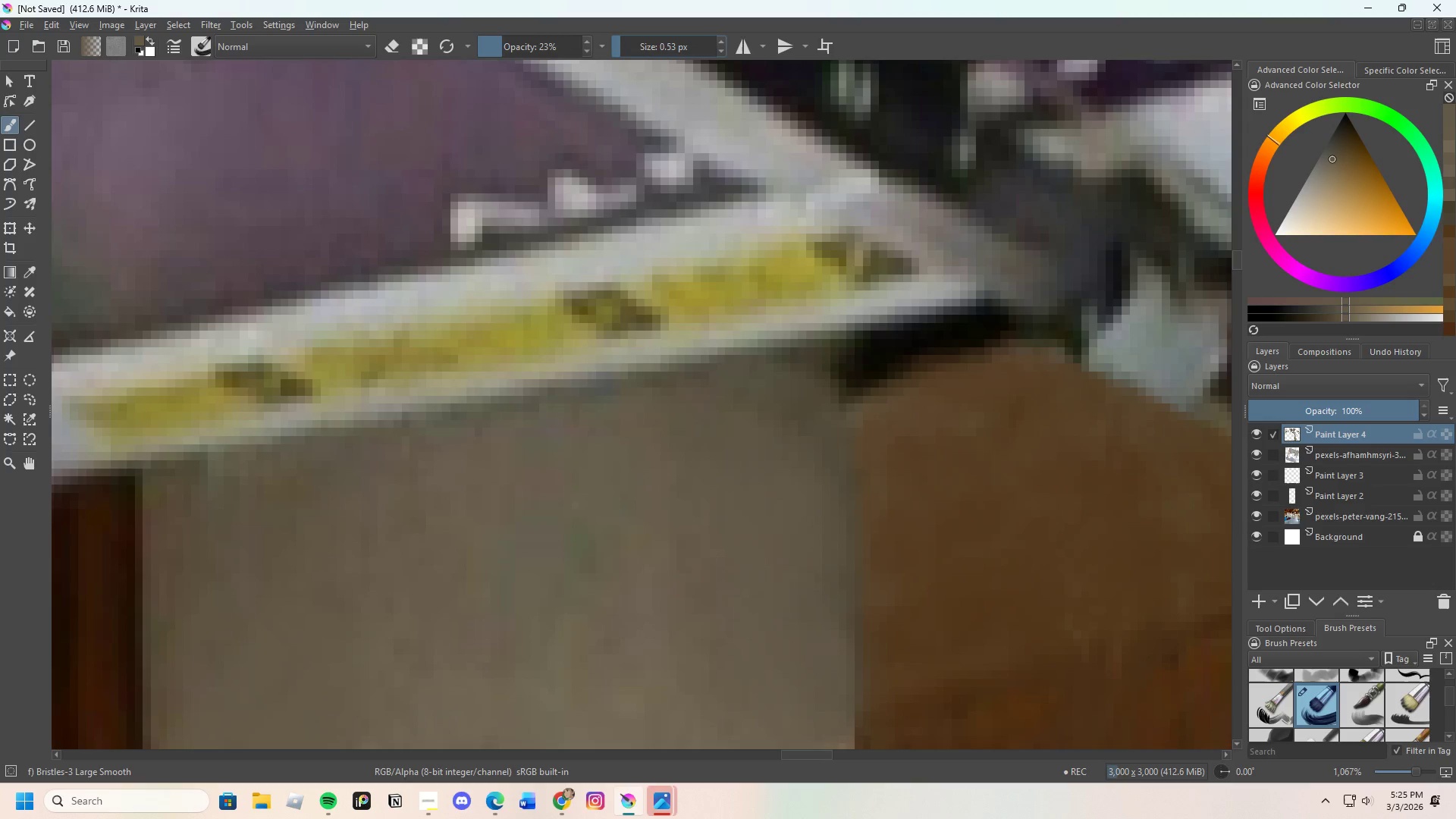 
hold_key(key=ControlLeft, duration=0.86)
 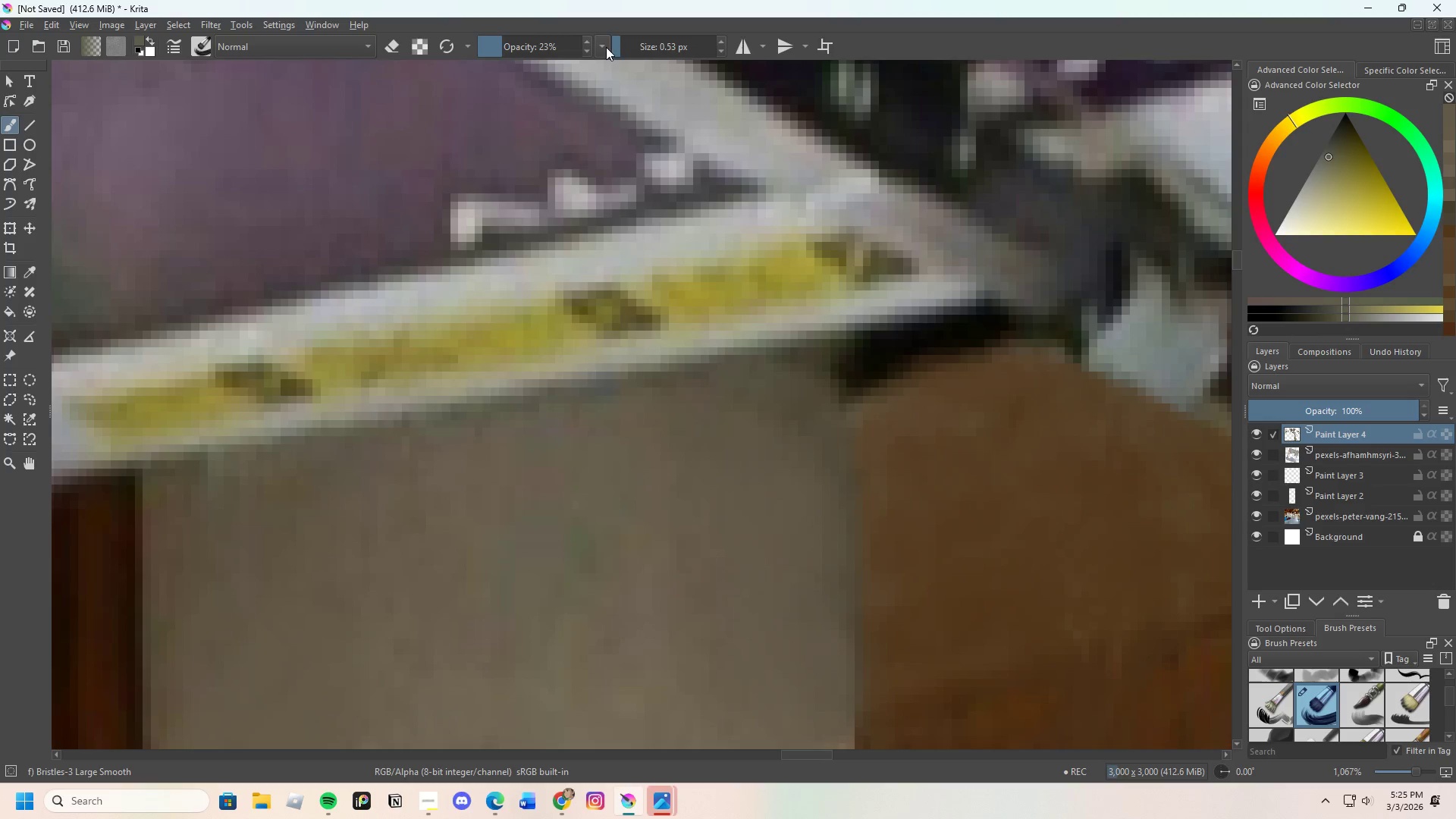 
left_click_drag(start_coordinate=[620, 41], to_coordinate=[628, 39])
 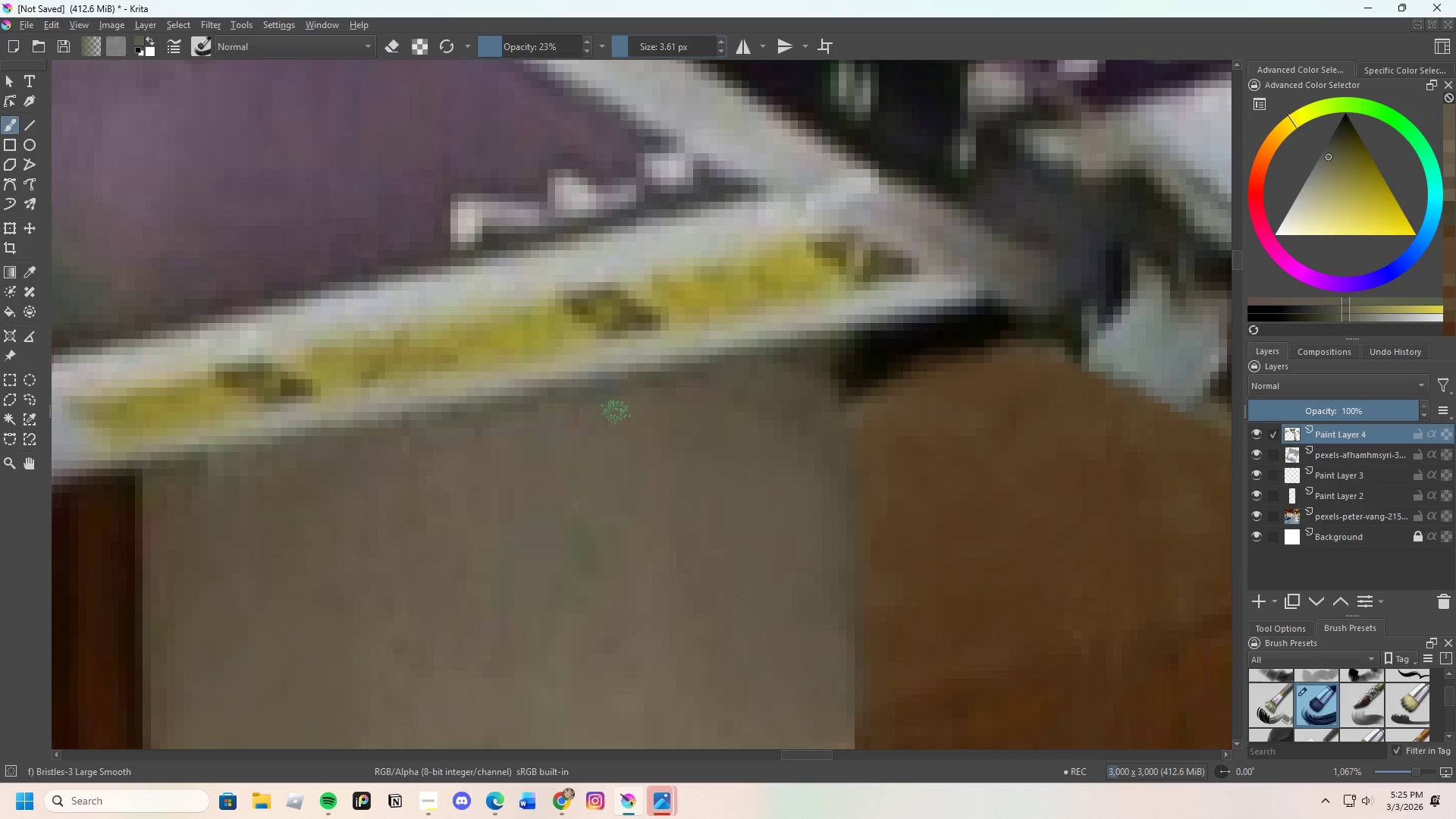 
hold_key(key=ControlLeft, duration=0.62)
left_click([531, 400])
 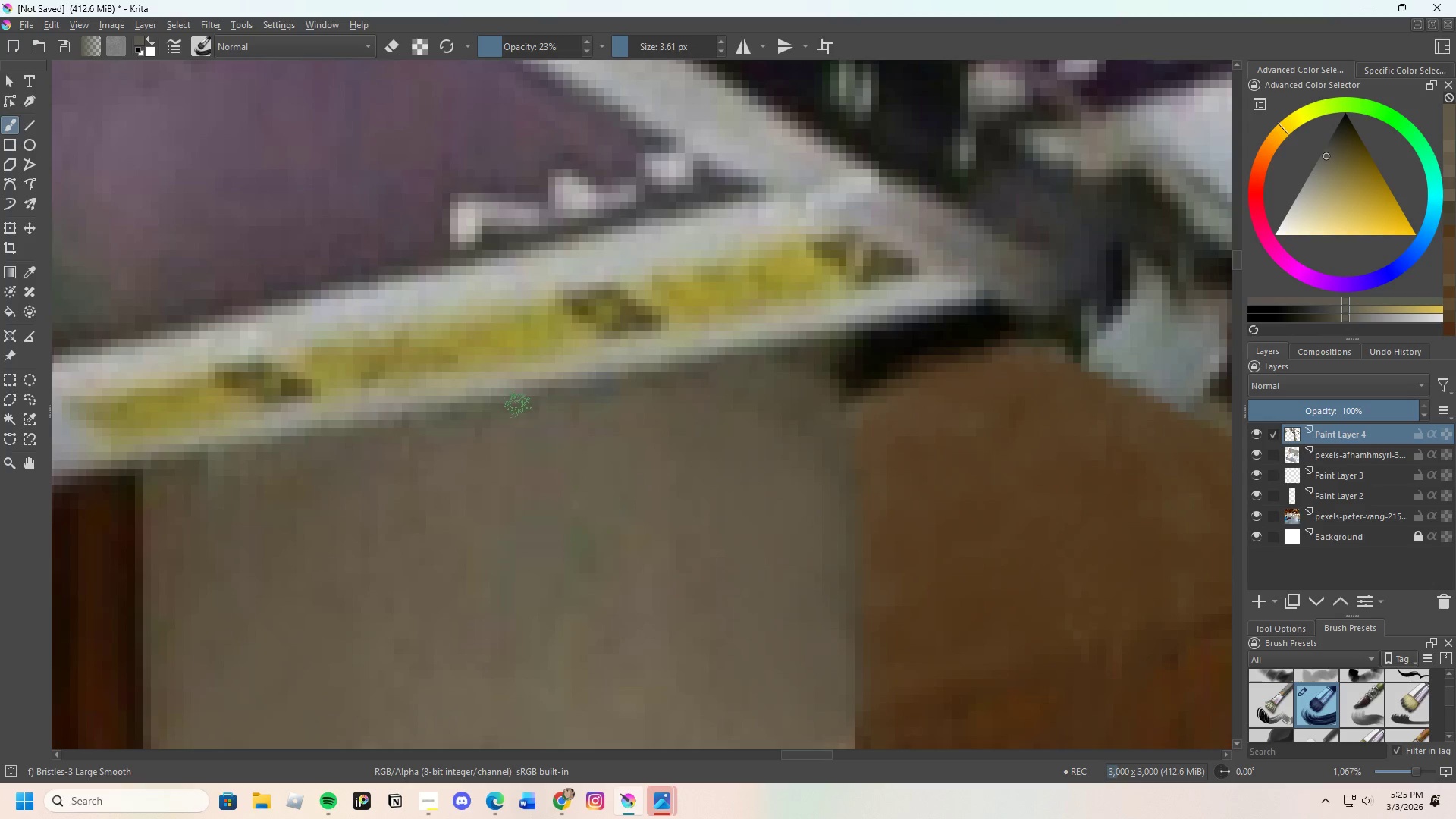 
left_click_drag(start_coordinate=[529, 403], to_coordinate=[822, 344])
 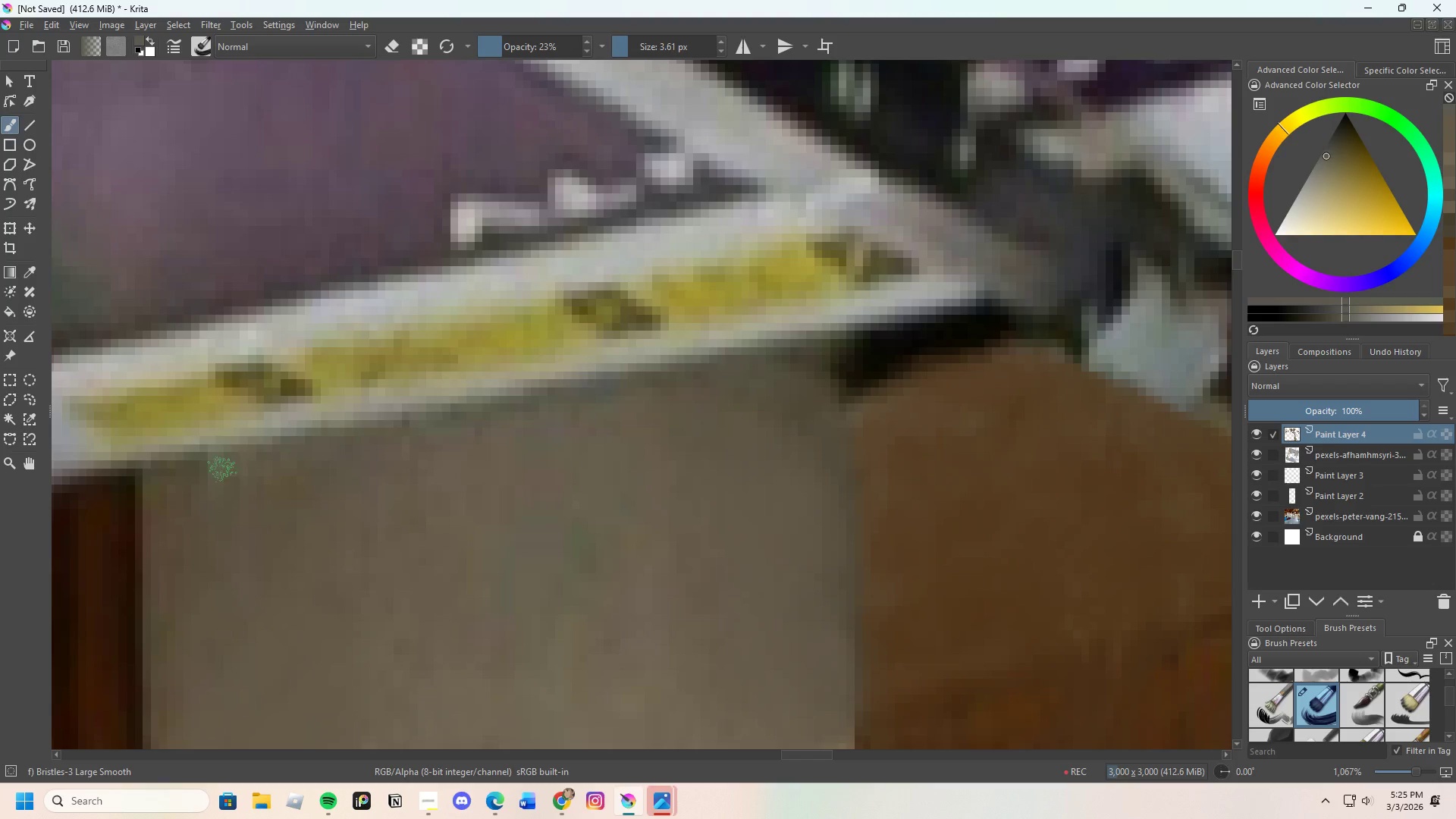 
left_click_drag(start_coordinate=[180, 481], to_coordinate=[293, 460])
 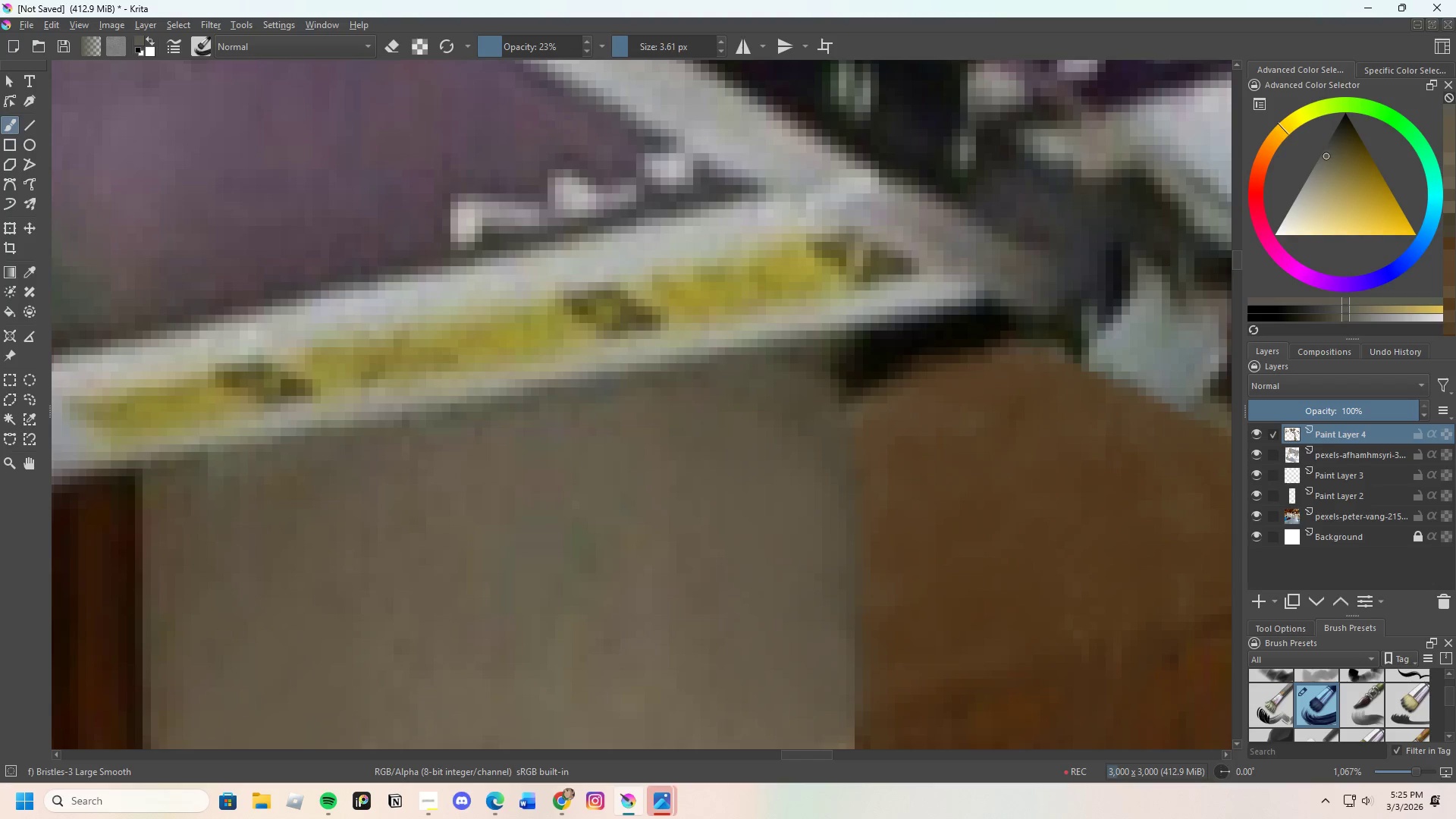 
hold_key(key=ControlLeft, duration=1.03)
left_click([817, 355])
 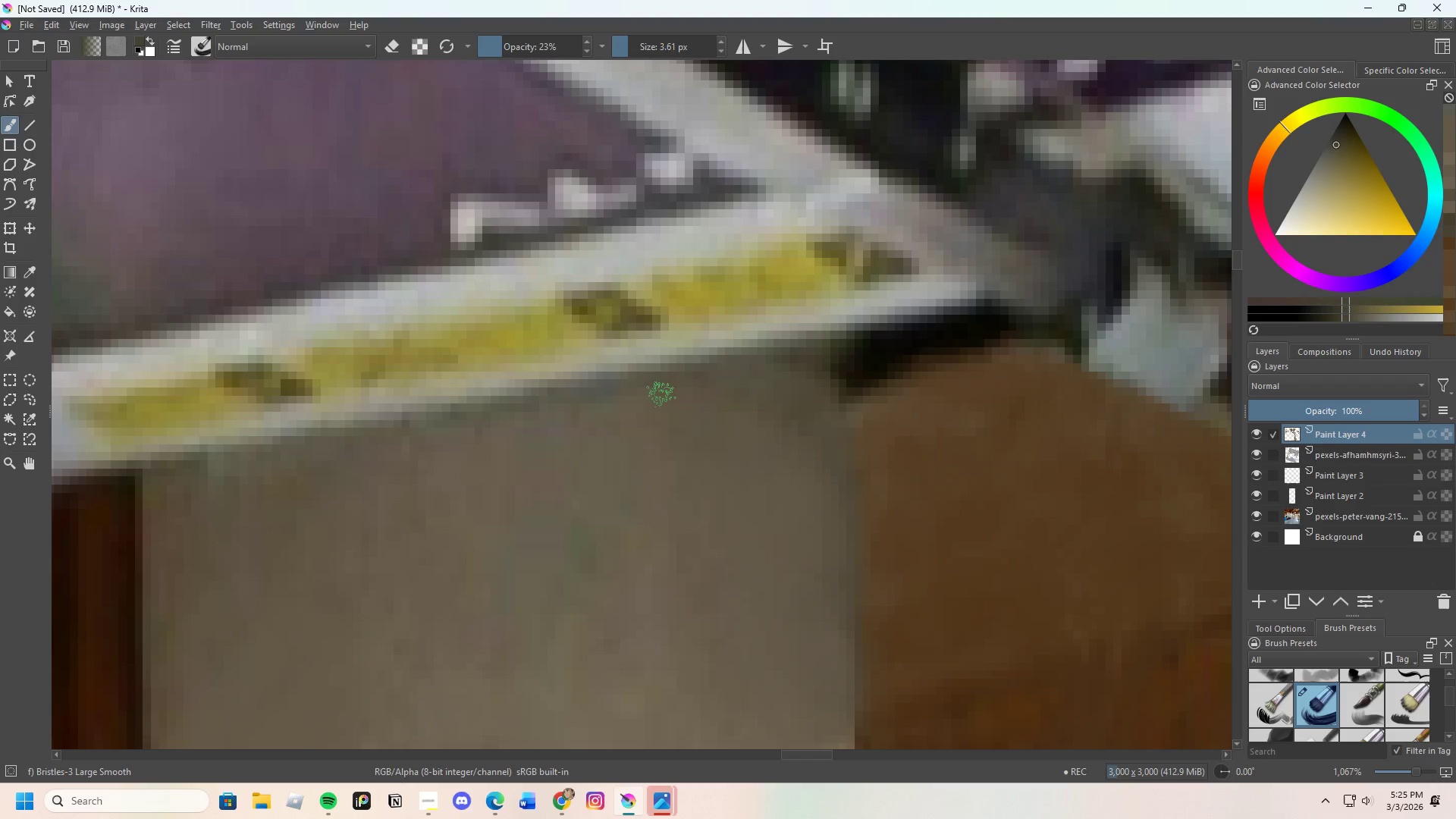 
left_click_drag(start_coordinate=[652, 386], to_coordinate=[767, 366])
 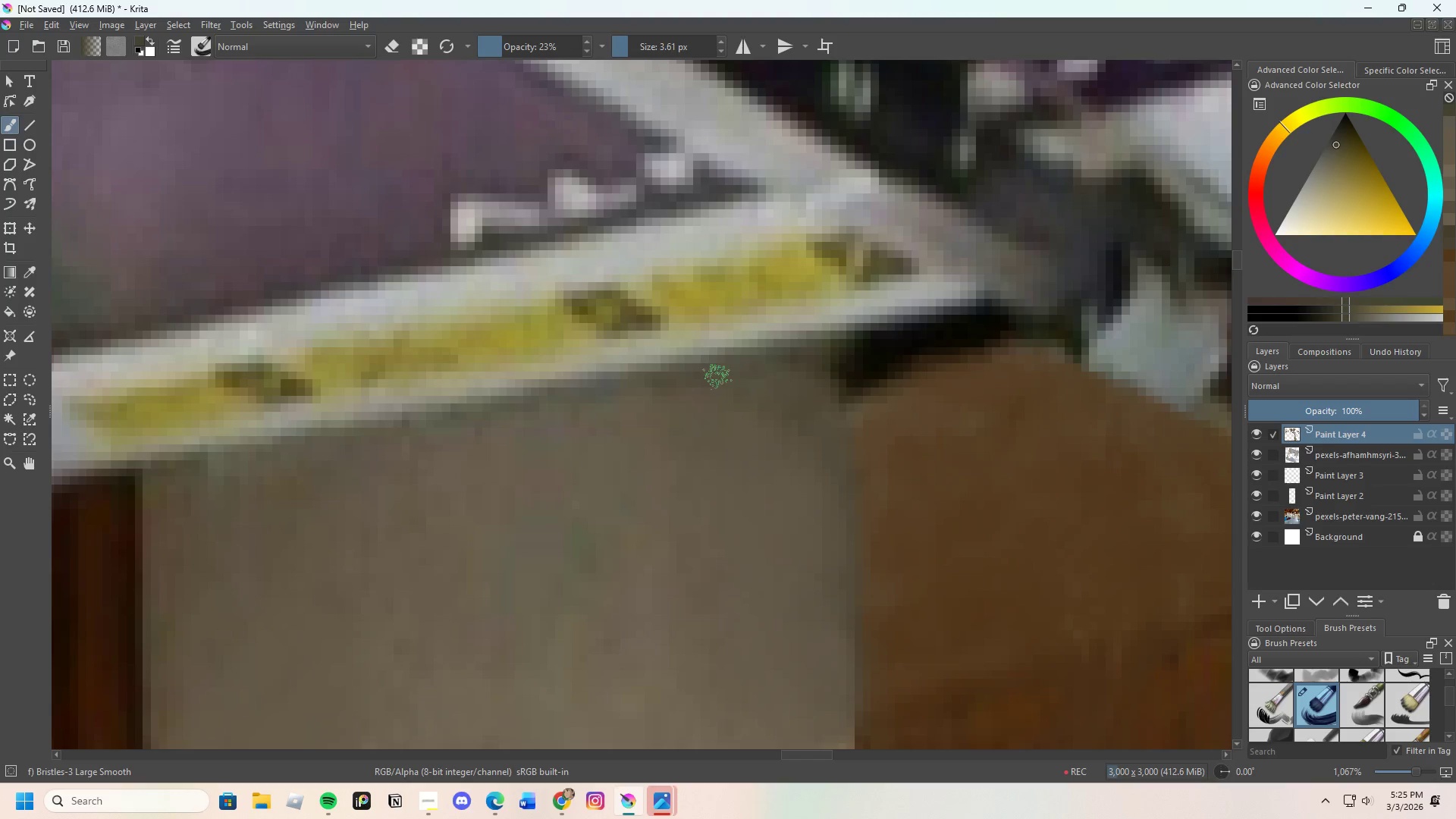 
left_click_drag(start_coordinate=[708, 379], to_coordinate=[789, 360])
 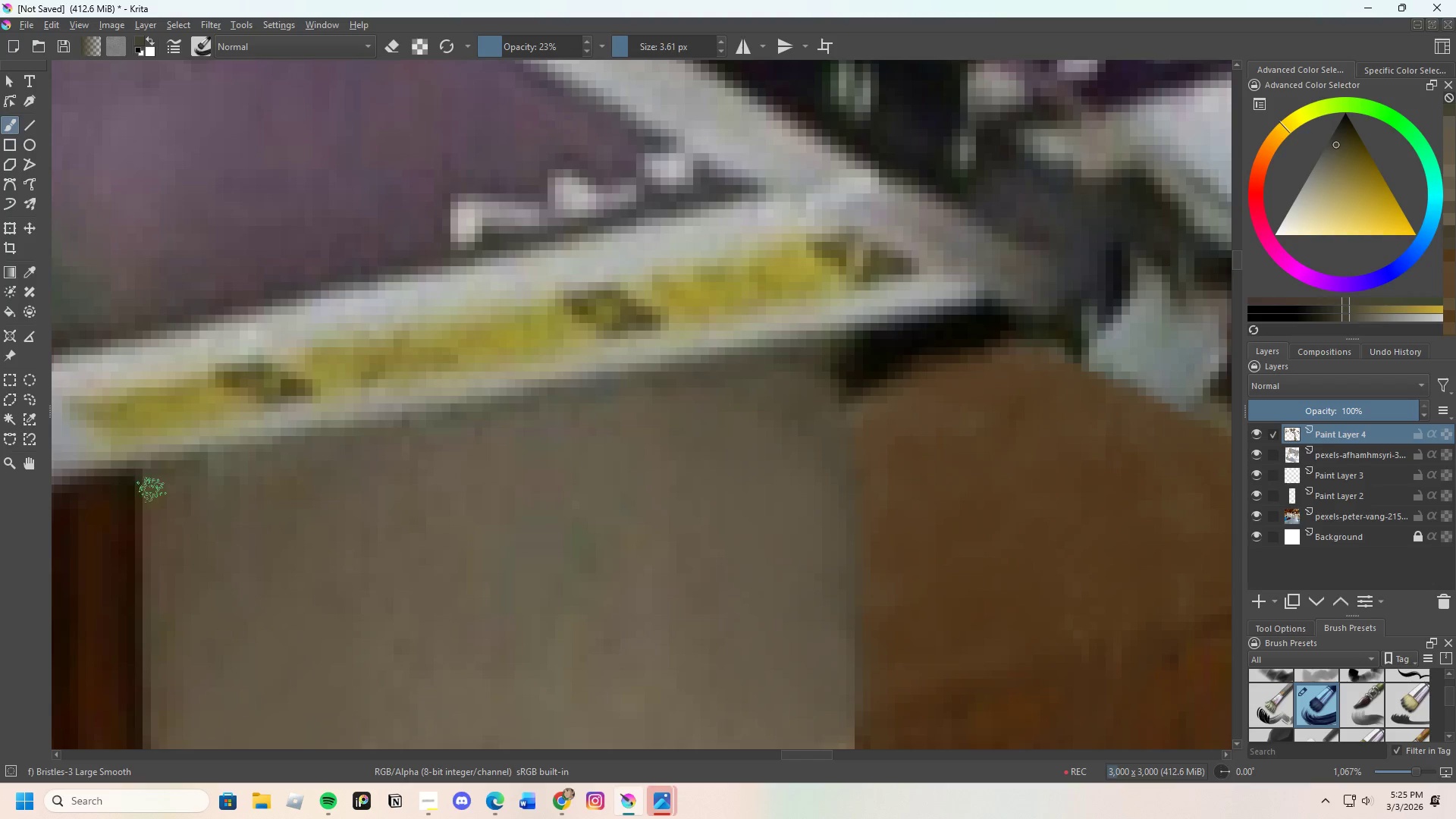 
left_click_drag(start_coordinate=[176, 475], to_coordinate=[291, 453])
 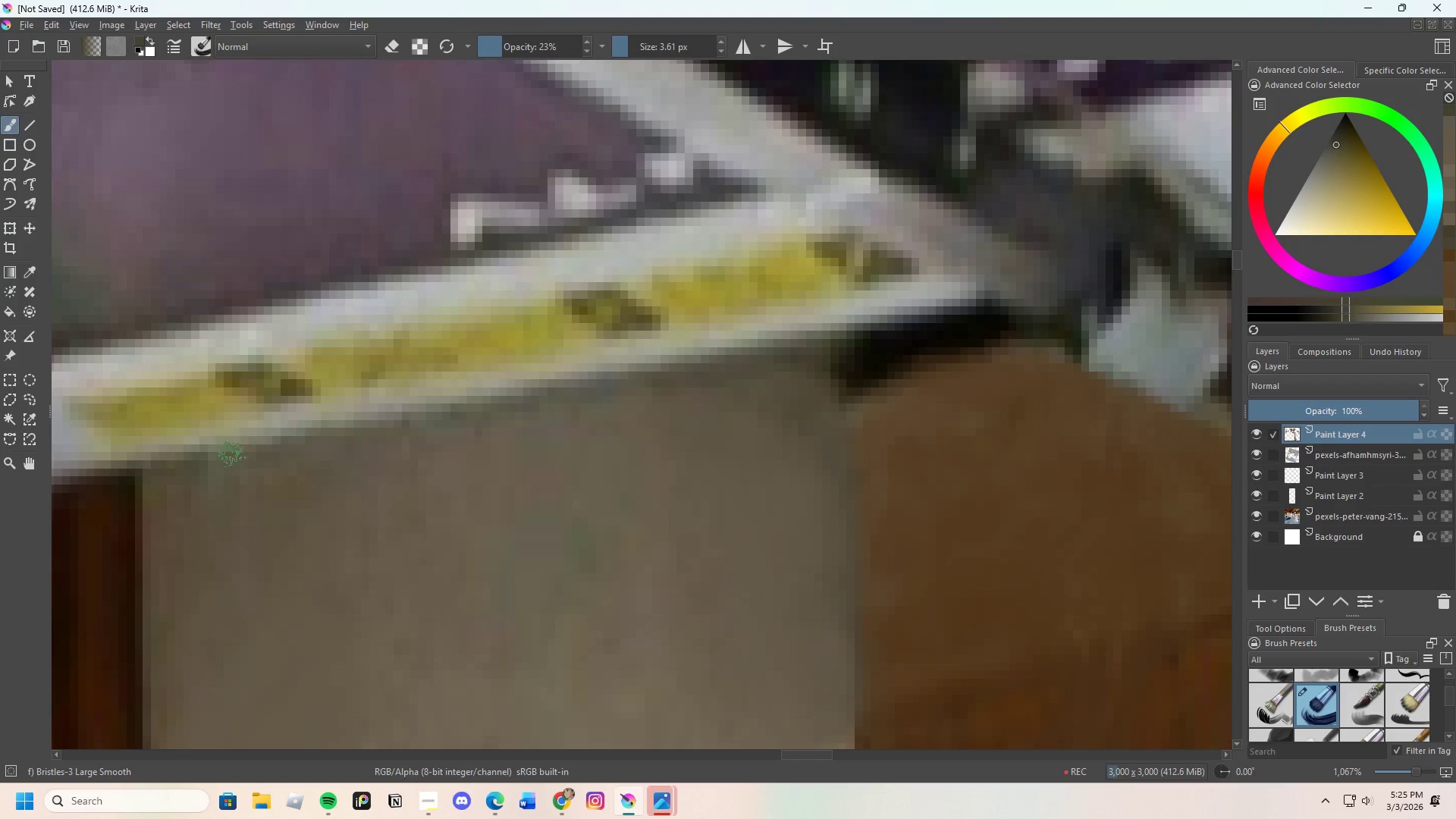 
left_click_drag(start_coordinate=[224, 456], to_coordinate=[770, 355])
 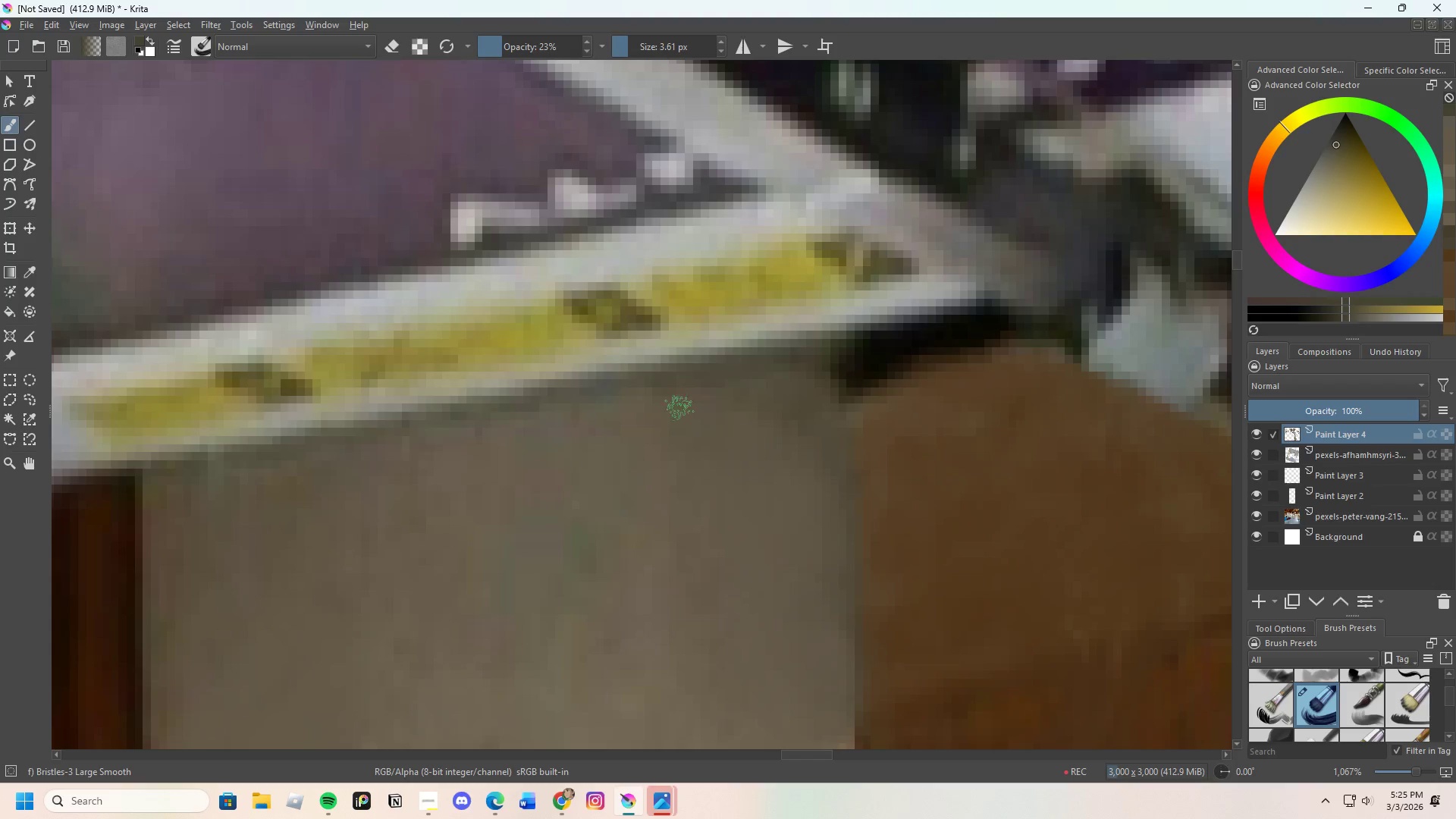 
scroll: coordinate [735, 347], scroll_direction: down, amount: 4.0
 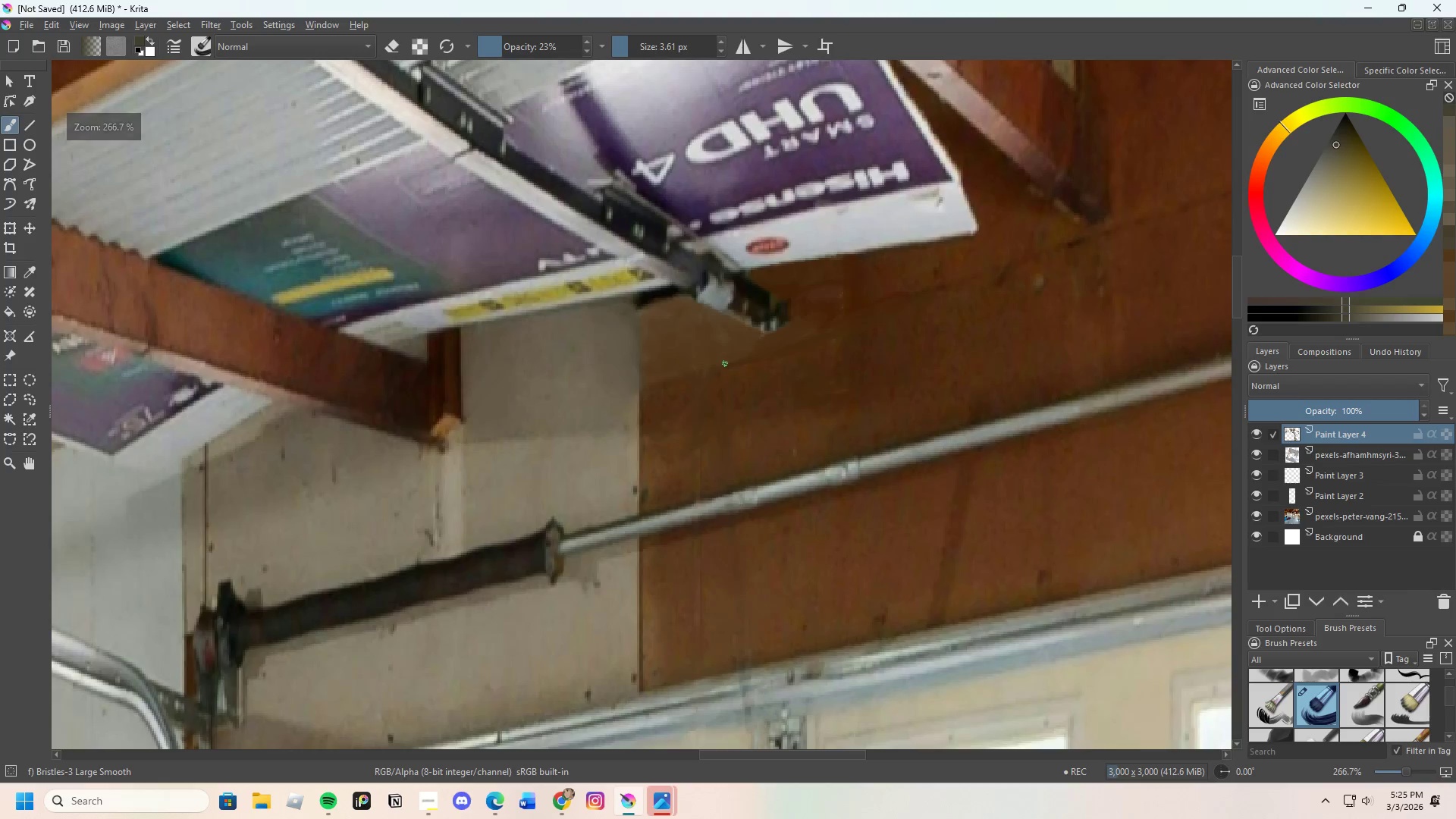 
hold_key(key=ControlLeft, duration=0.42)
 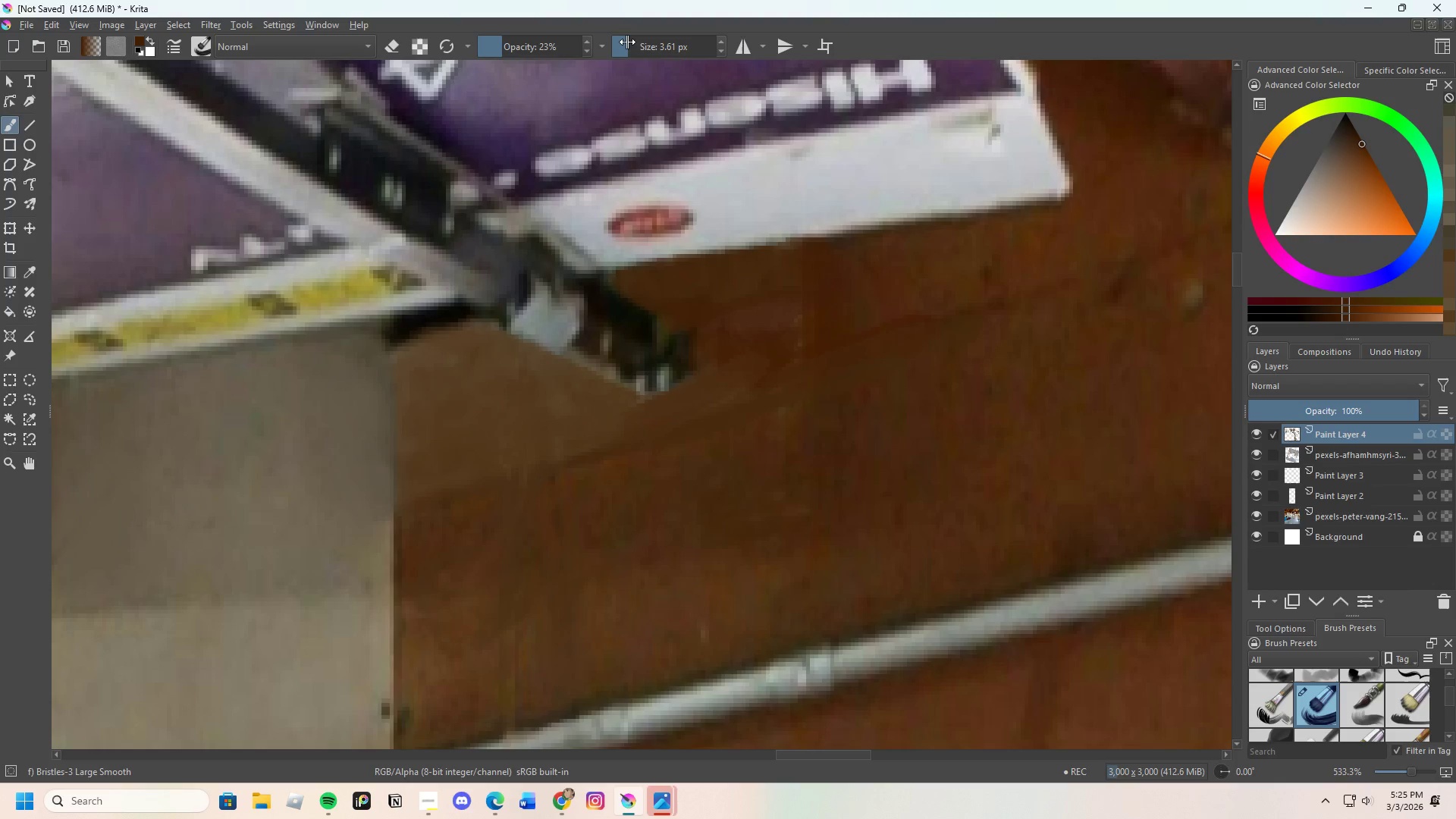 
scroll: coordinate [825, 313], scroll_direction: up, amount: 2.0
 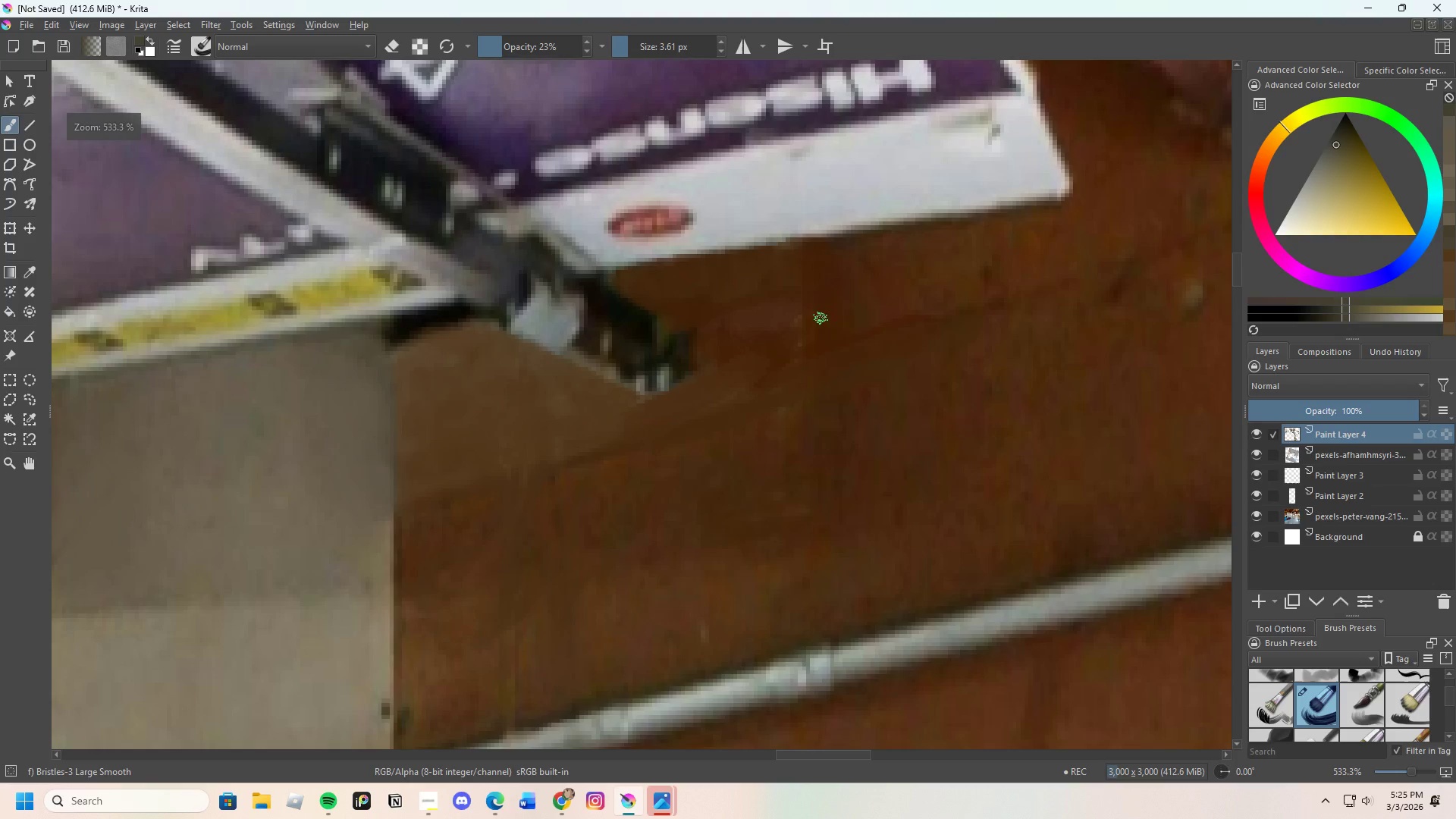 
left_click_drag(start_coordinate=[628, 42], to_coordinate=[636, 39])
 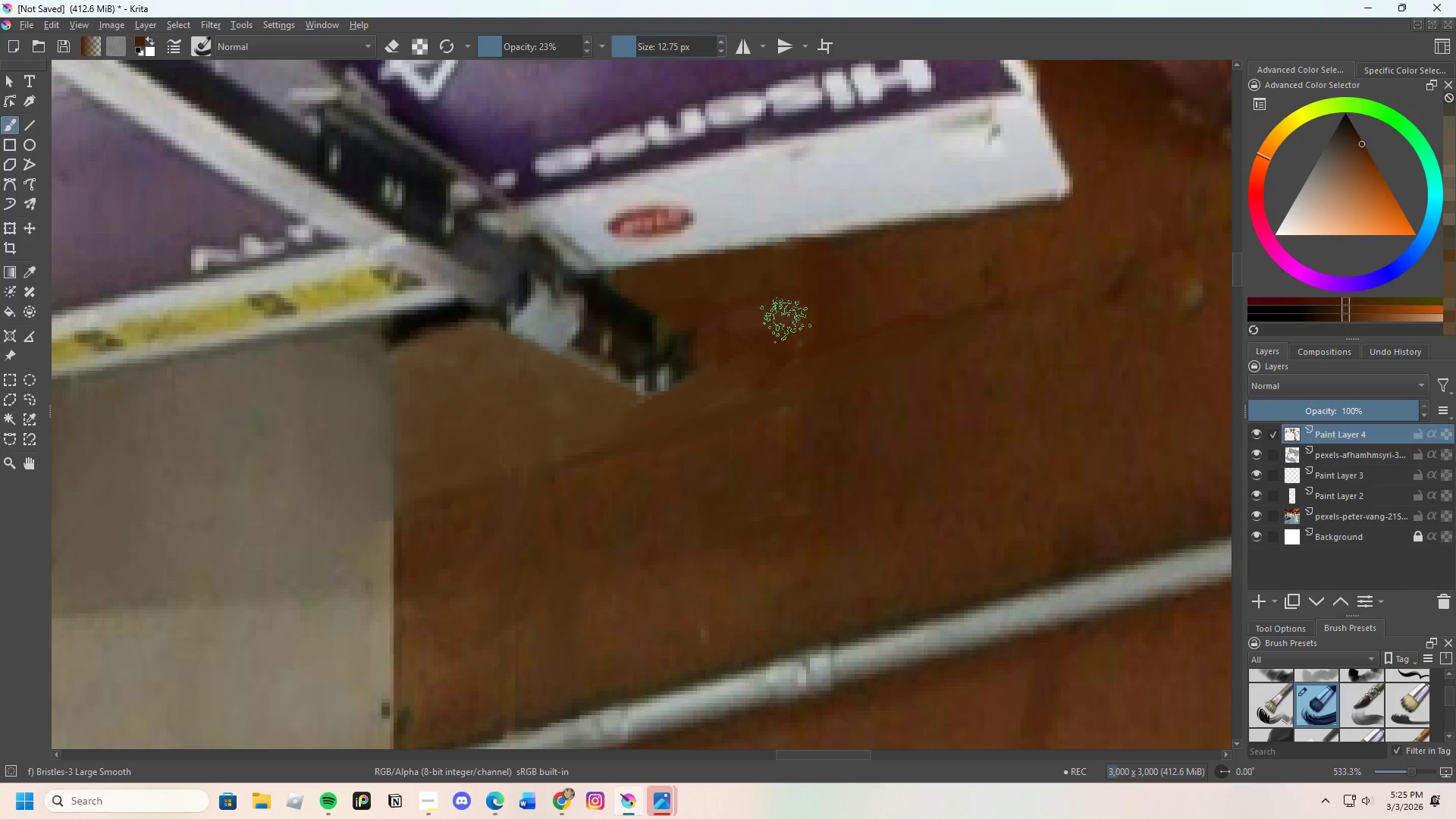 
left_click_drag(start_coordinate=[764, 312], to_coordinate=[757, 325])
 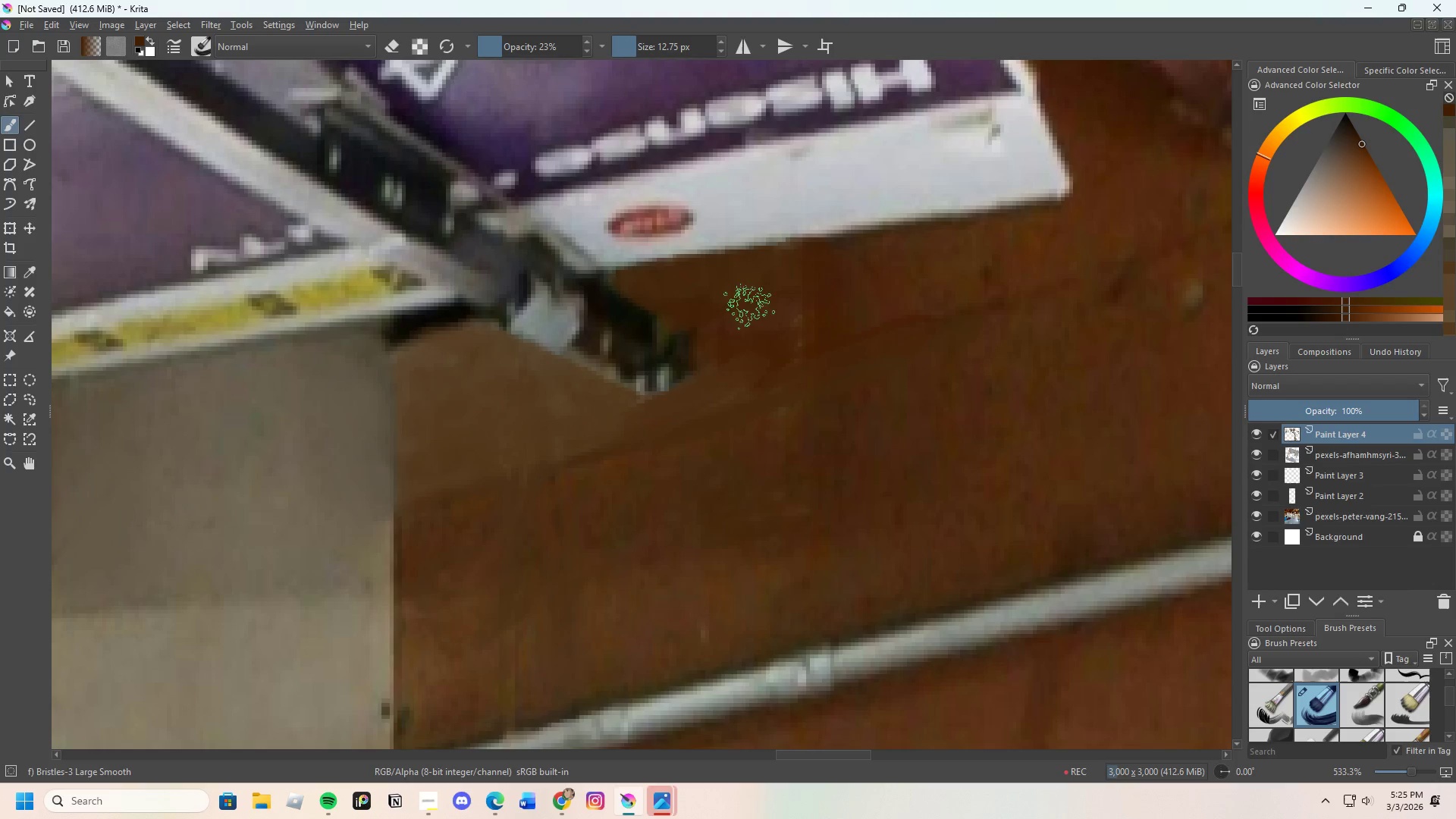 
left_click_drag(start_coordinate=[749, 312], to_coordinate=[747, 320])
 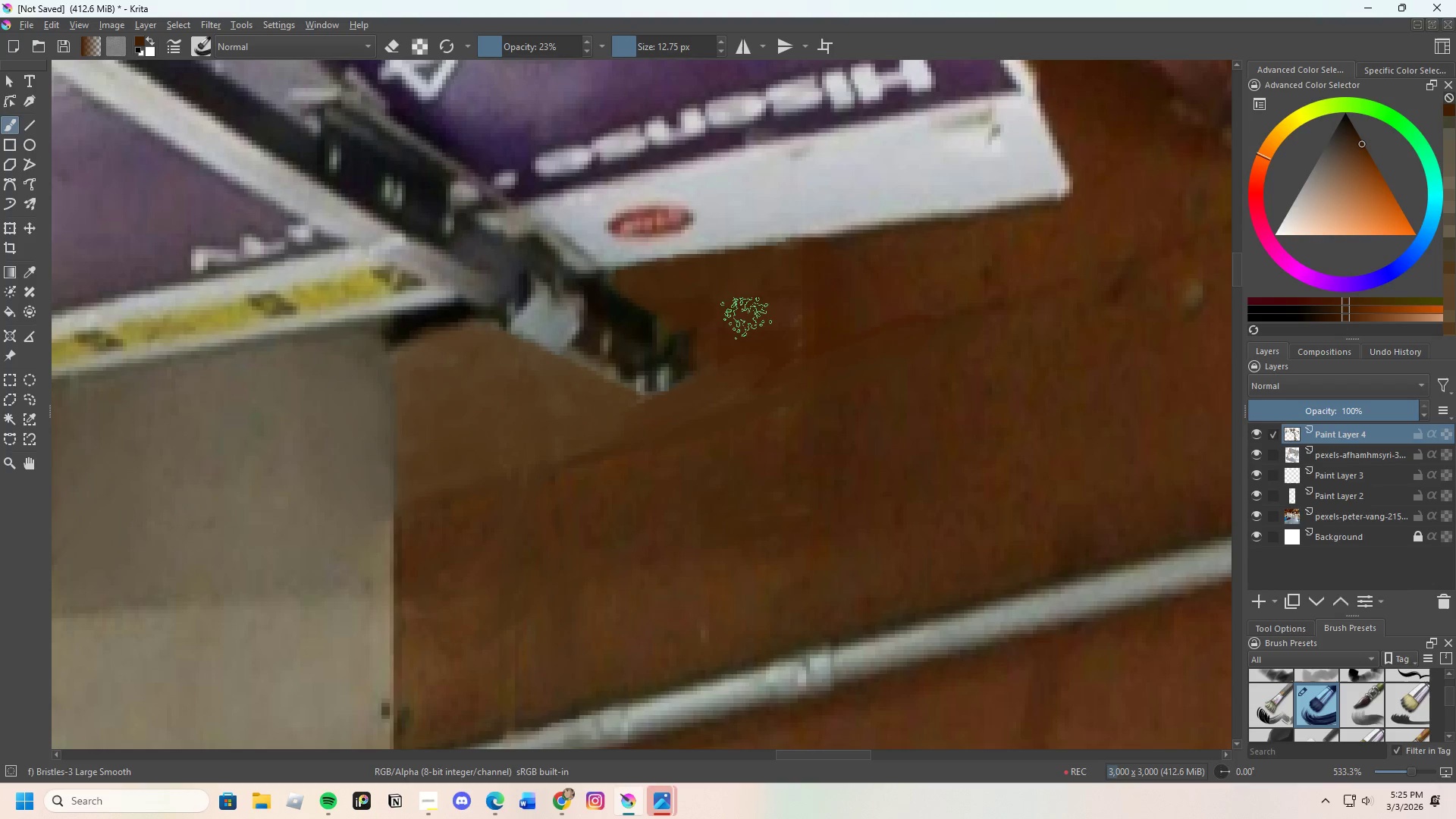 
left_click_drag(start_coordinate=[749, 324], to_coordinate=[786, 311])
 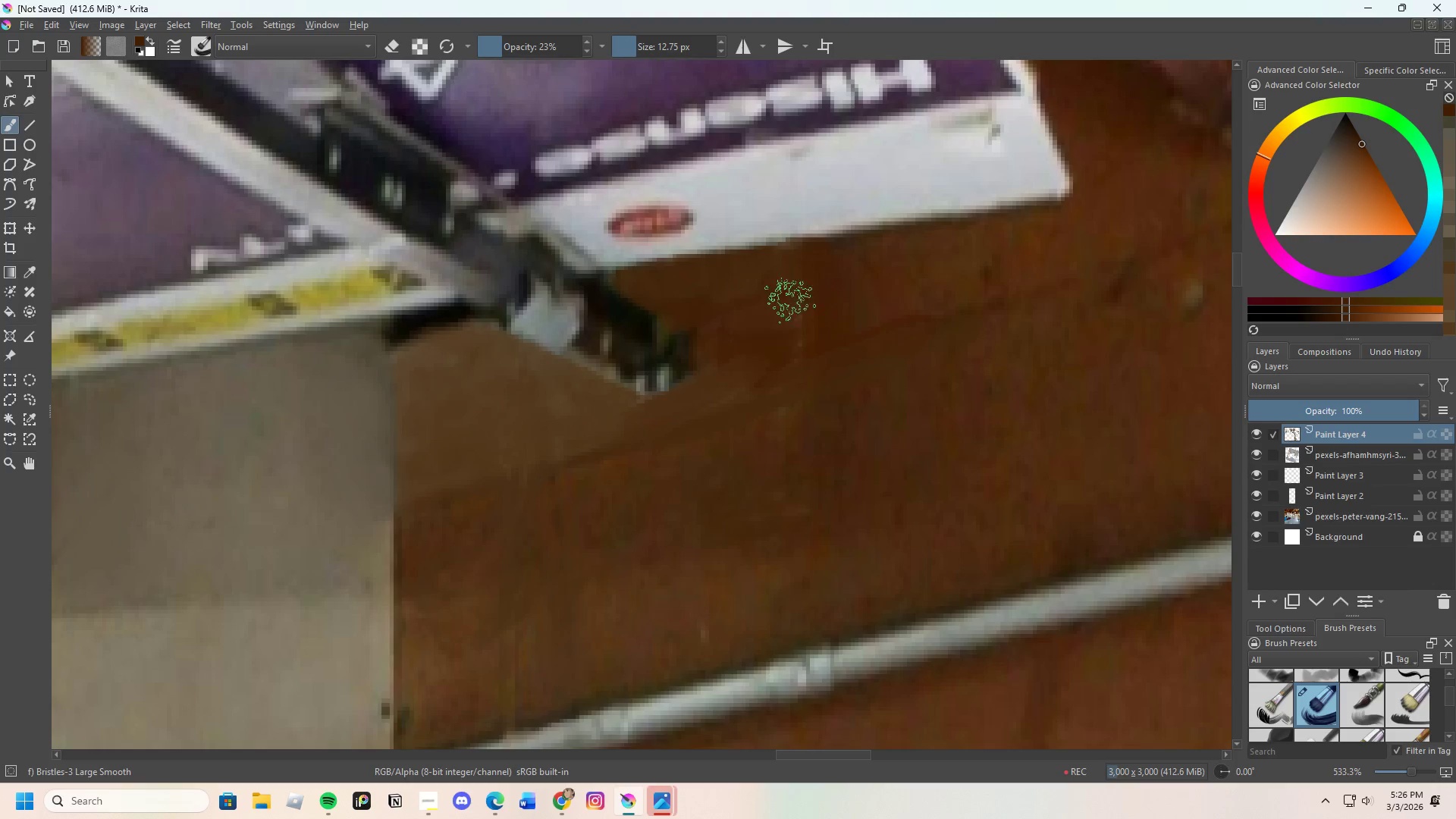 
left_click_drag(start_coordinate=[790, 309], to_coordinate=[783, 317])
 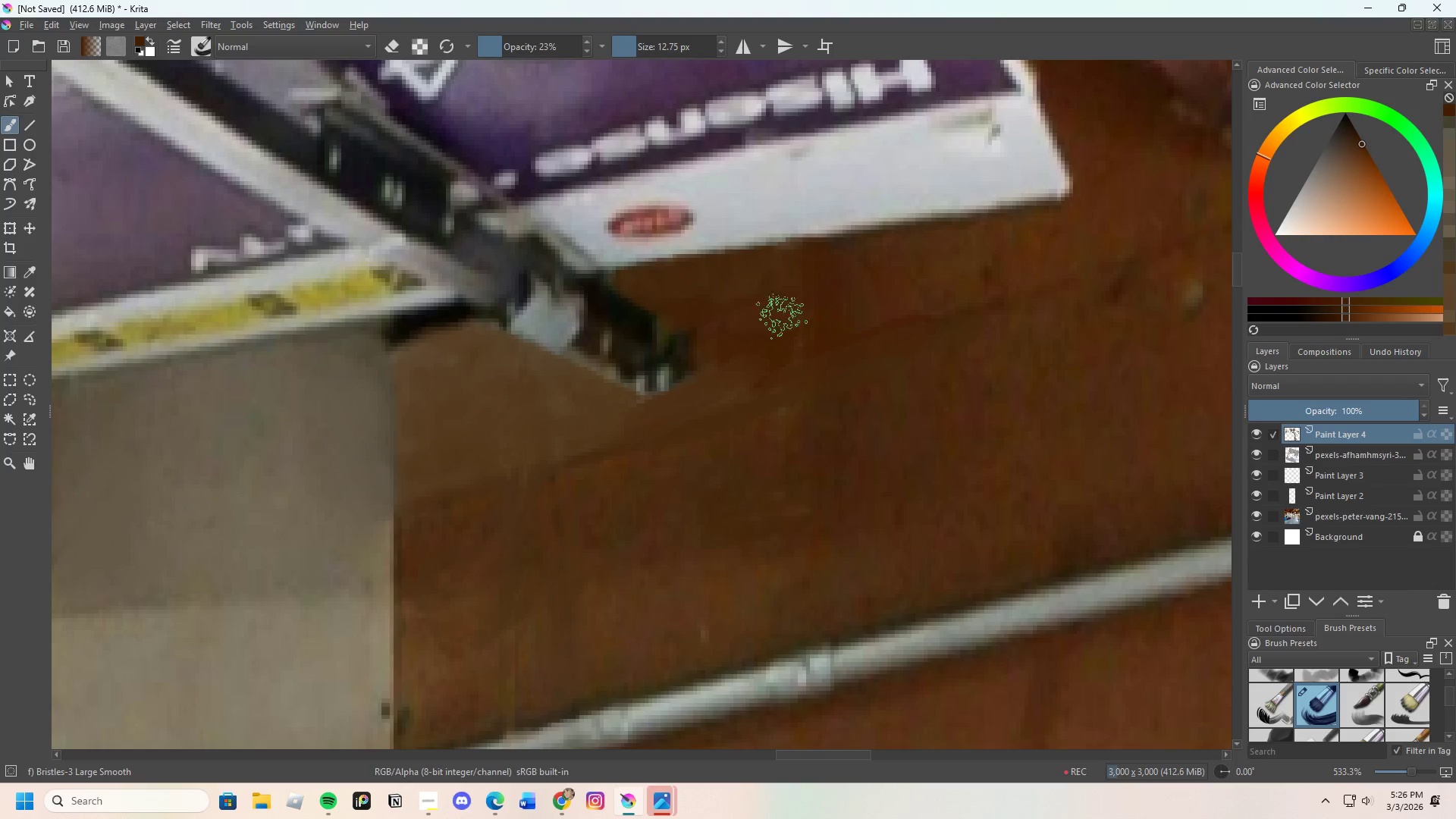 
left_click_drag(start_coordinate=[736, 331], to_coordinate=[717, 329])
 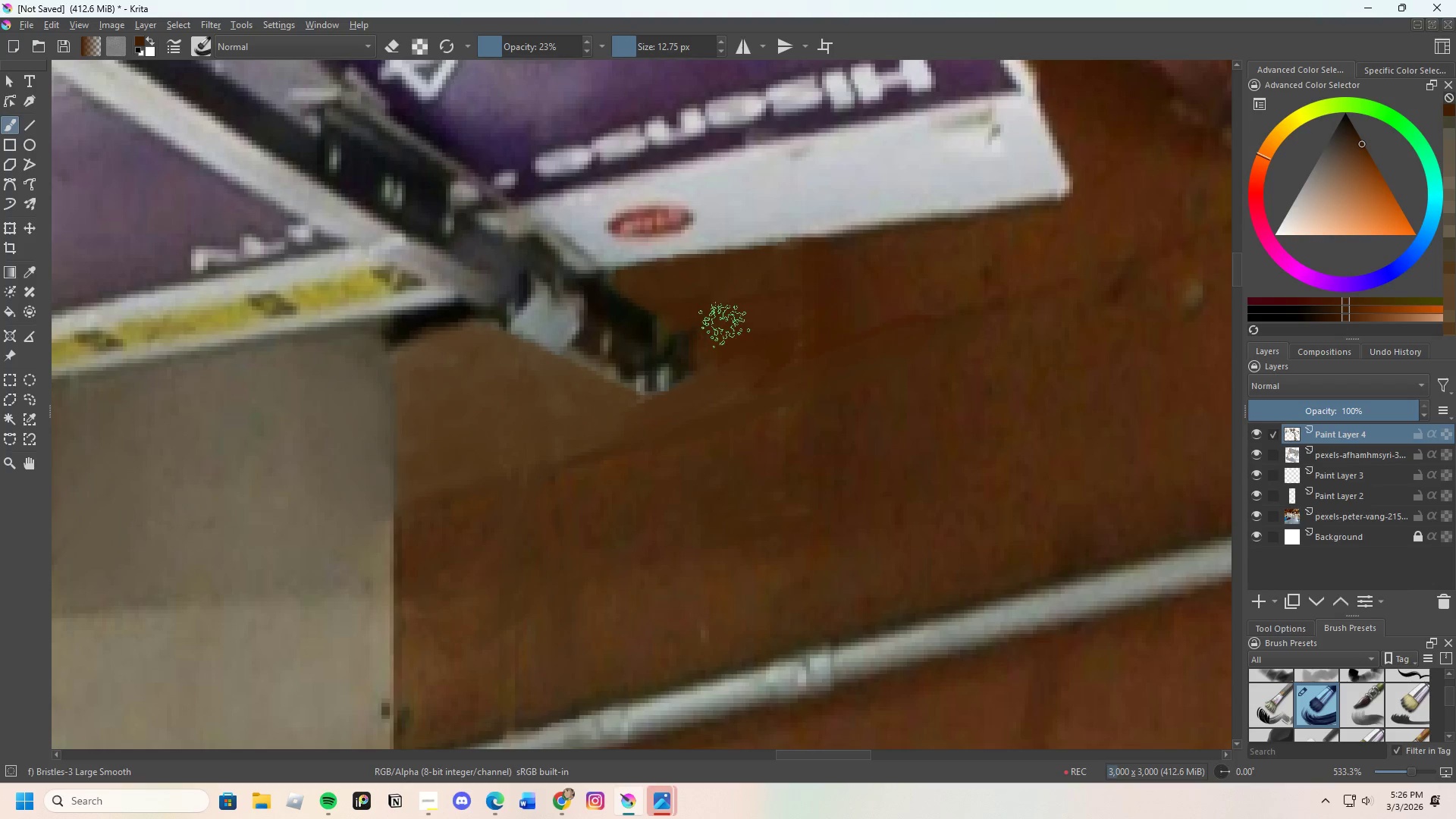 
left_click_drag(start_coordinate=[724, 325], to_coordinate=[726, 297])
 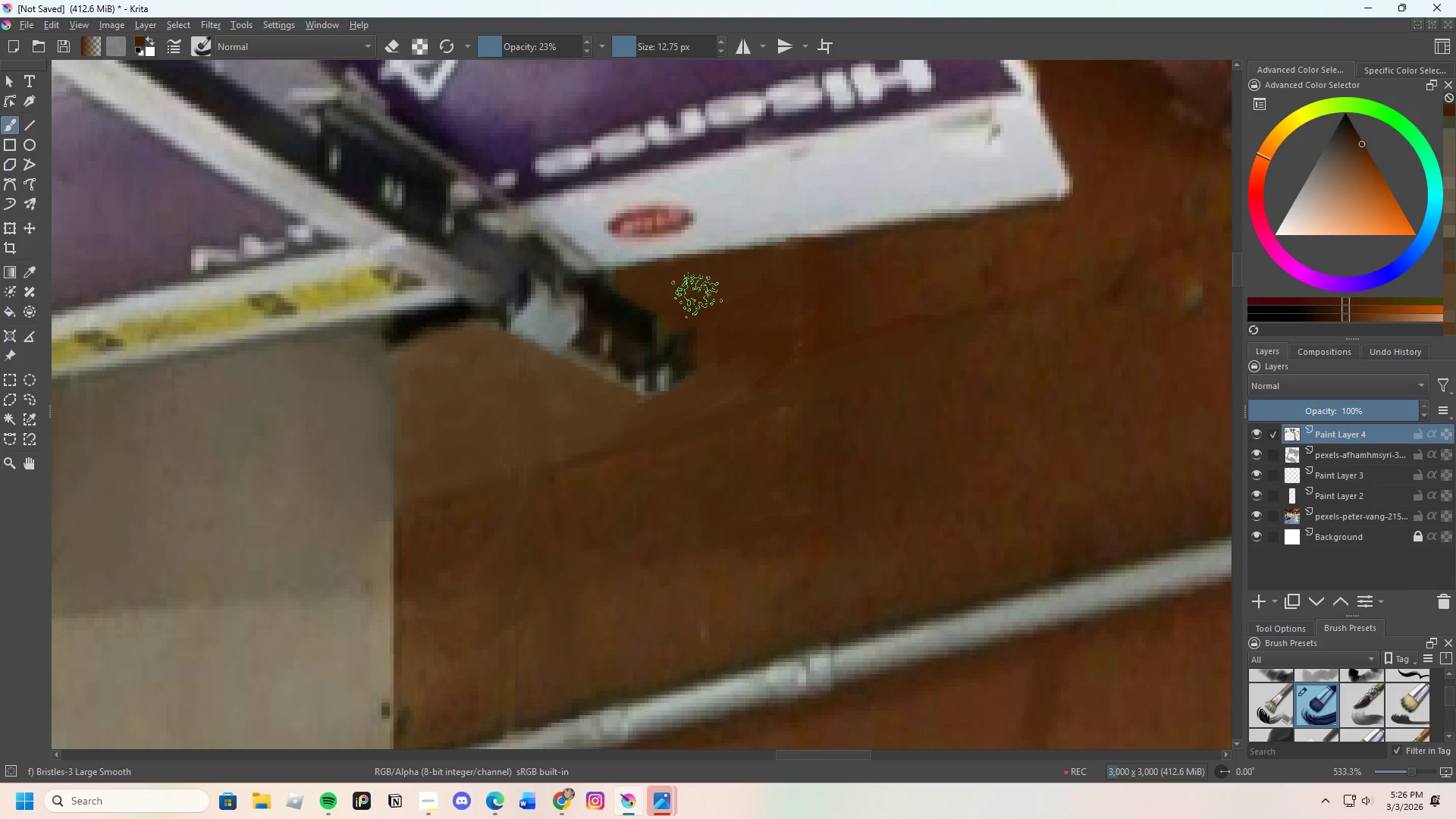 
left_click_drag(start_coordinate=[686, 297], to_coordinate=[739, 297])
 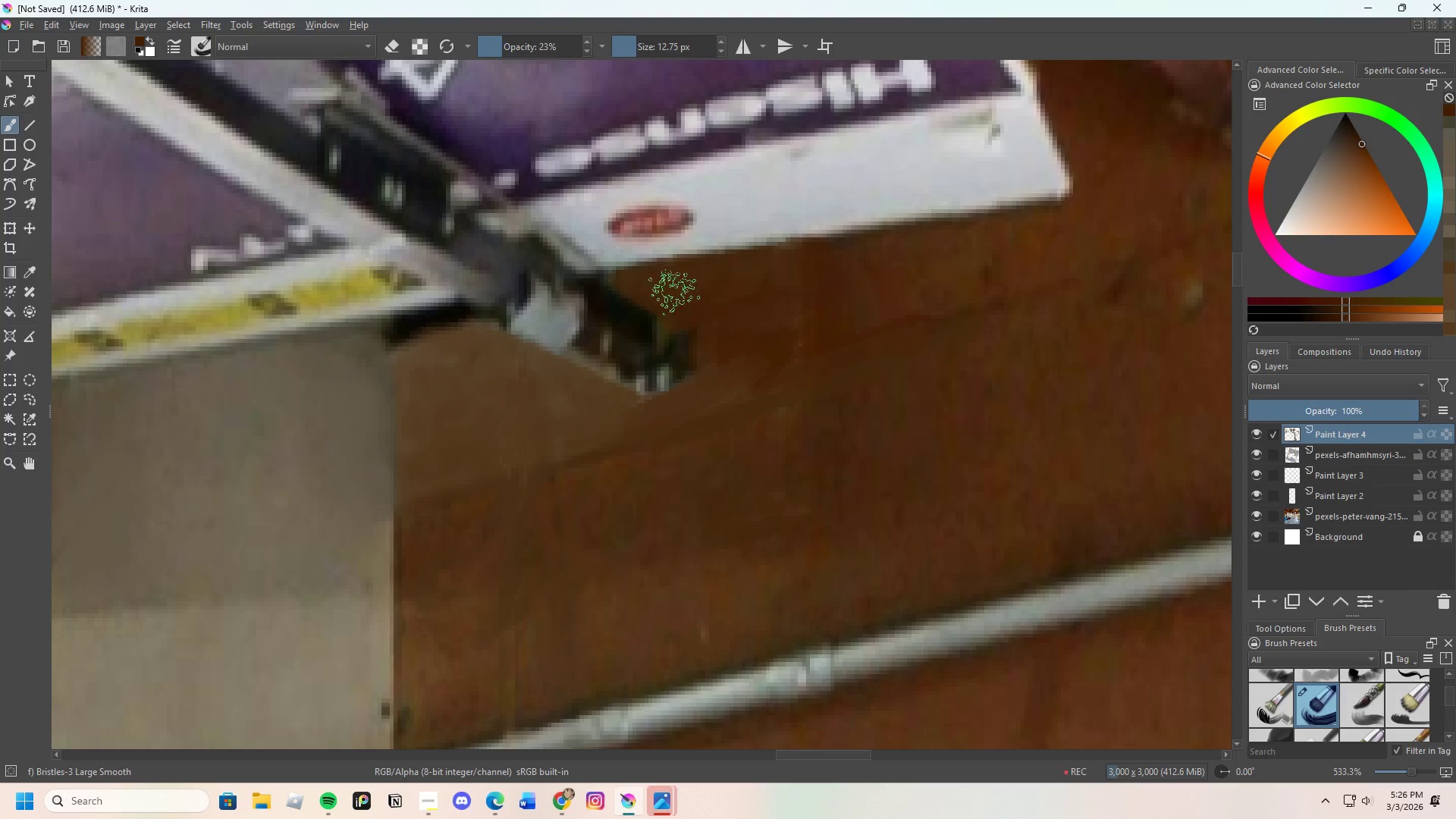 
left_click_drag(start_coordinate=[676, 291], to_coordinate=[756, 280])
 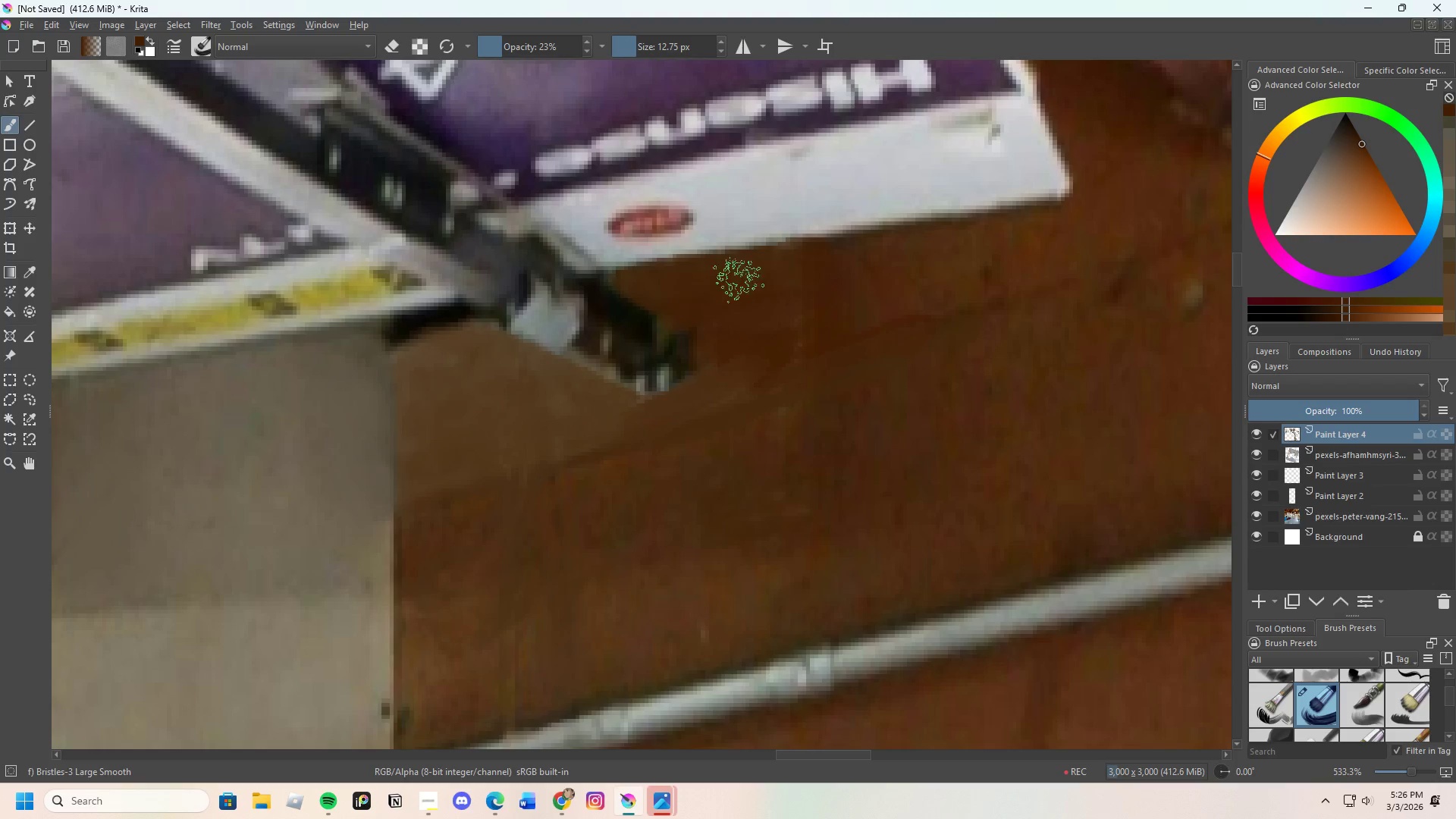 
left_click_drag(start_coordinate=[742, 278], to_coordinate=[821, 268])
 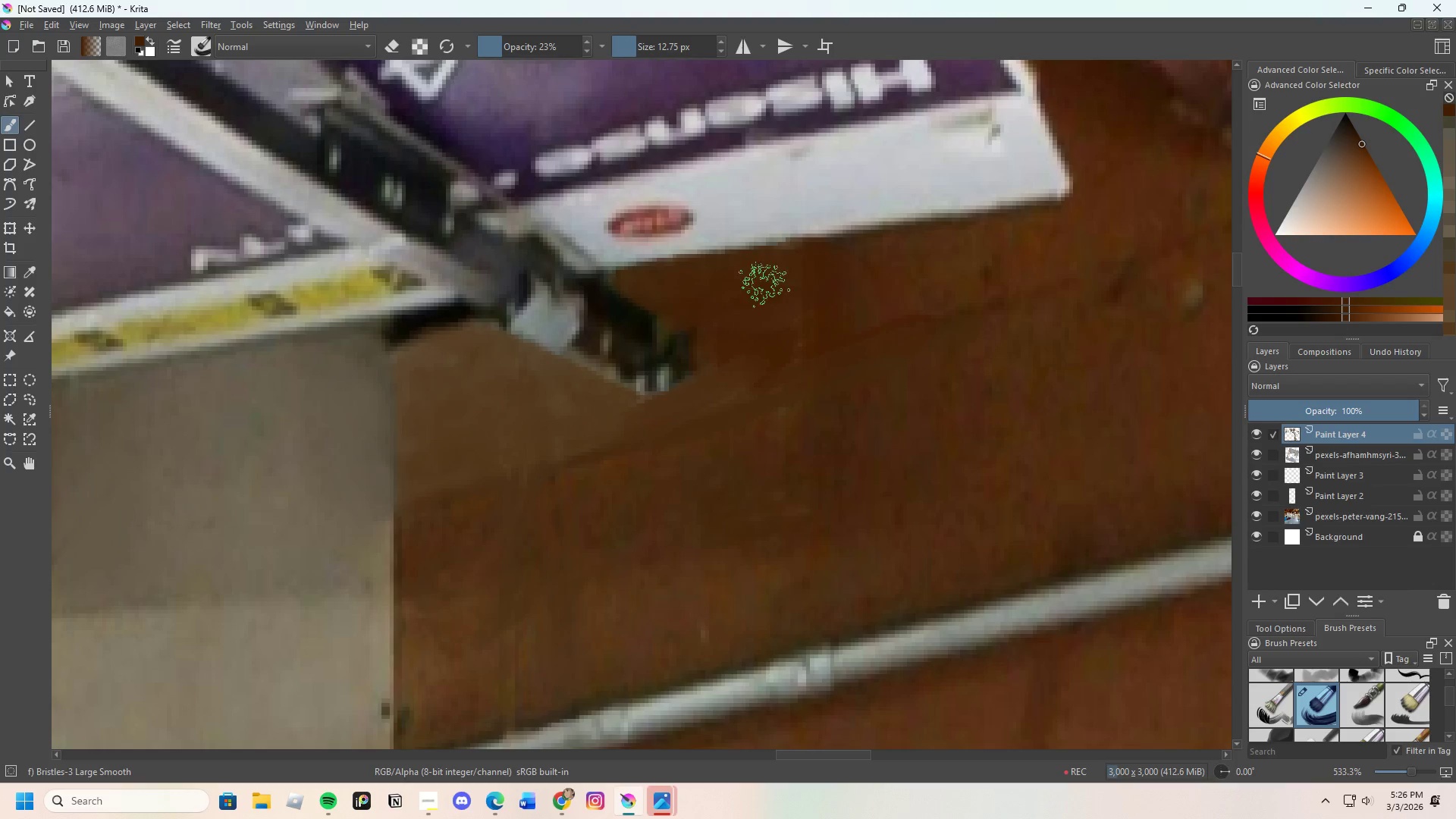 
left_click_drag(start_coordinate=[764, 284], to_coordinate=[767, 334])
 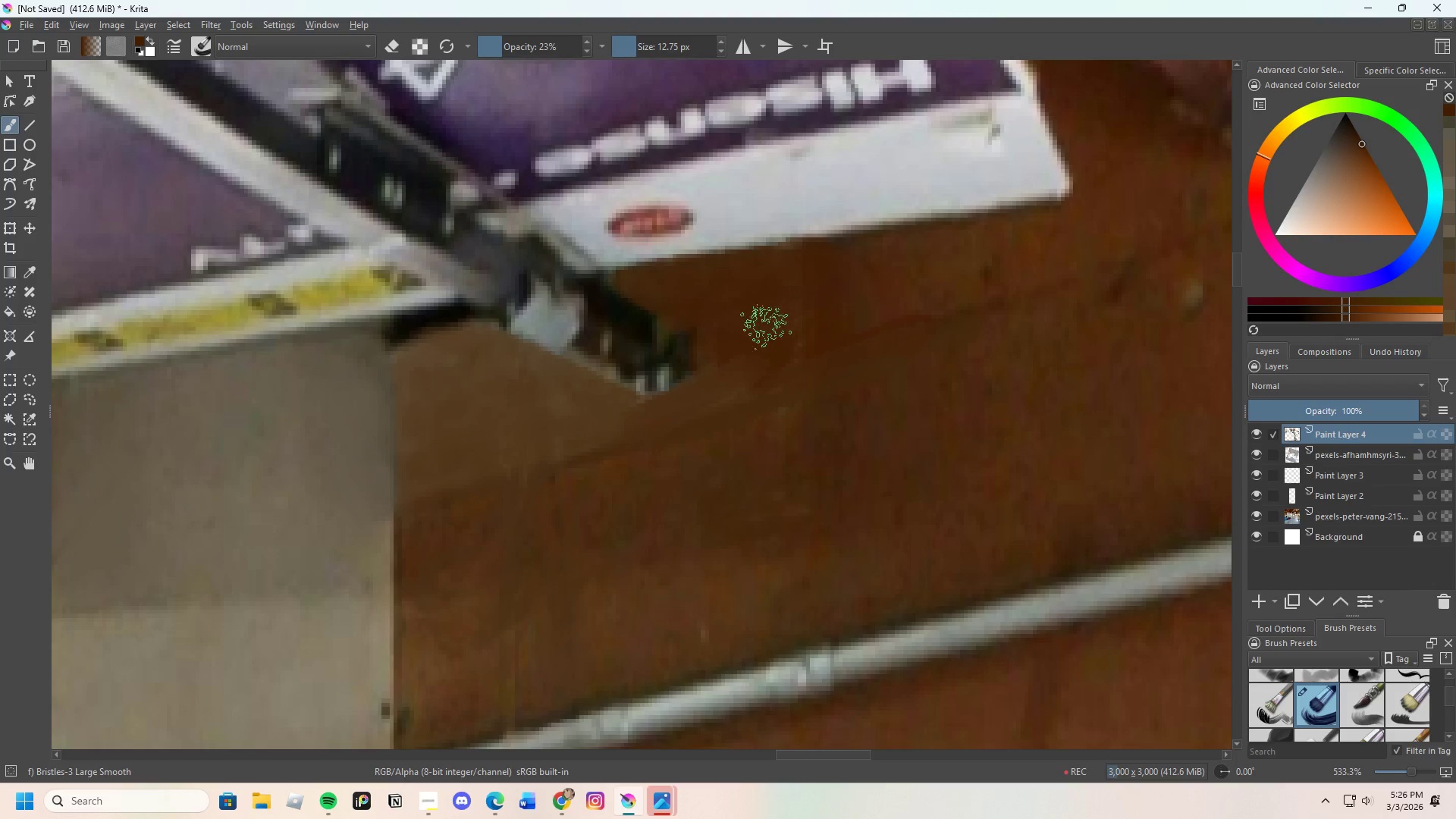 
left_click_drag(start_coordinate=[761, 342], to_coordinate=[755, 359])
 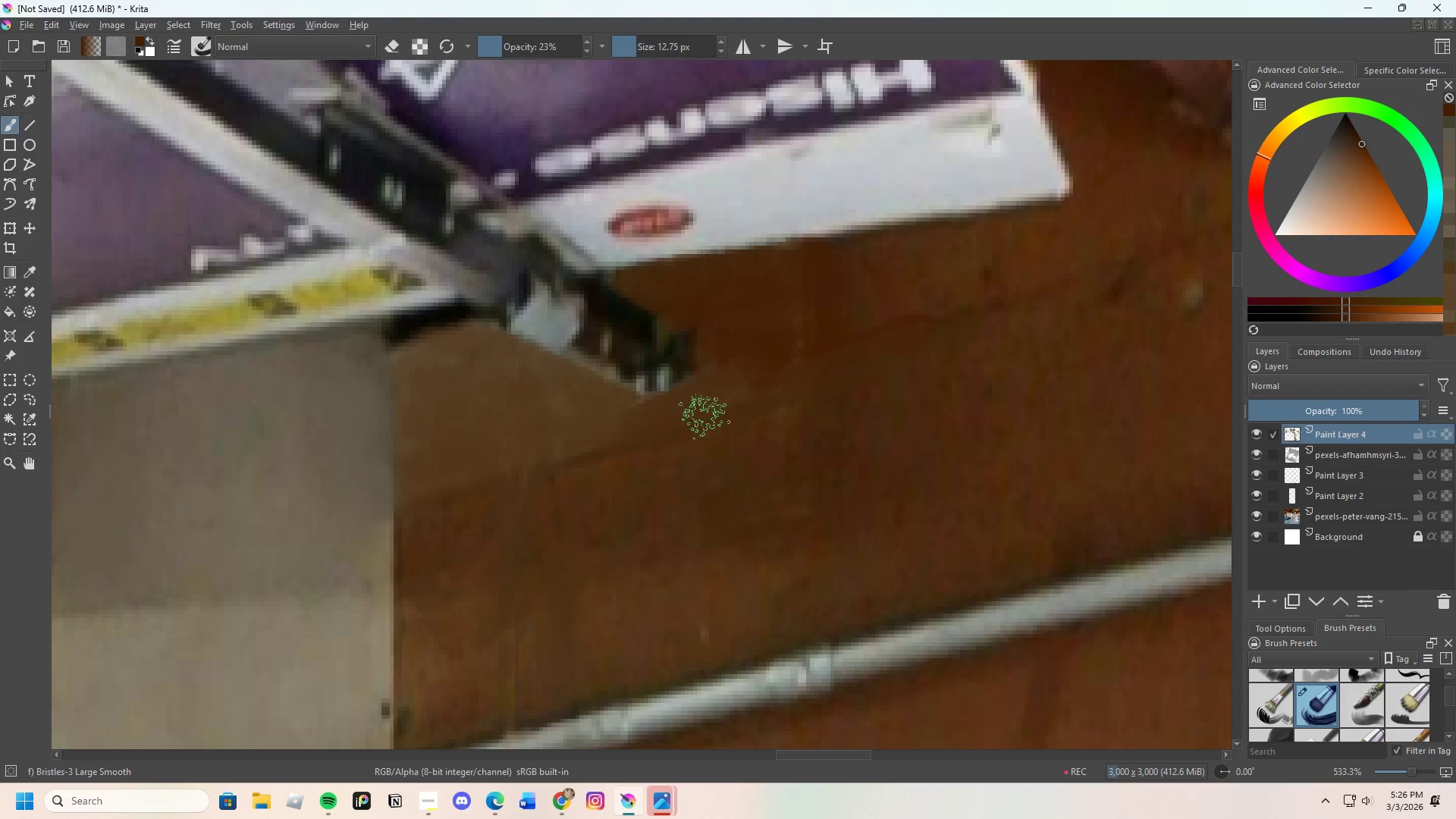 
left_click_drag(start_coordinate=[748, 351], to_coordinate=[748, 367])
 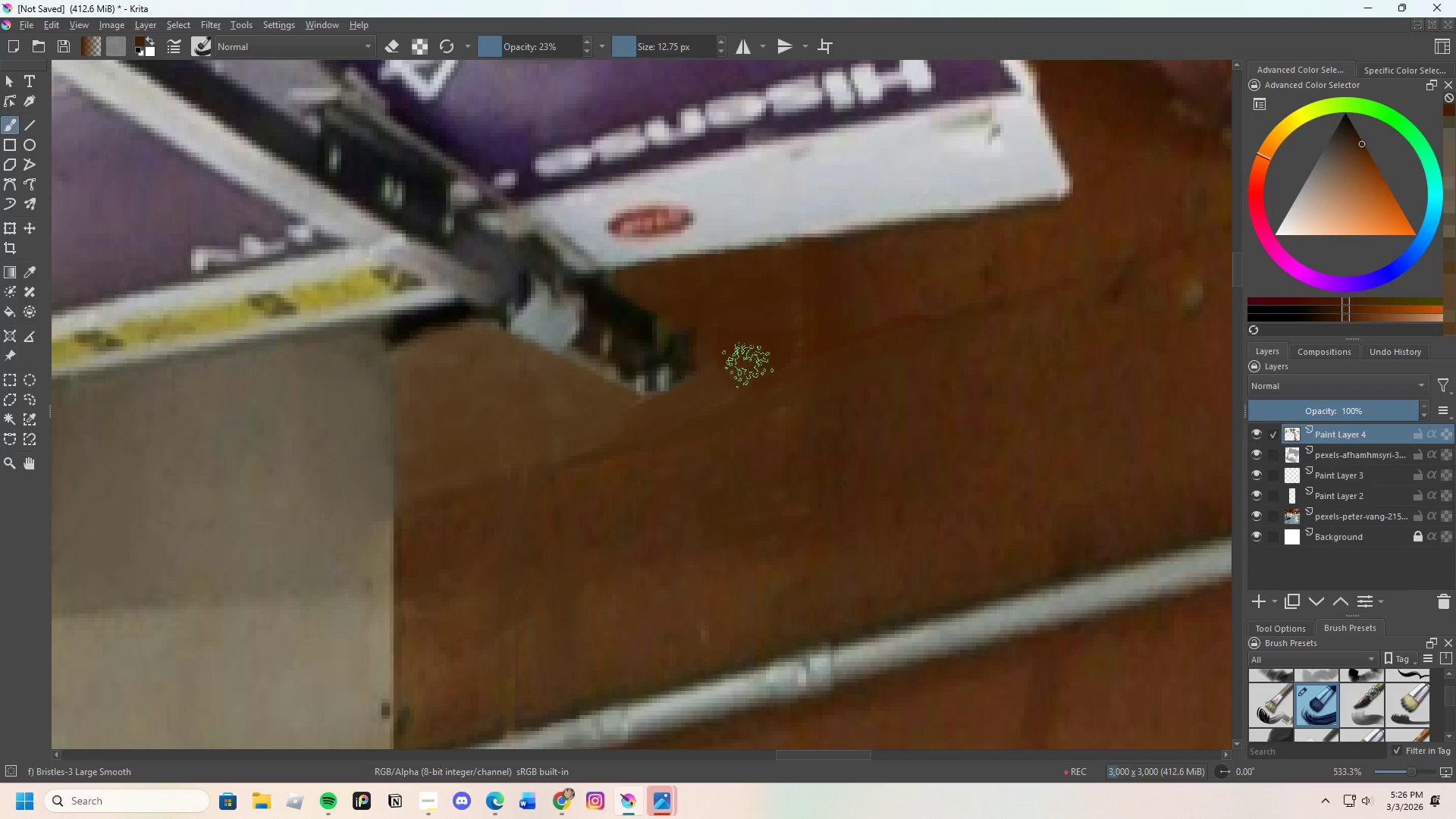 
left_click_drag(start_coordinate=[748, 366], to_coordinate=[858, 334])
 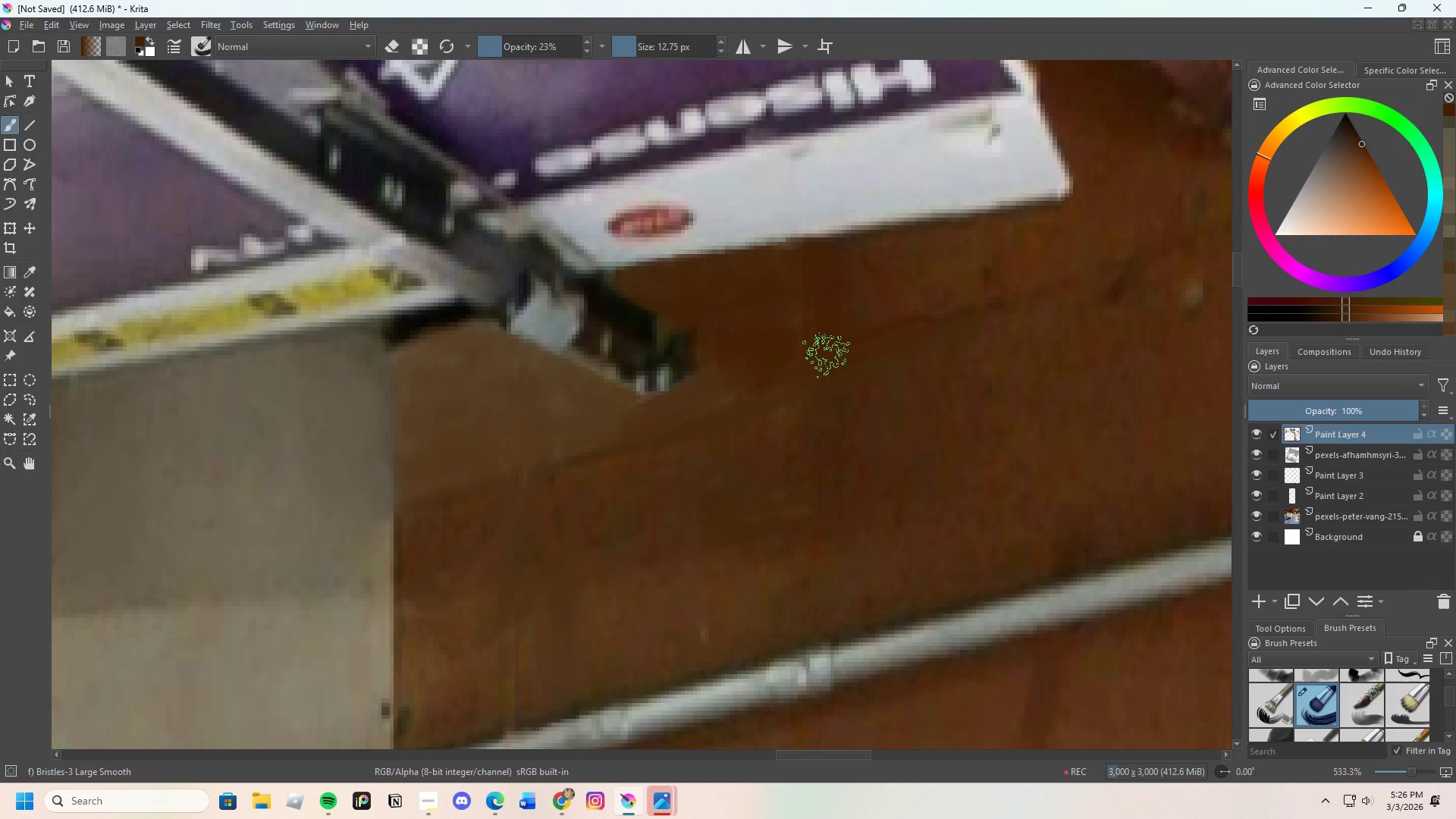 
left_click_drag(start_coordinate=[861, 341], to_coordinate=[952, 310])
 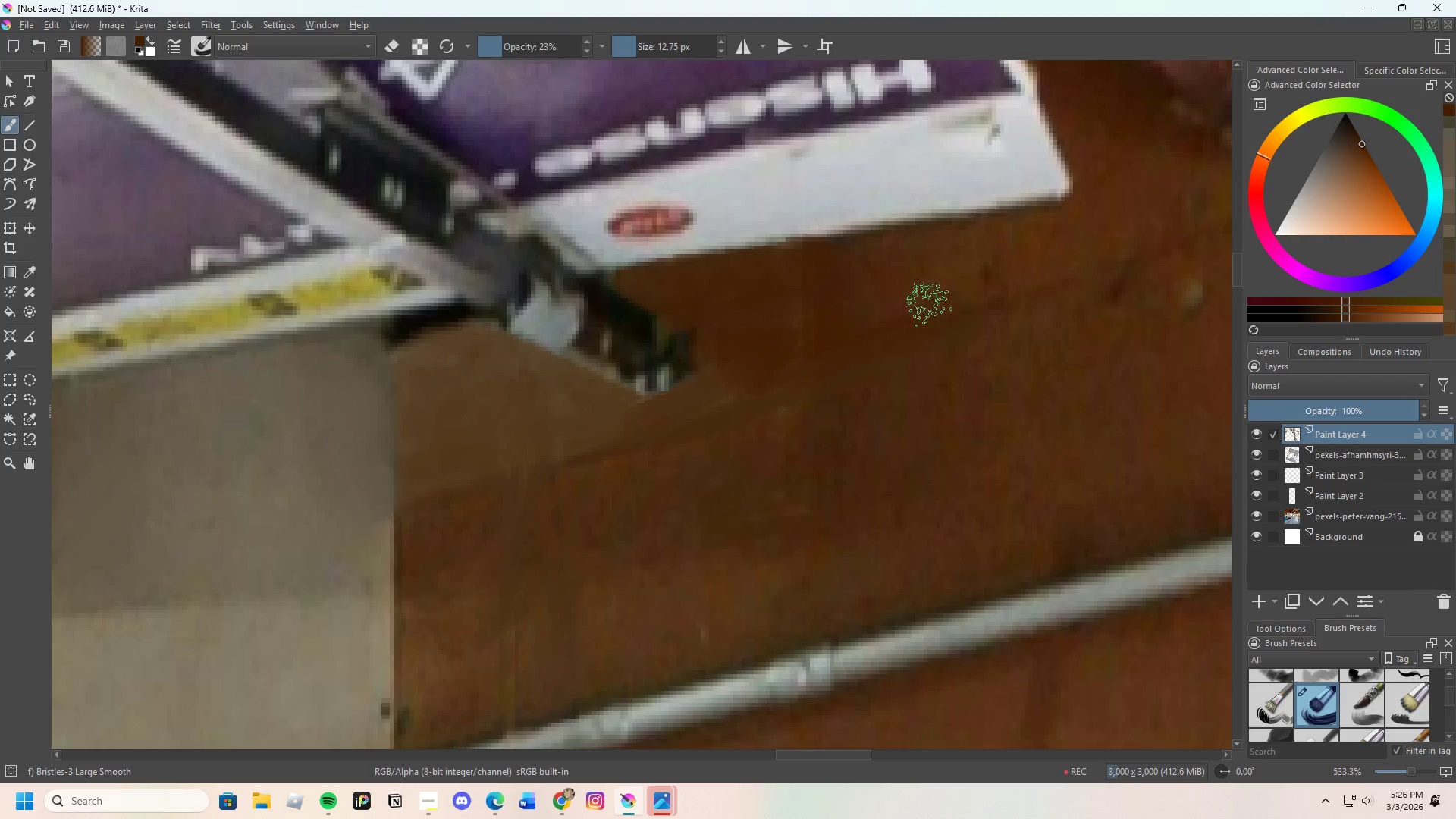 
left_click_drag(start_coordinate=[865, 303], to_coordinate=[974, 272])
 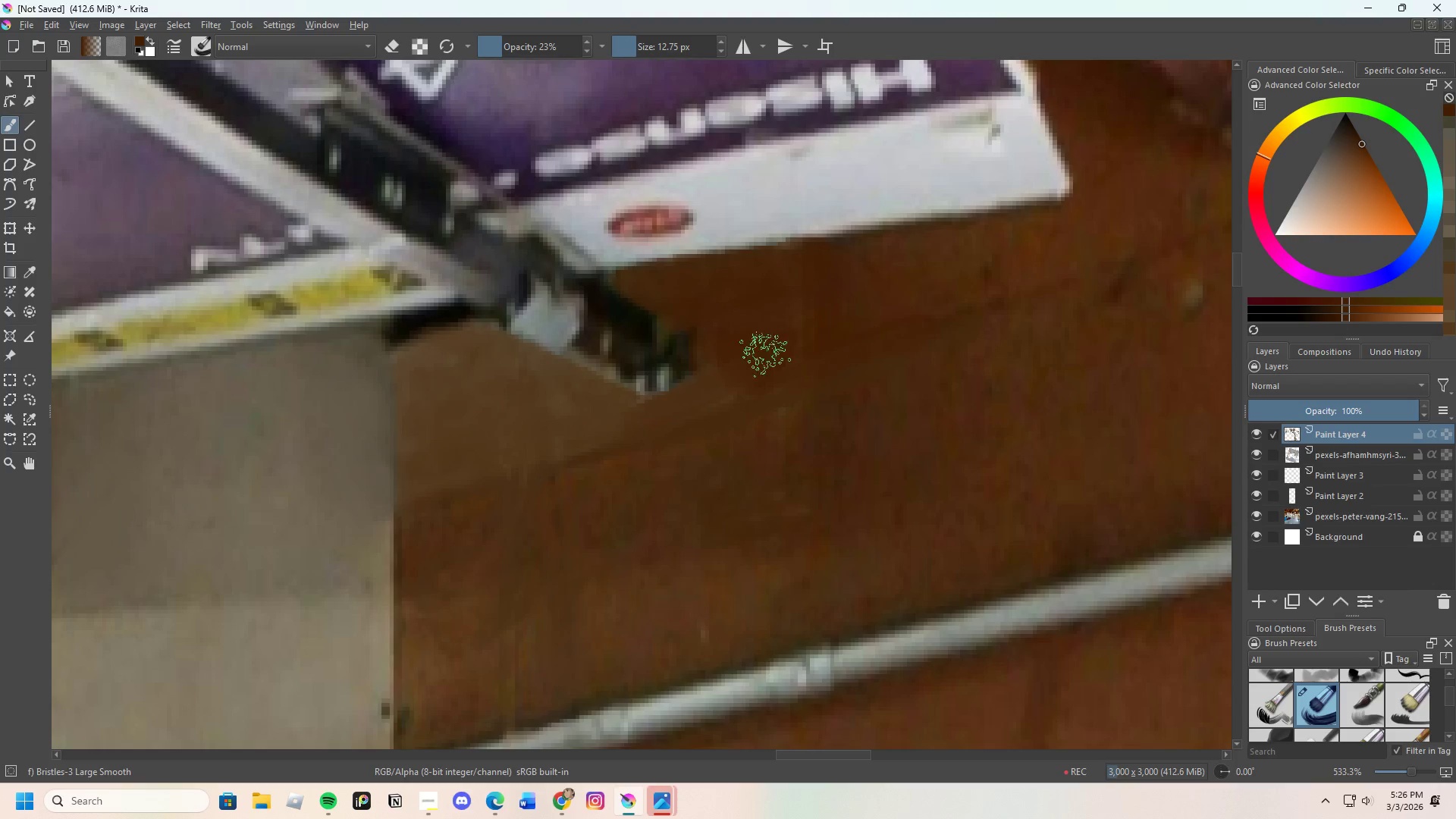 
scroll: coordinate [500, 358], scroll_direction: down, amount: 7.0
 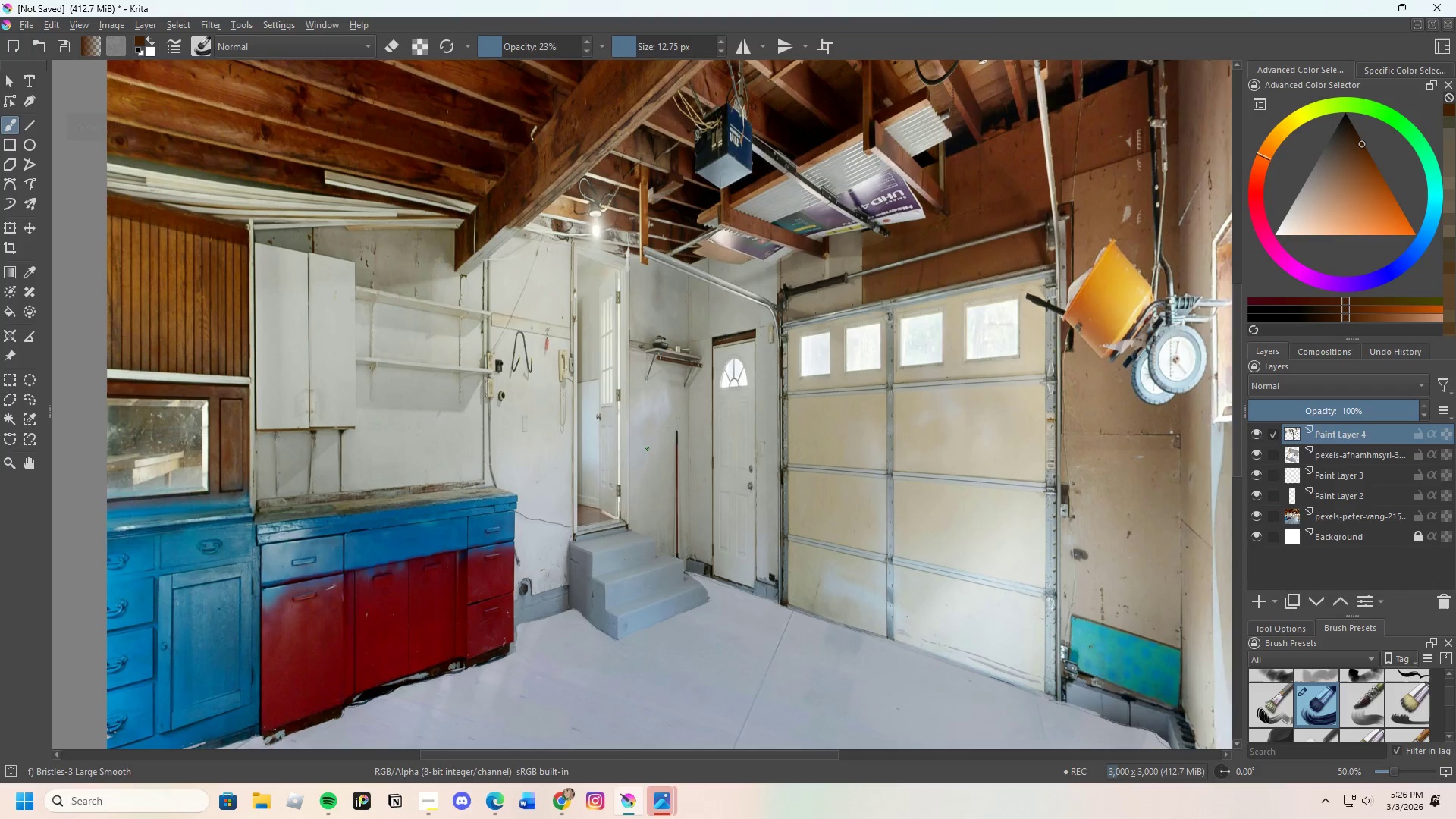 
scroll: coordinate [539, 488], scroll_direction: up, amount: 4.0
 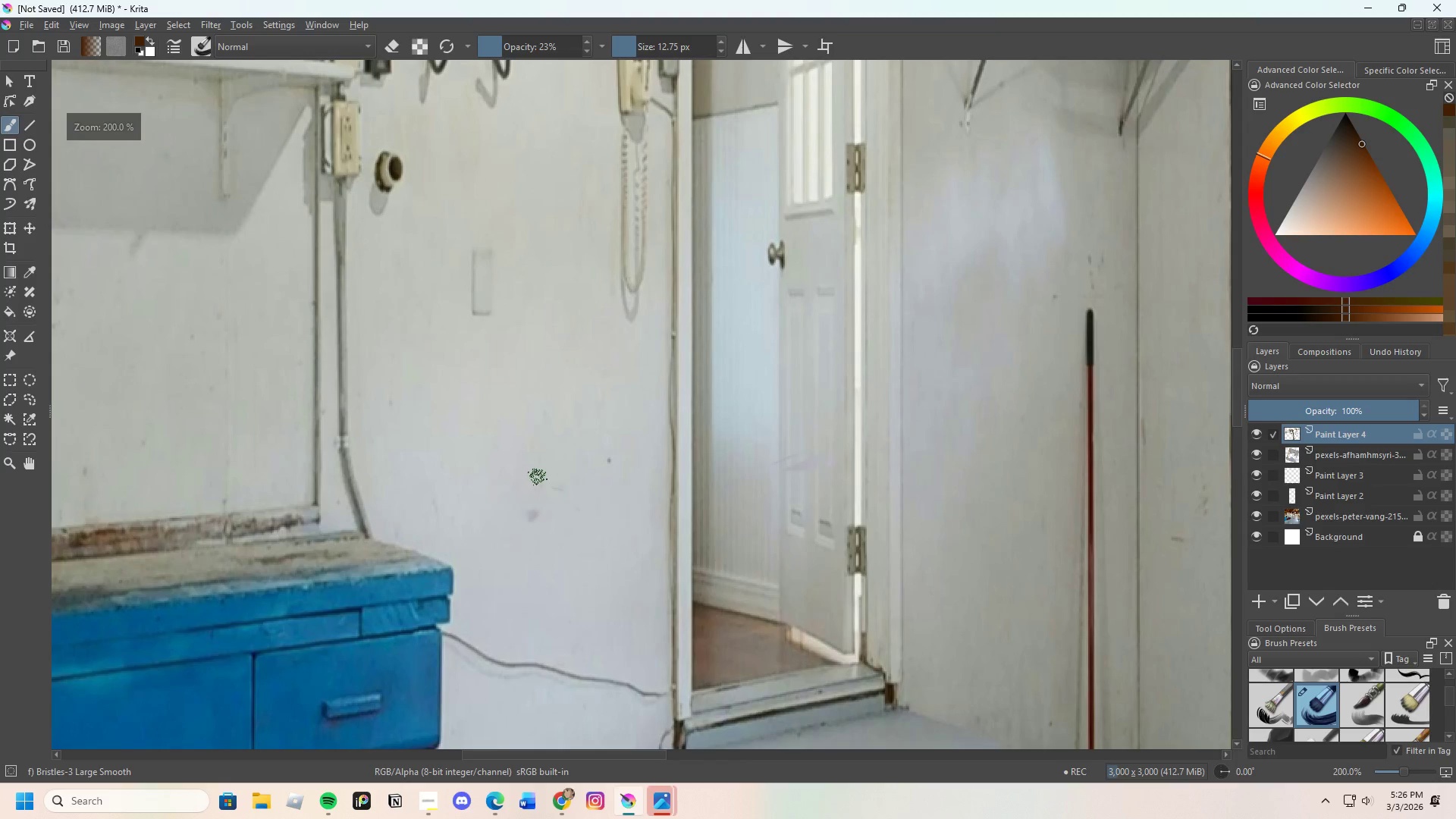 
hold_key(key=ControlLeft, duration=0.69)
 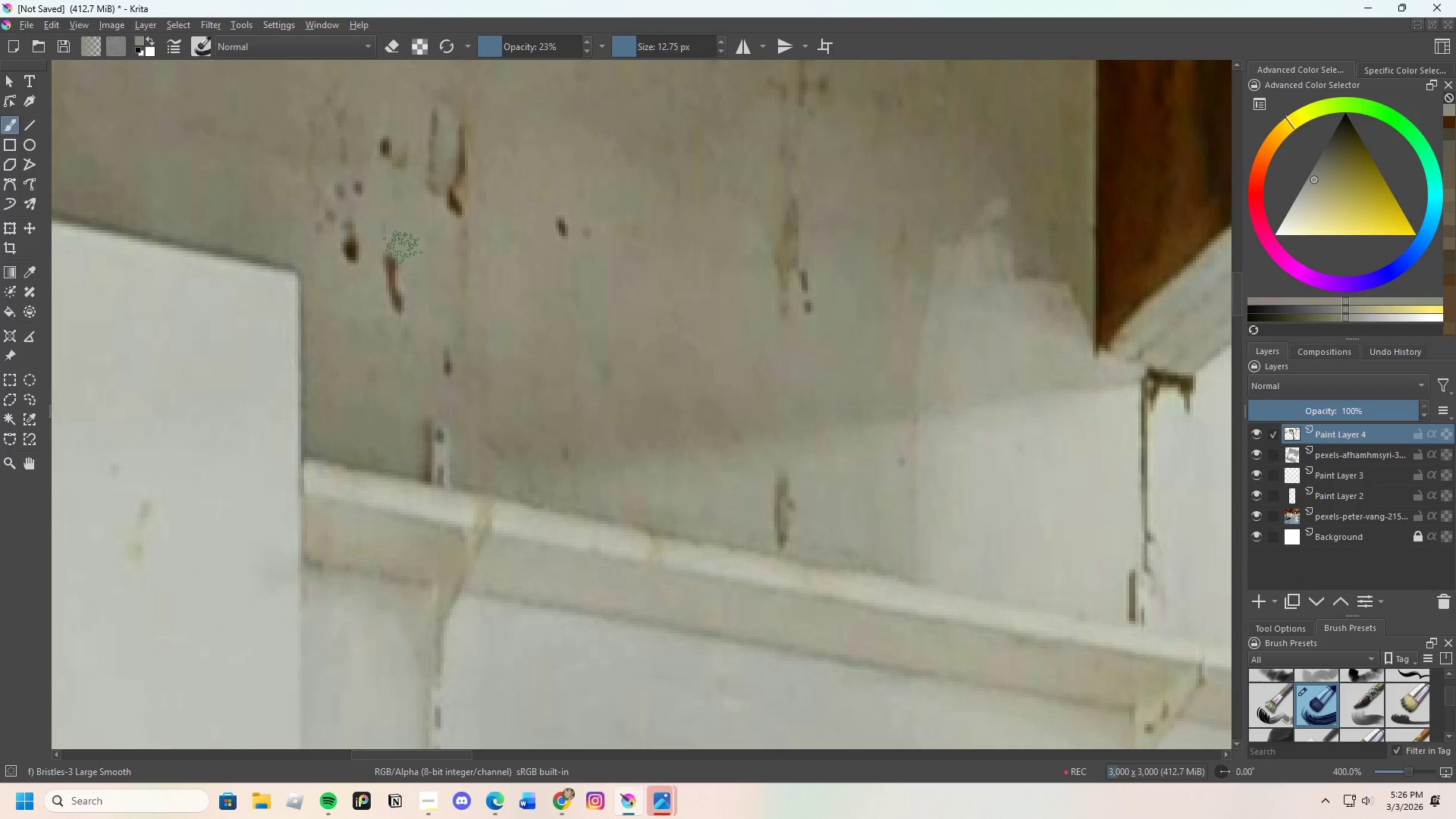 
scroll: coordinate [386, 178], scroll_direction: up, amount: 2.0
 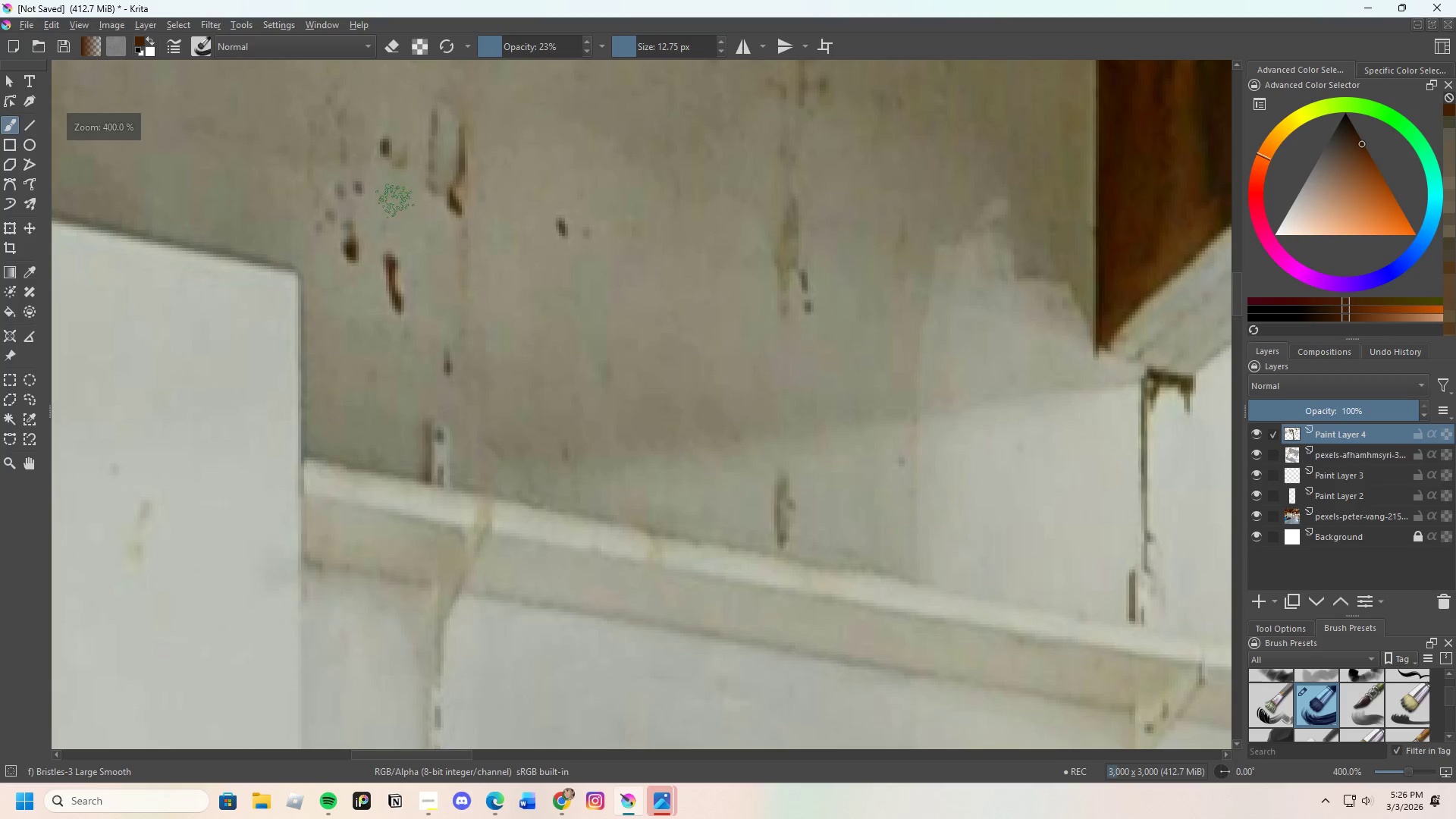 
left_click([397, 223])
 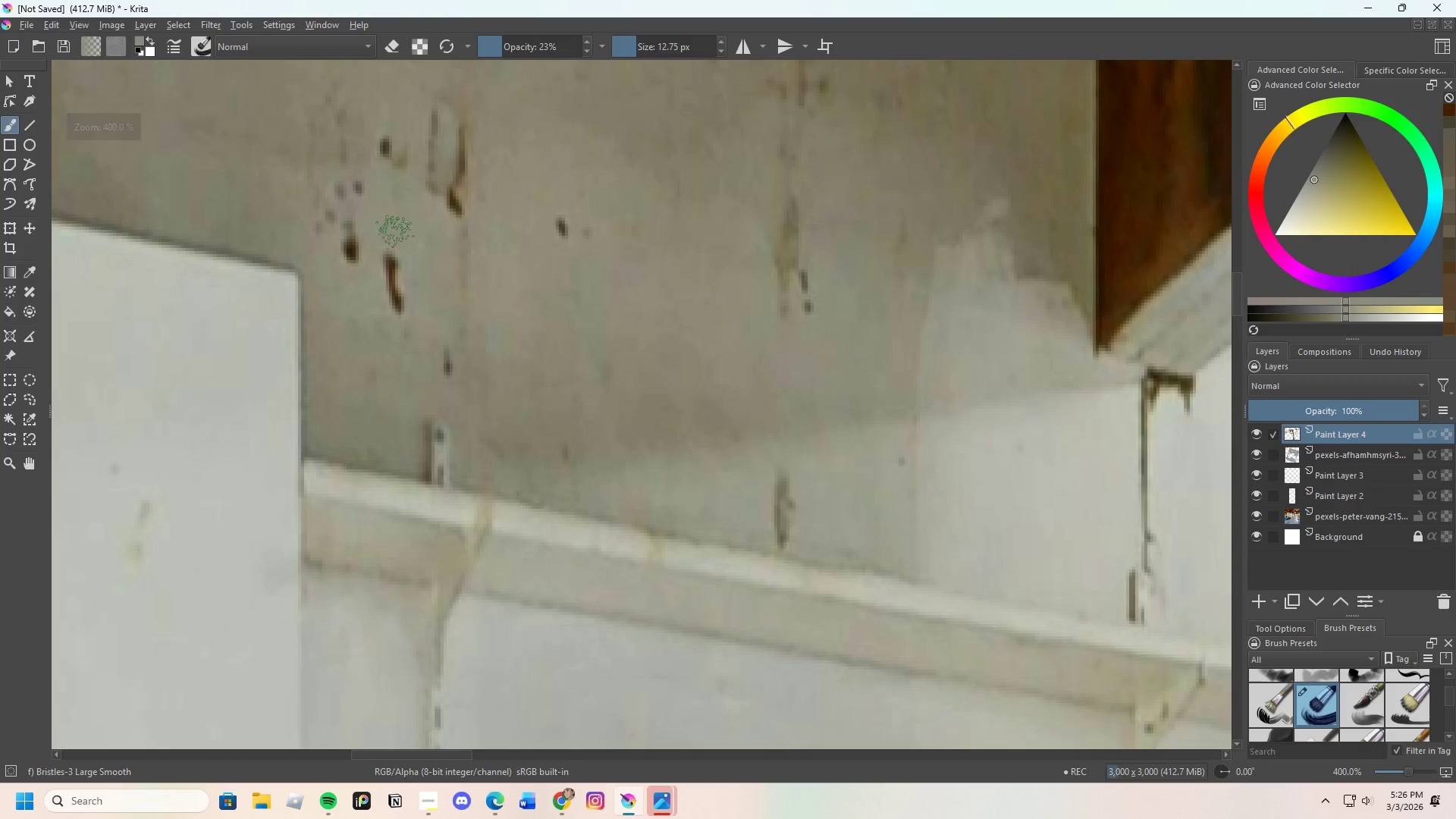 
left_click_drag(start_coordinate=[395, 239], to_coordinate=[403, 295])
 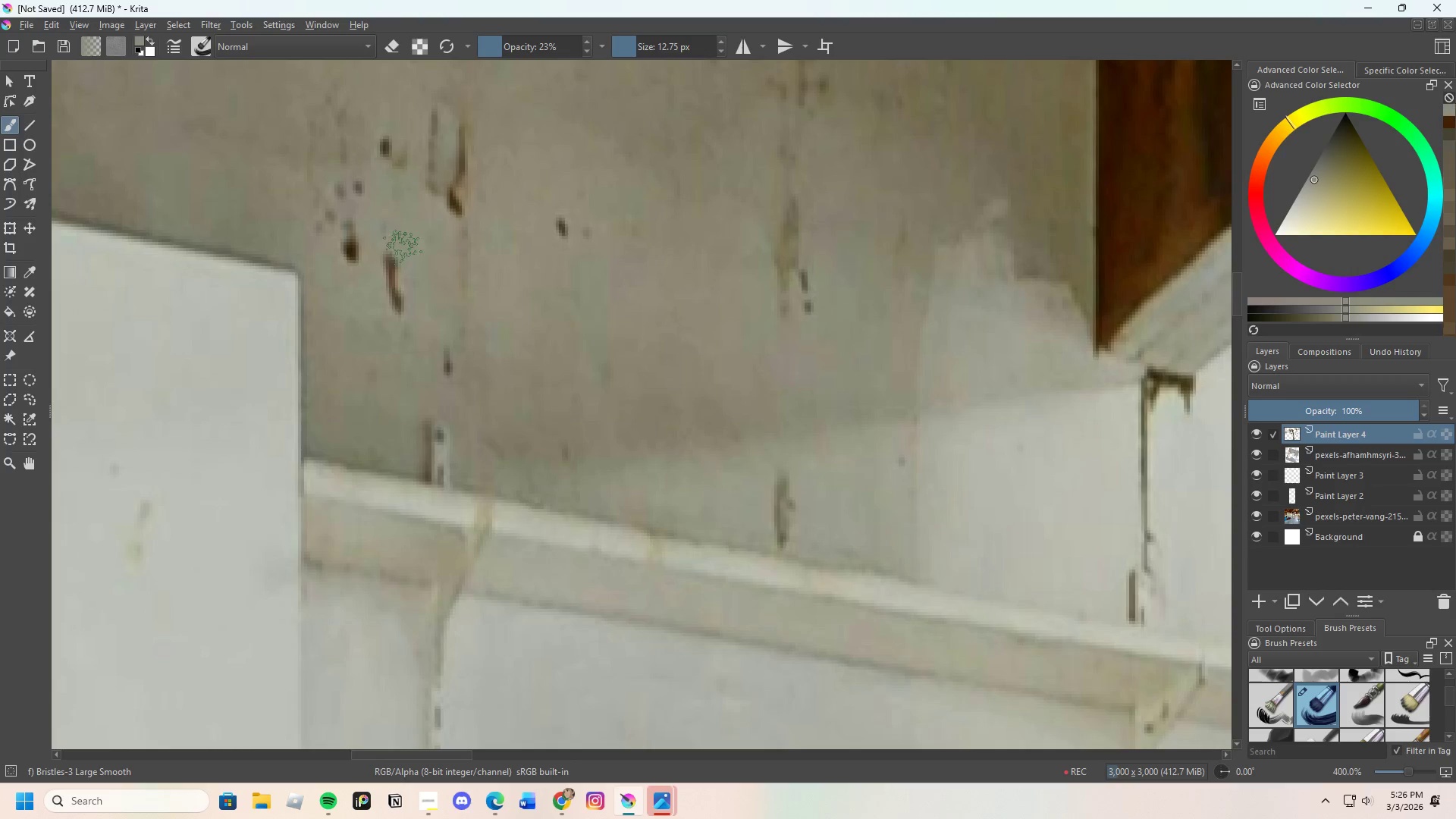 
left_click_drag(start_coordinate=[403, 246], to_coordinate=[402, 273])
 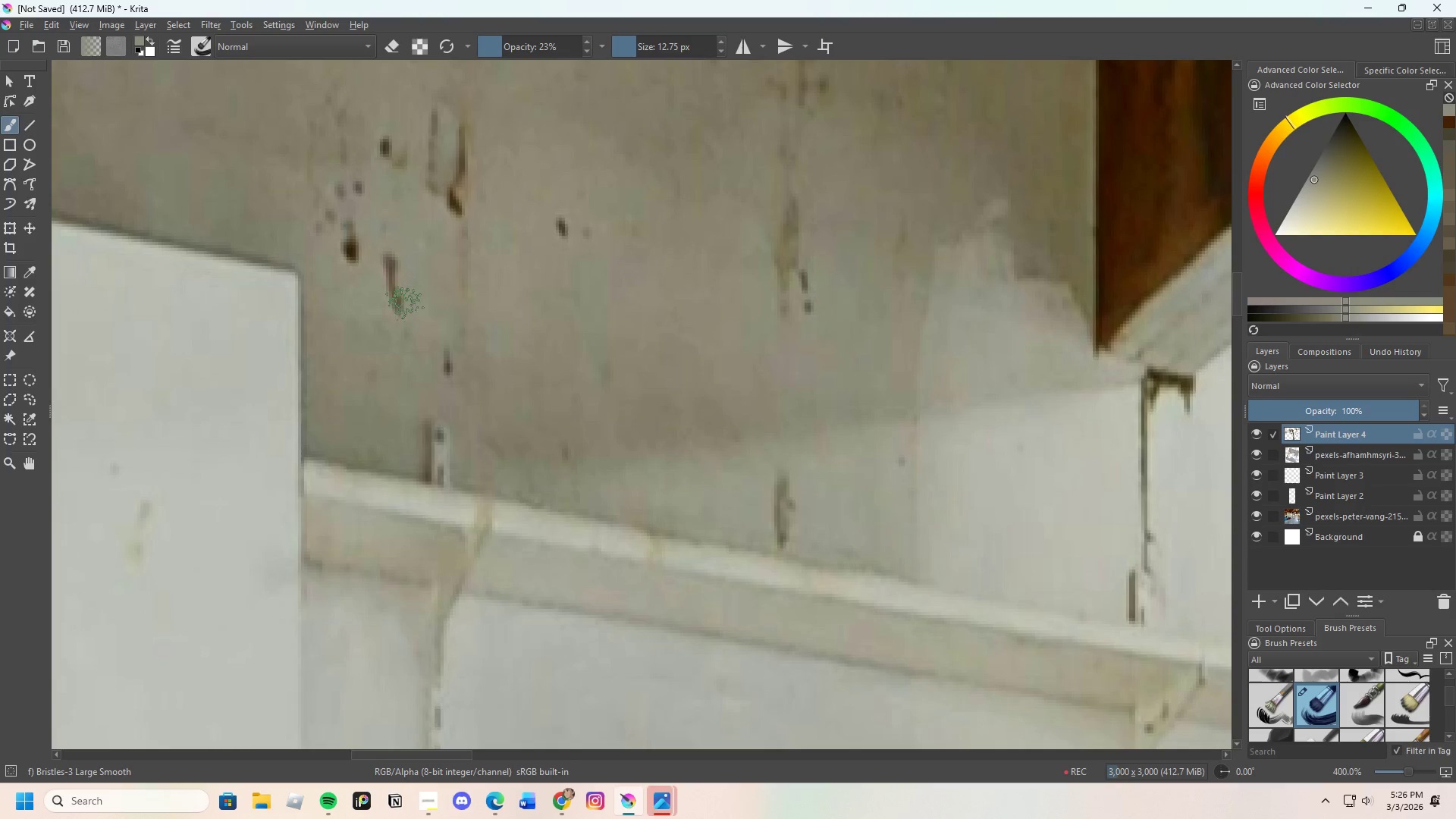 
left_click_drag(start_coordinate=[389, 248], to_coordinate=[400, 259])
 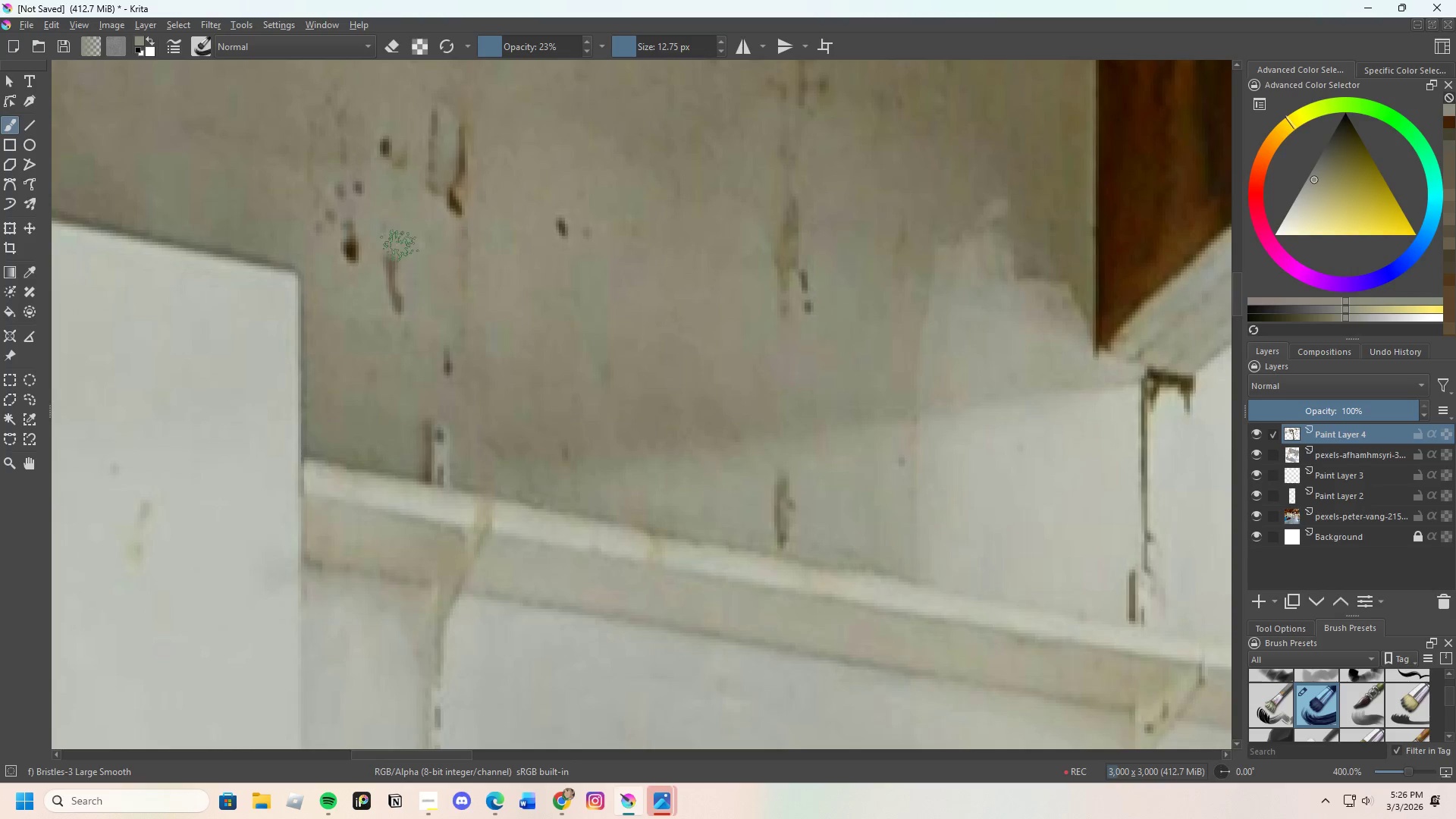 
left_click_drag(start_coordinate=[400, 246], to_coordinate=[409, 275])
 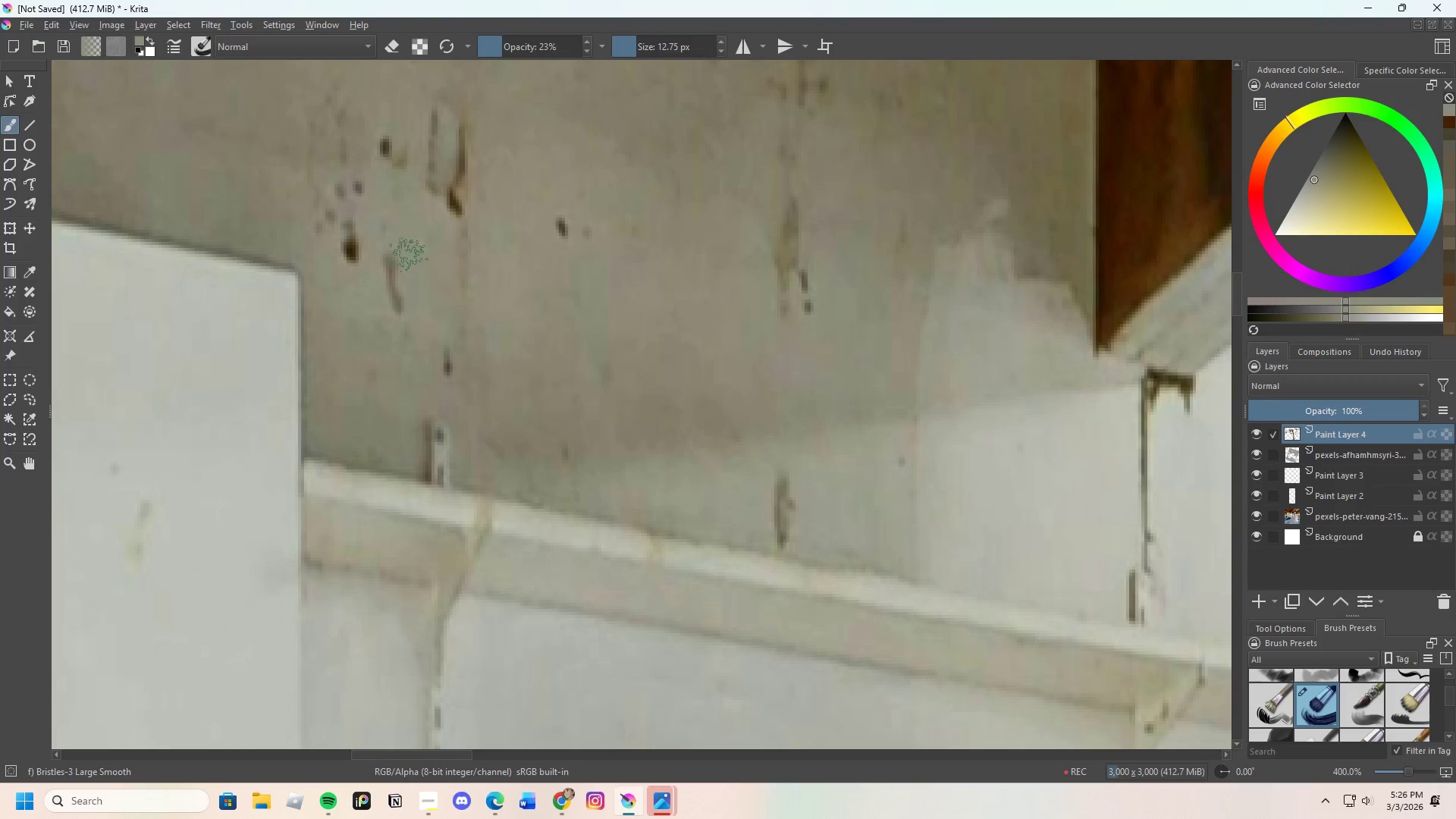 
left_click_drag(start_coordinate=[400, 244], to_coordinate=[402, 279])
 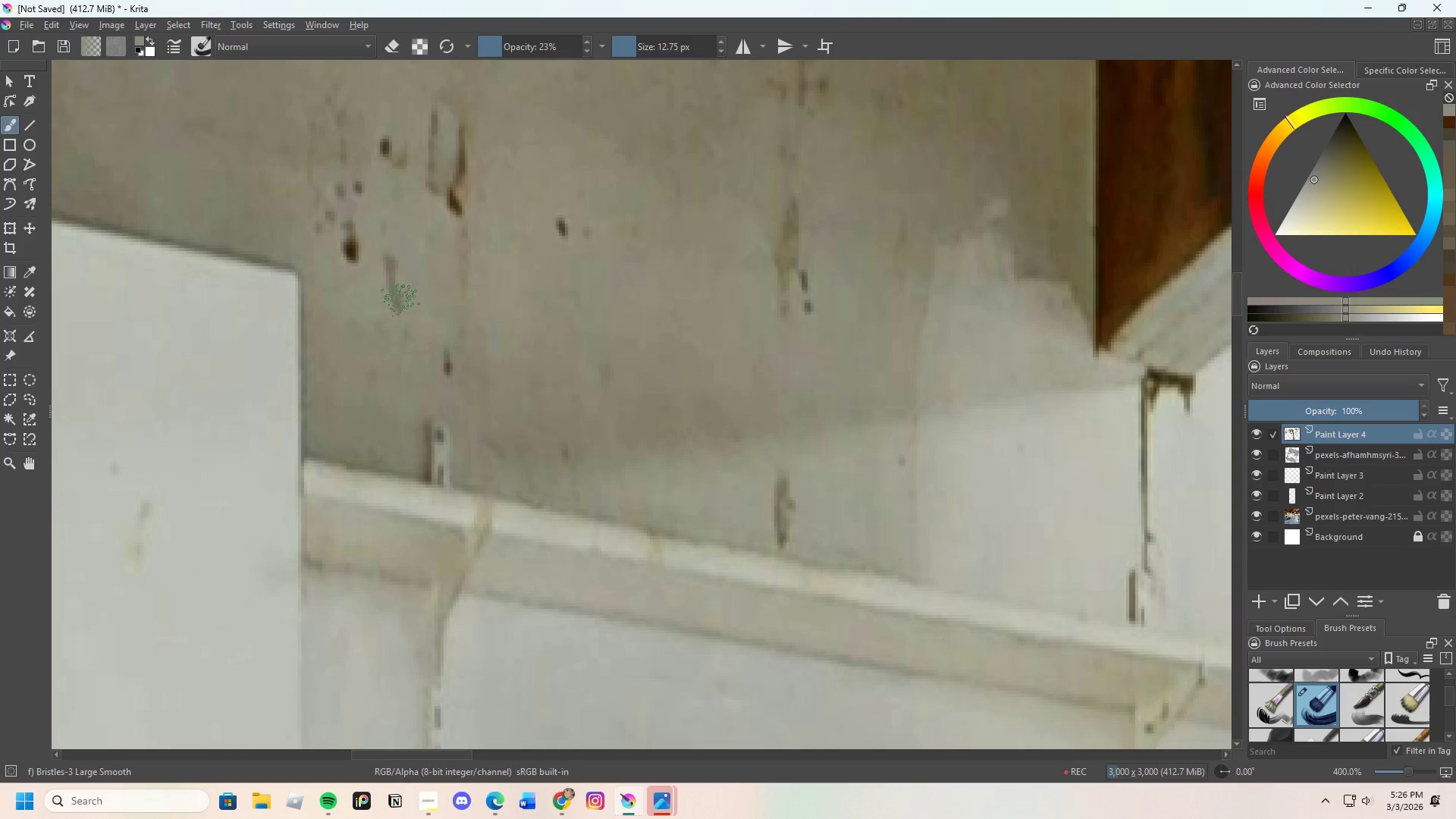 
left_click_drag(start_coordinate=[394, 256], to_coordinate=[394, 276])
 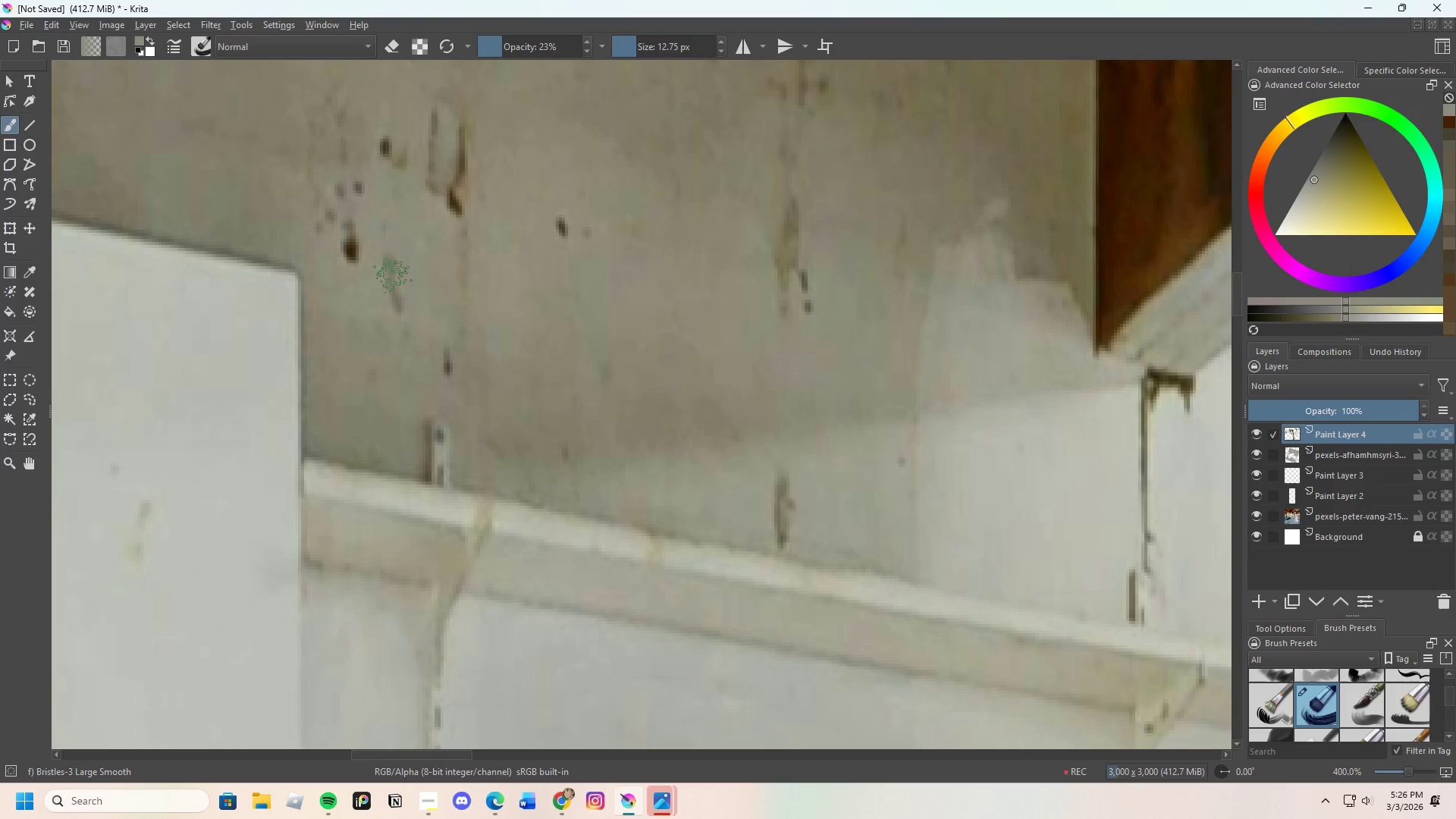 
left_click_drag(start_coordinate=[393, 281], to_coordinate=[397, 281])
 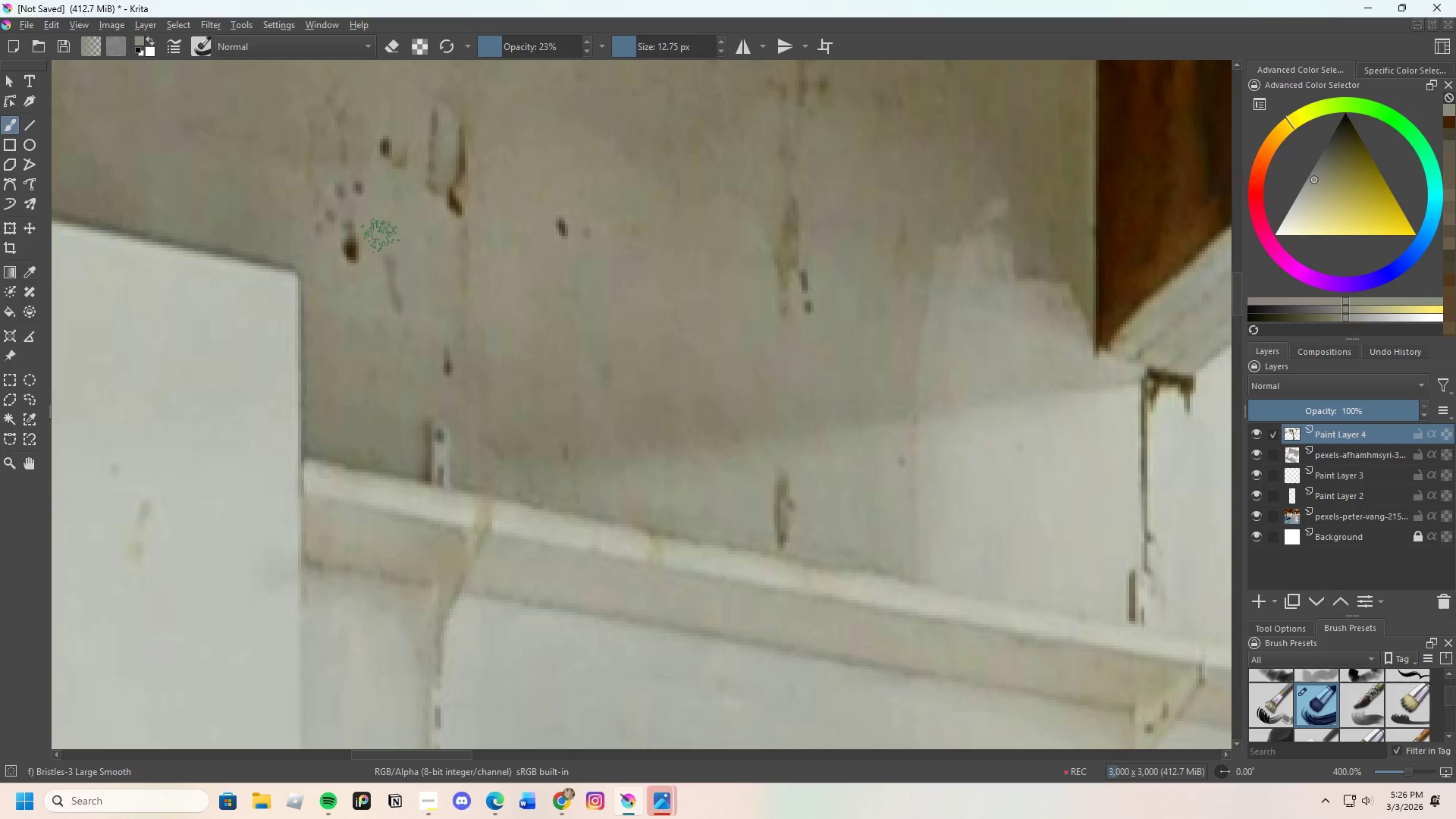 
left_click_drag(start_coordinate=[380, 249], to_coordinate=[388, 274])
 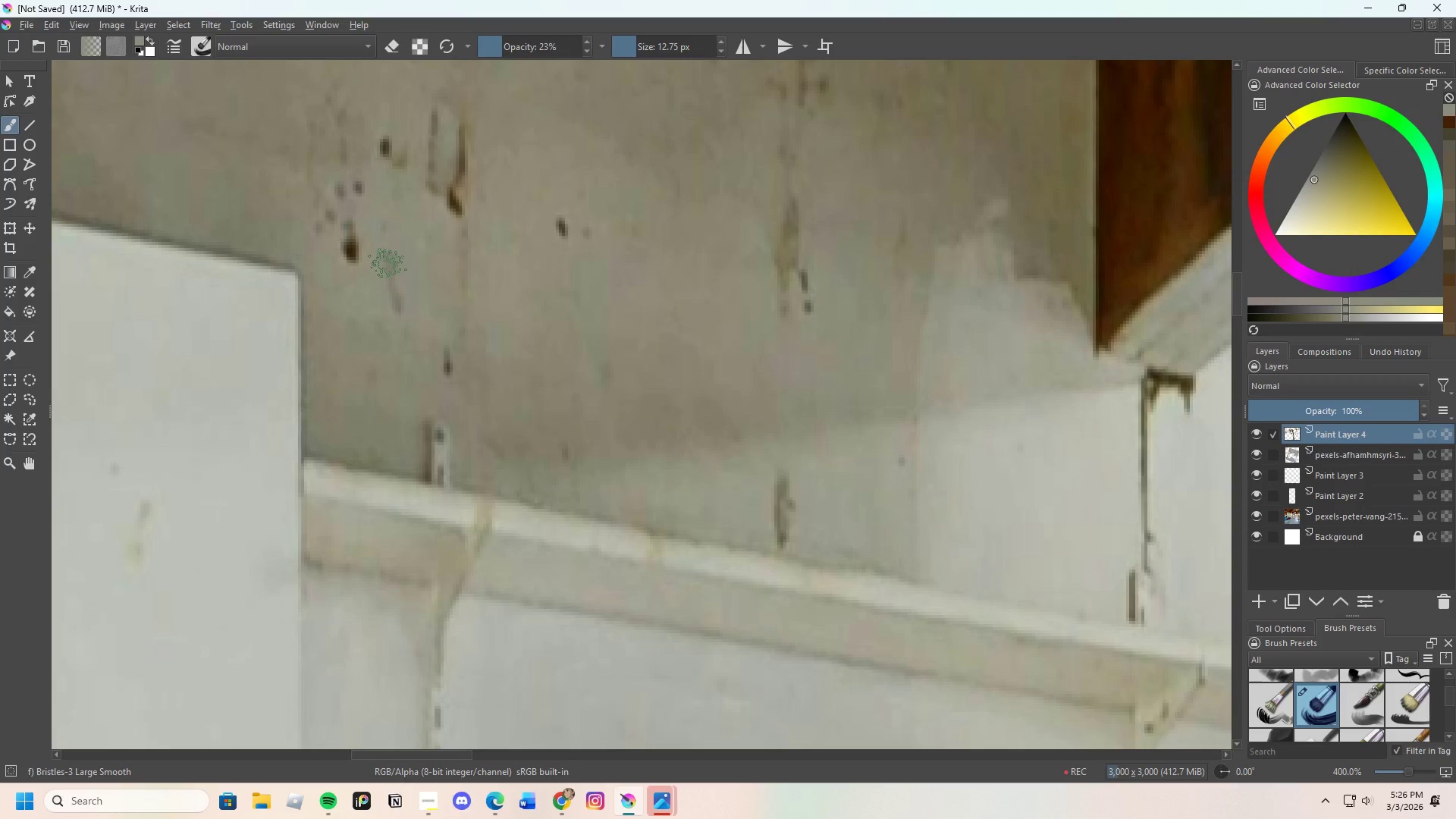 
left_click_drag(start_coordinate=[388, 265], to_coordinate=[402, 263])
 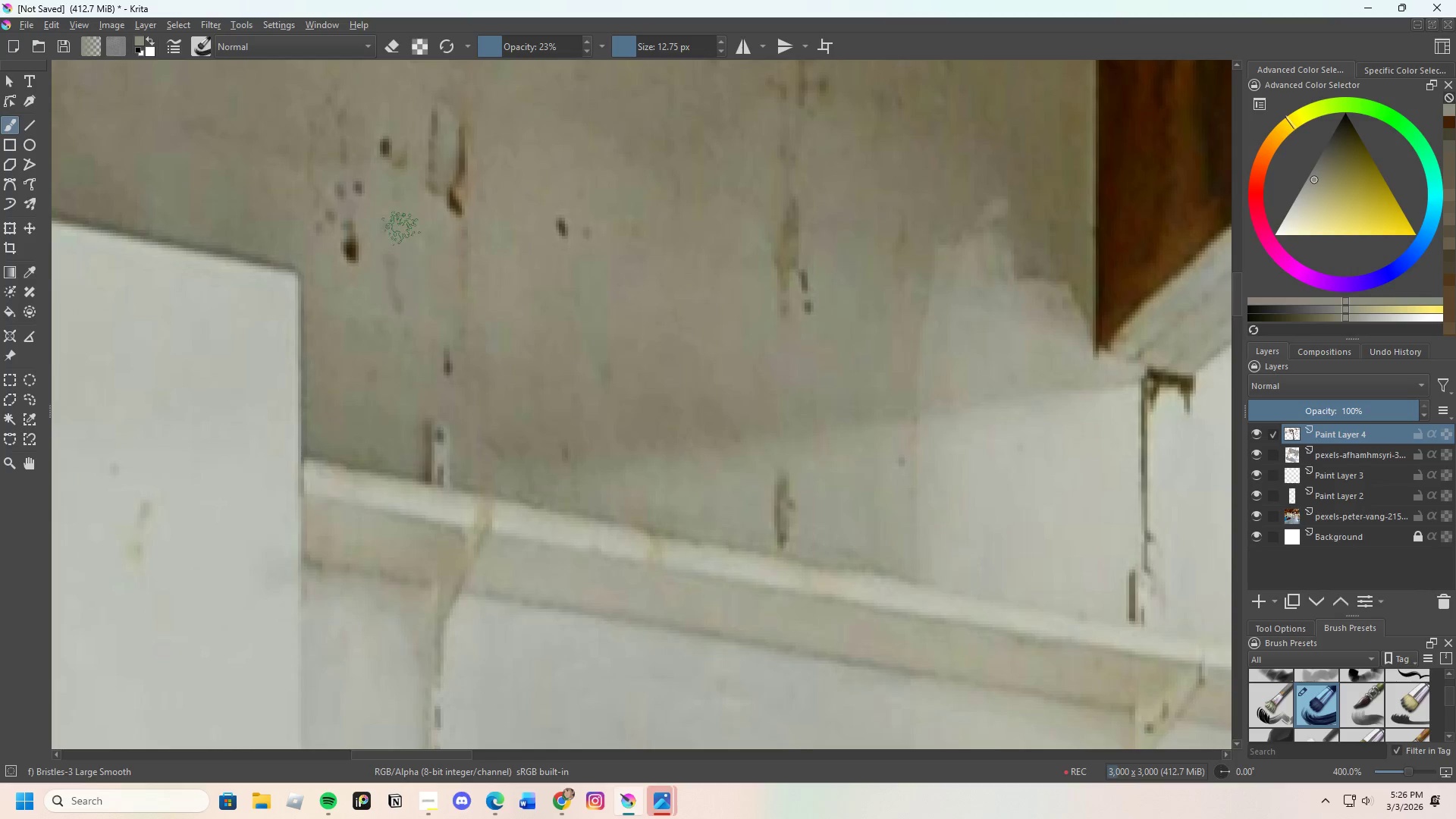 
left_click_drag(start_coordinate=[401, 241], to_coordinate=[410, 298])
 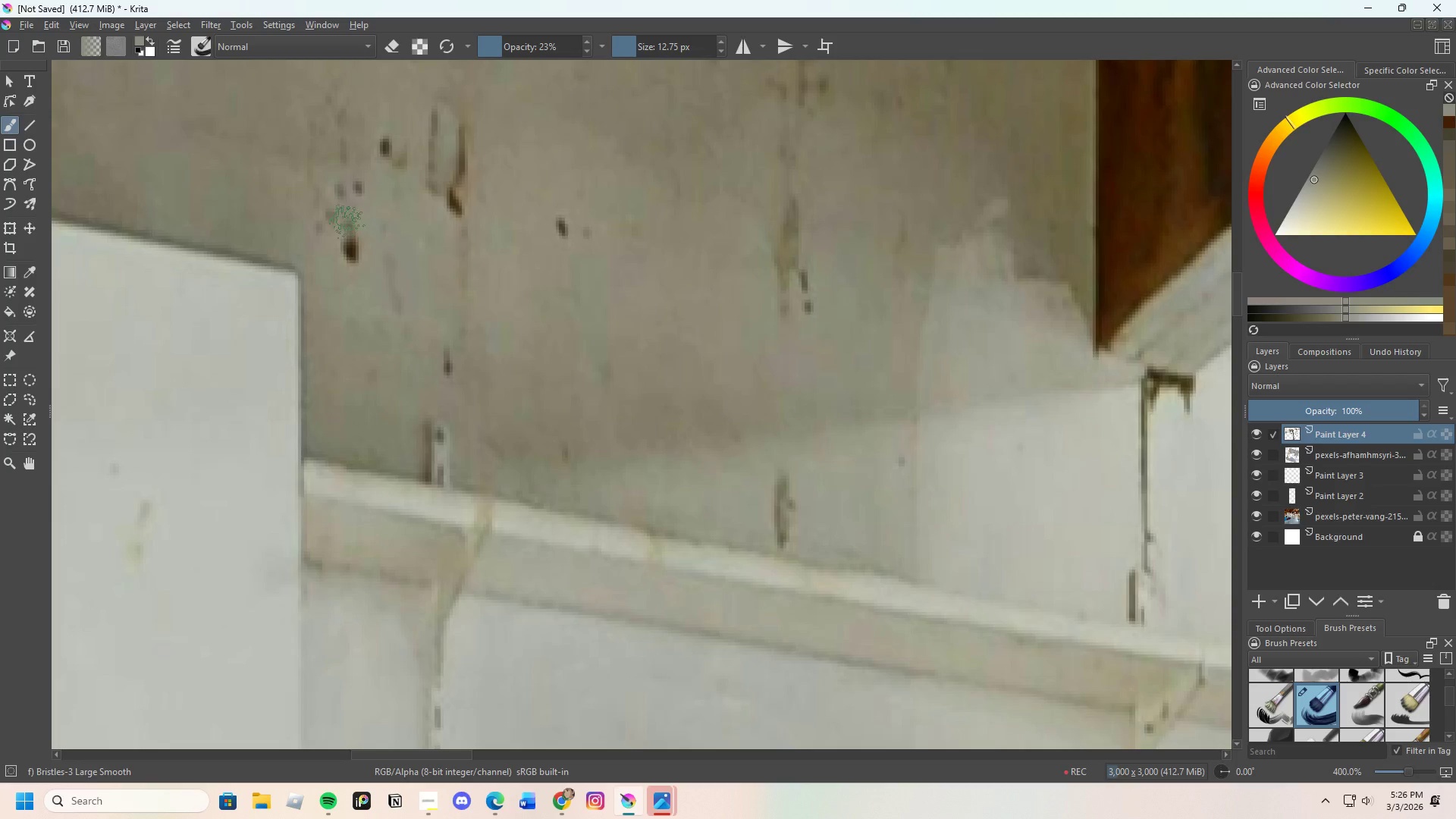 
hold_key(key=ControlLeft, duration=0.39)
 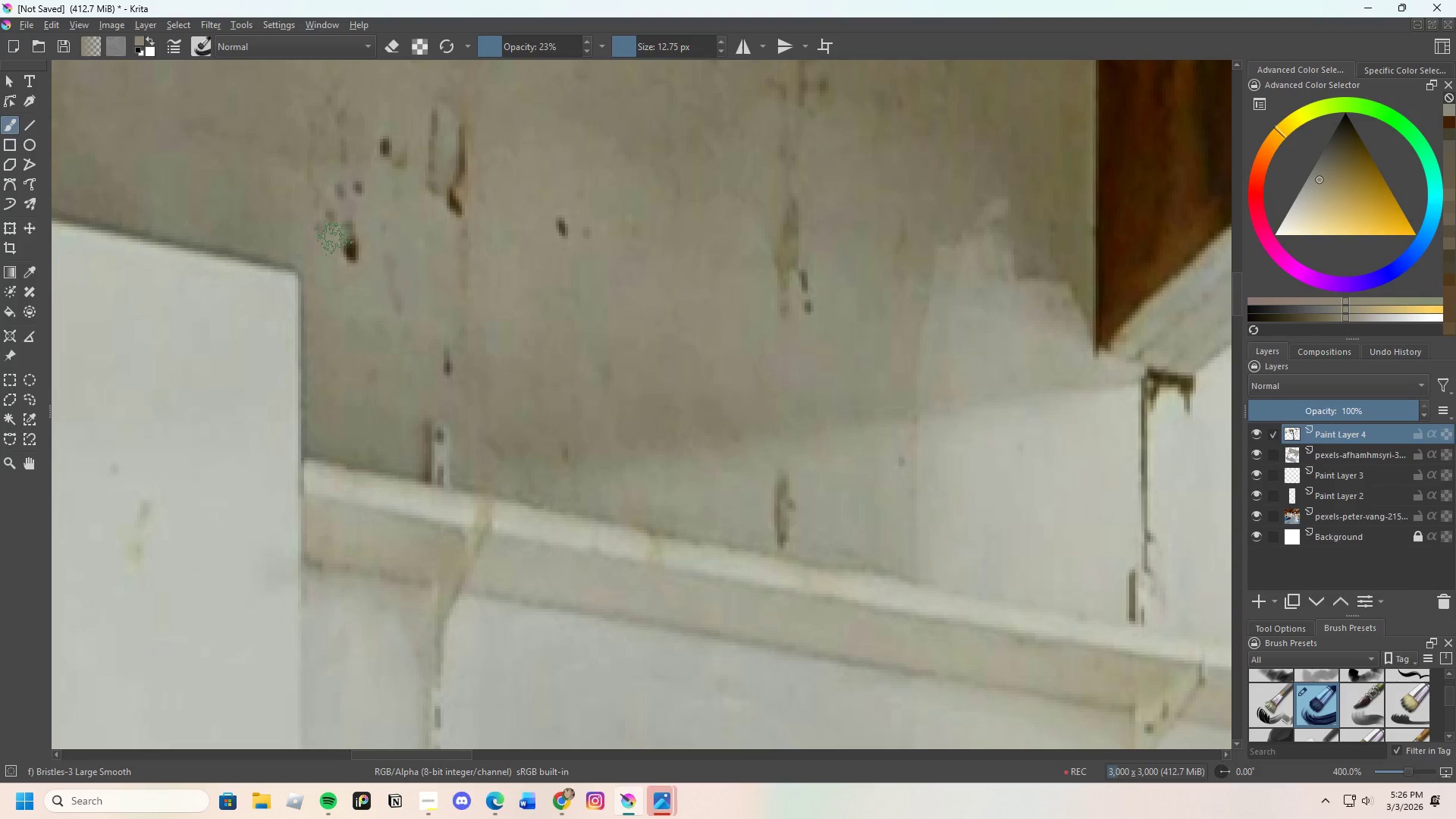 
left_click_drag(start_coordinate=[337, 226], to_coordinate=[344, 278])
 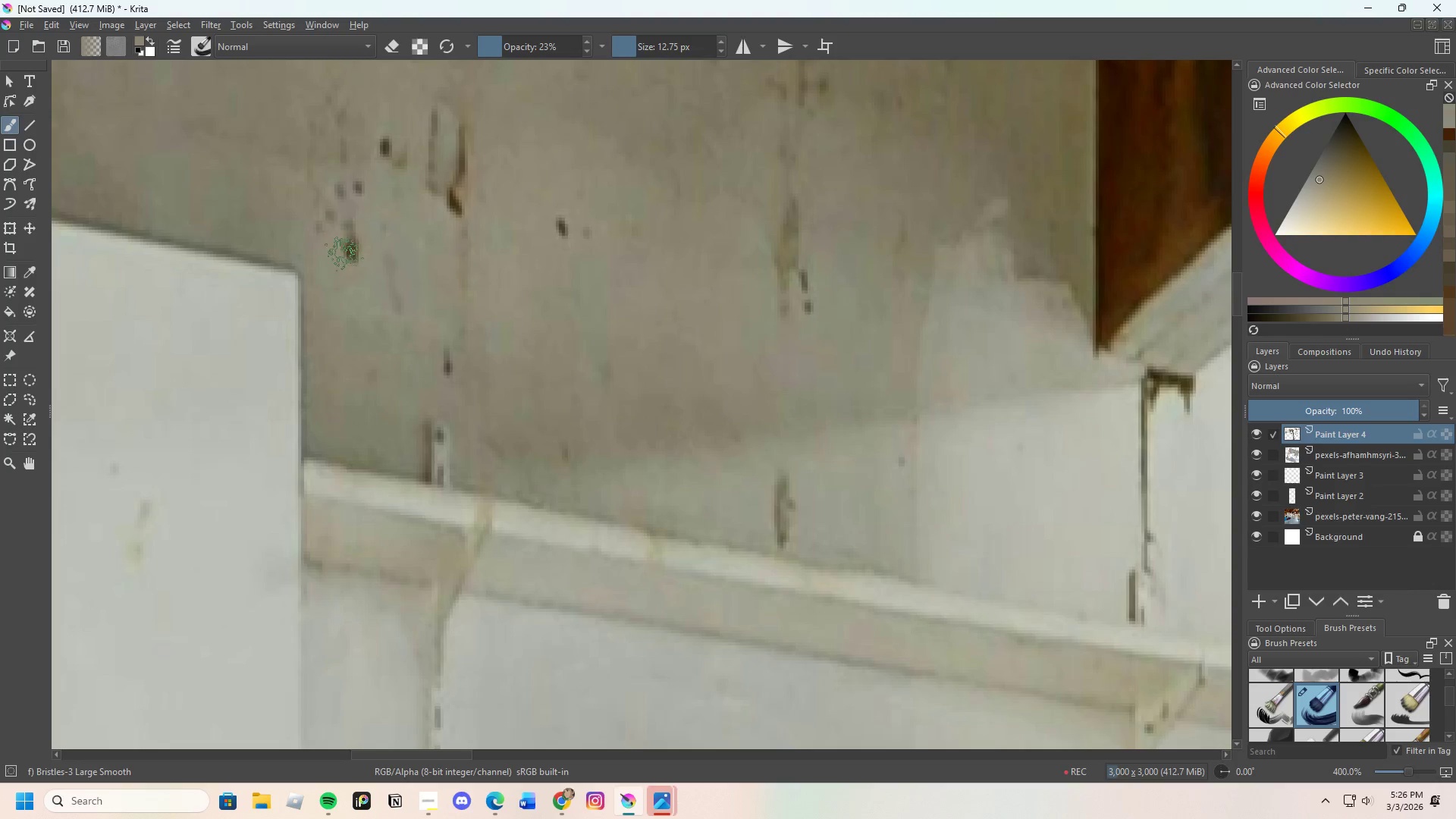 
left_click_drag(start_coordinate=[347, 228], to_coordinate=[356, 259])
 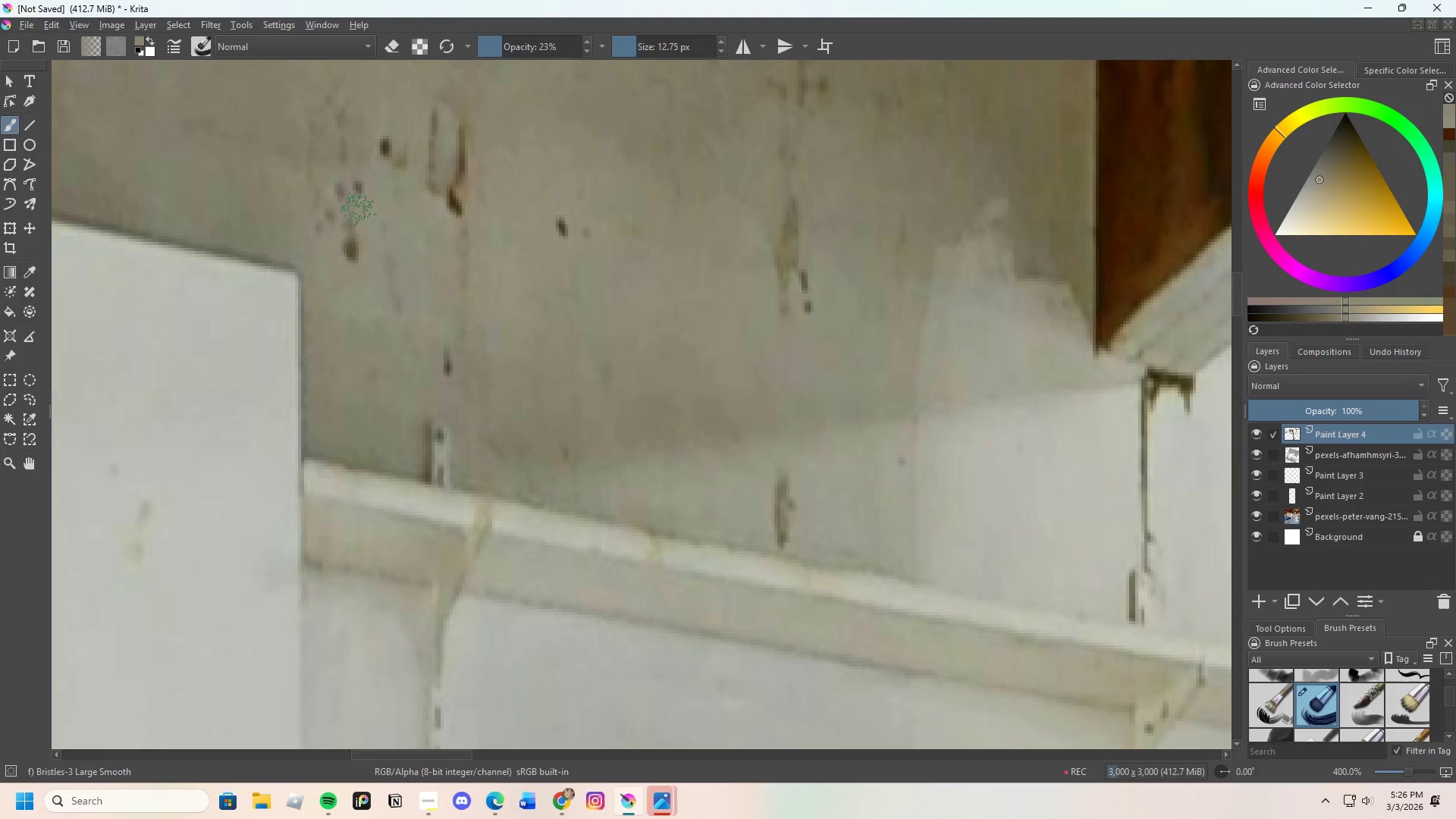 
left_click_drag(start_coordinate=[357, 218], to_coordinate=[369, 238])
 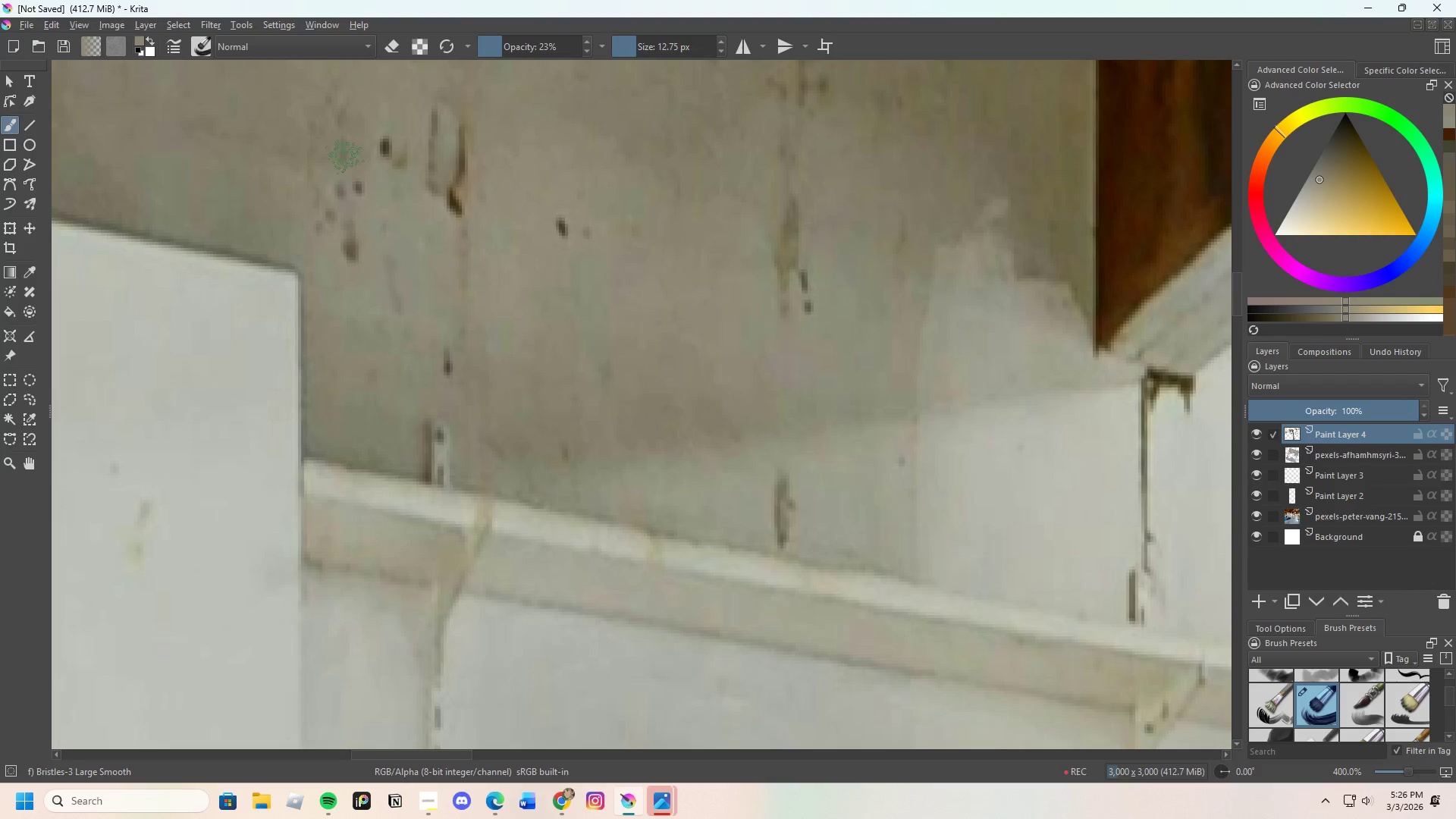 
left_click_drag(start_coordinate=[344, 168], to_coordinate=[353, 201])
 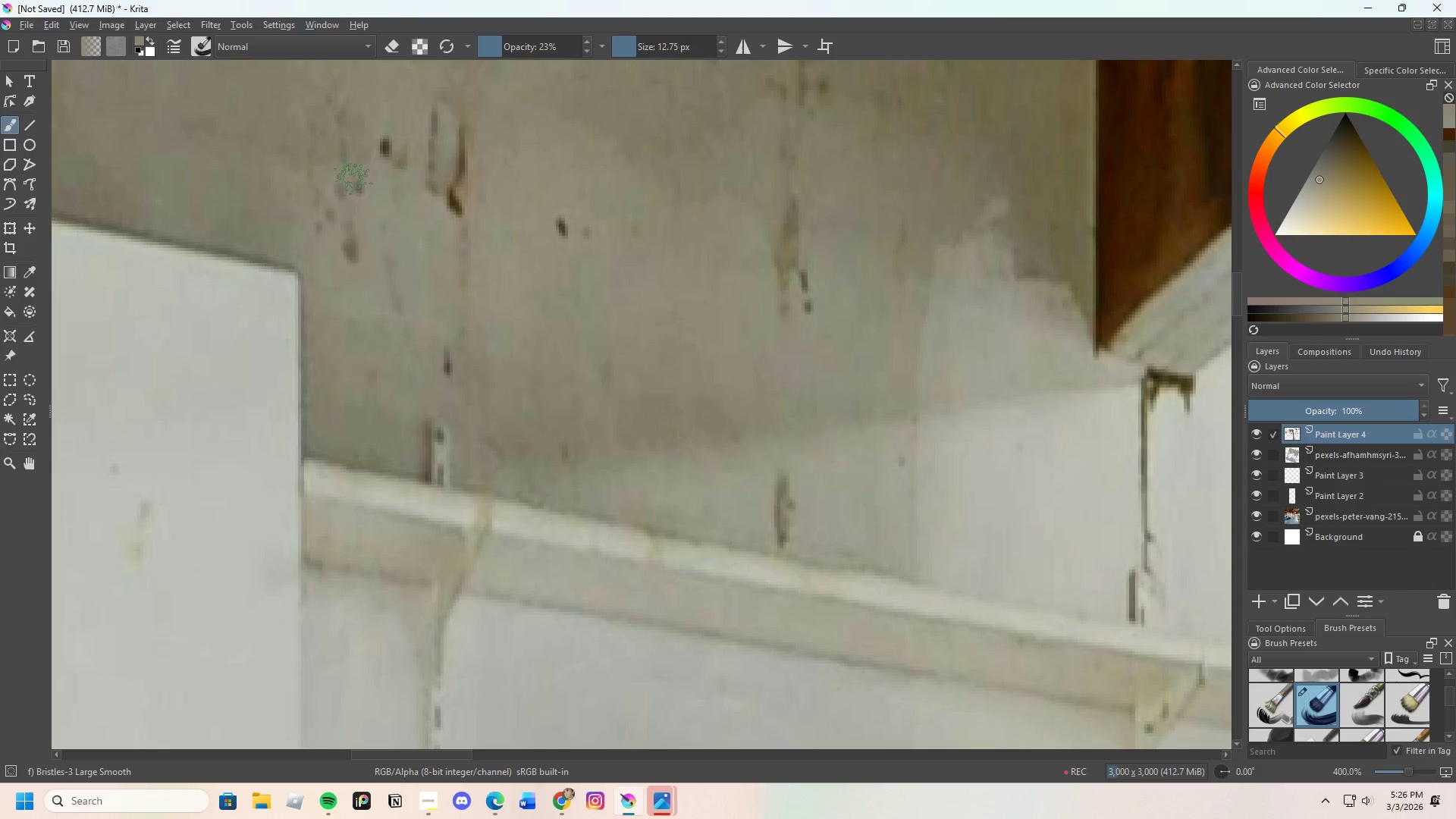 
left_click_drag(start_coordinate=[345, 175], to_coordinate=[345, 222])
 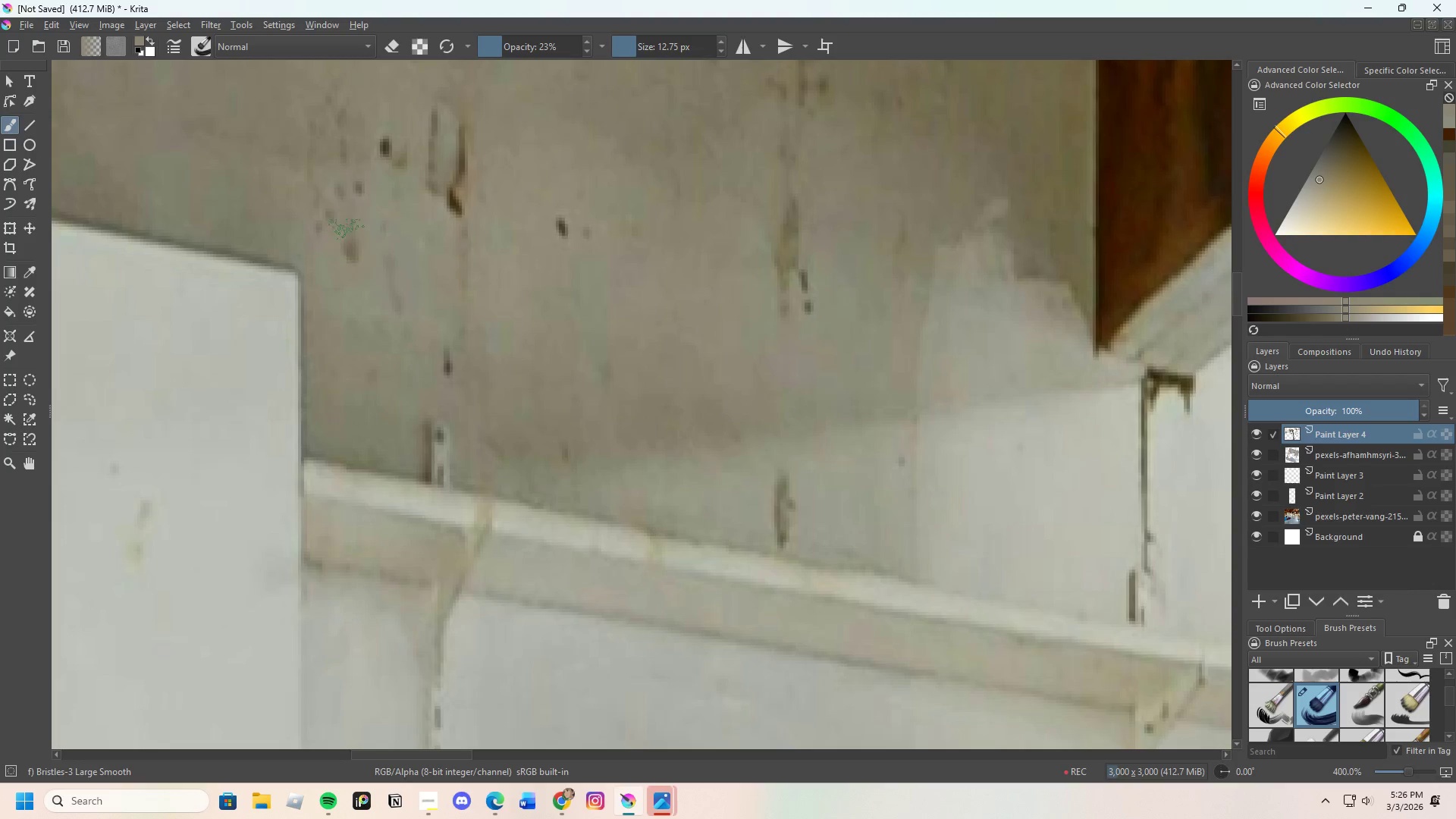 
left_click_drag(start_coordinate=[337, 199], to_coordinate=[337, 225])
 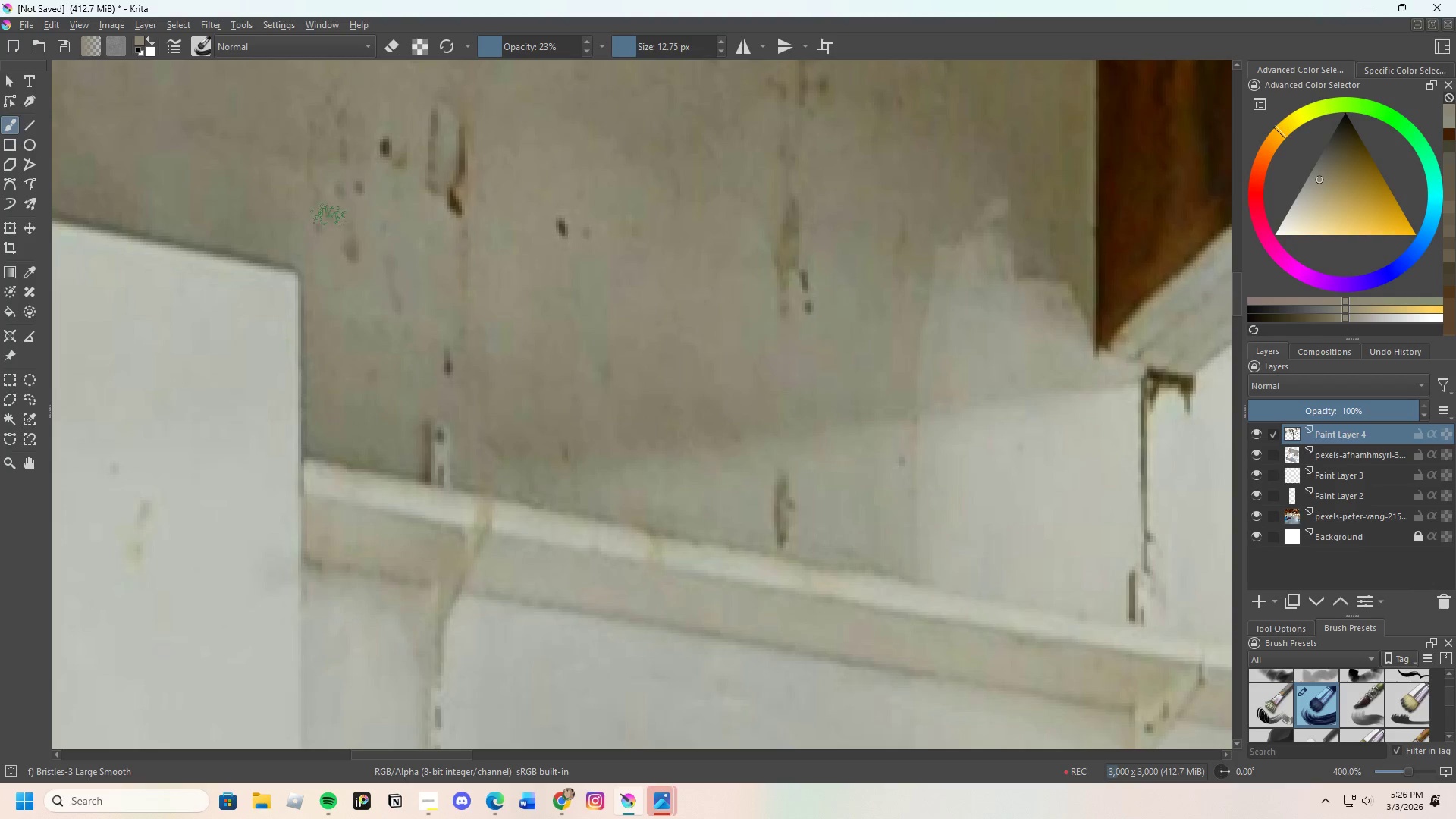 
left_click_drag(start_coordinate=[330, 221], to_coordinate=[344, 225])
 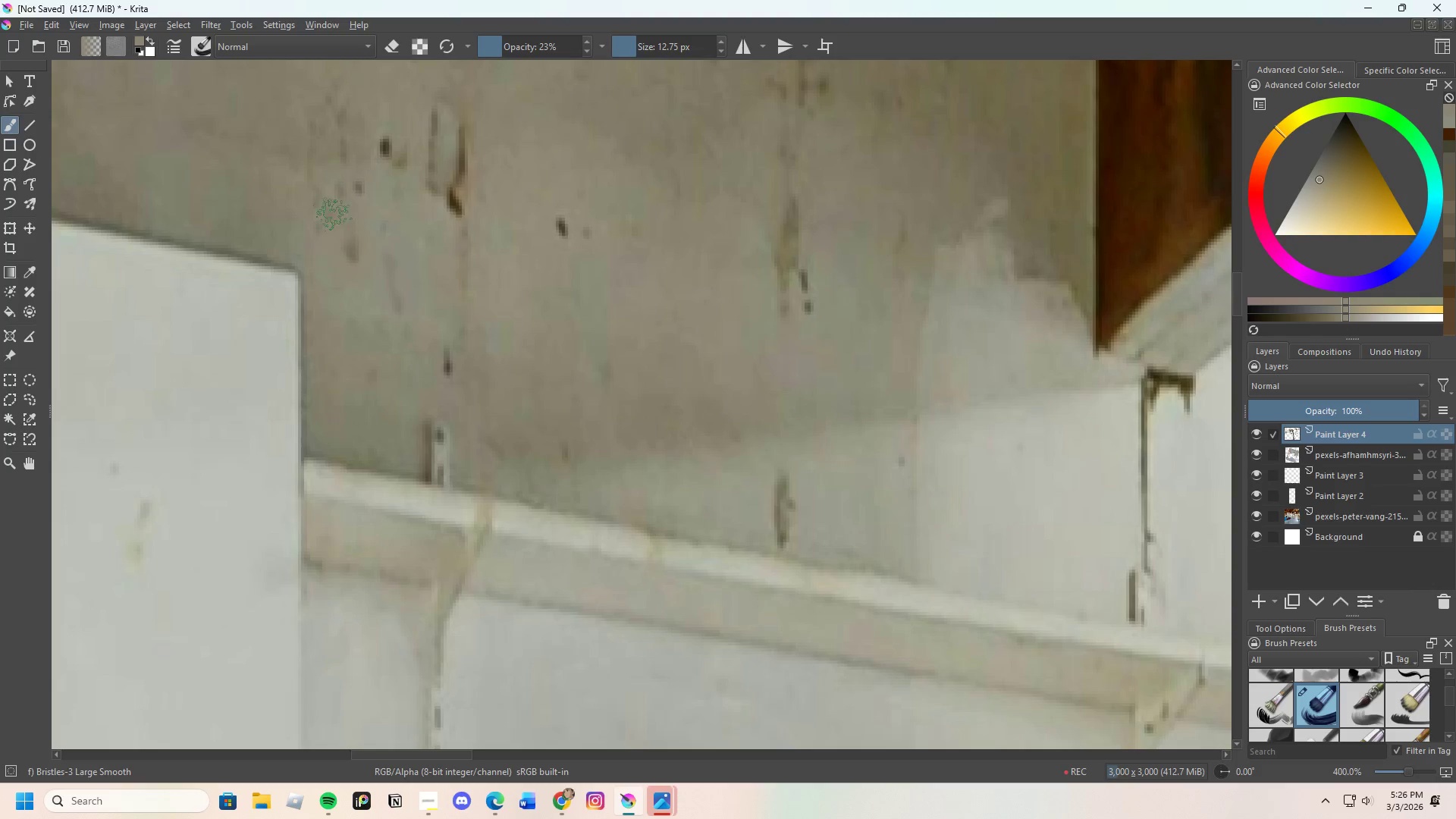 
left_click_drag(start_coordinate=[333, 215], to_coordinate=[353, 232])
 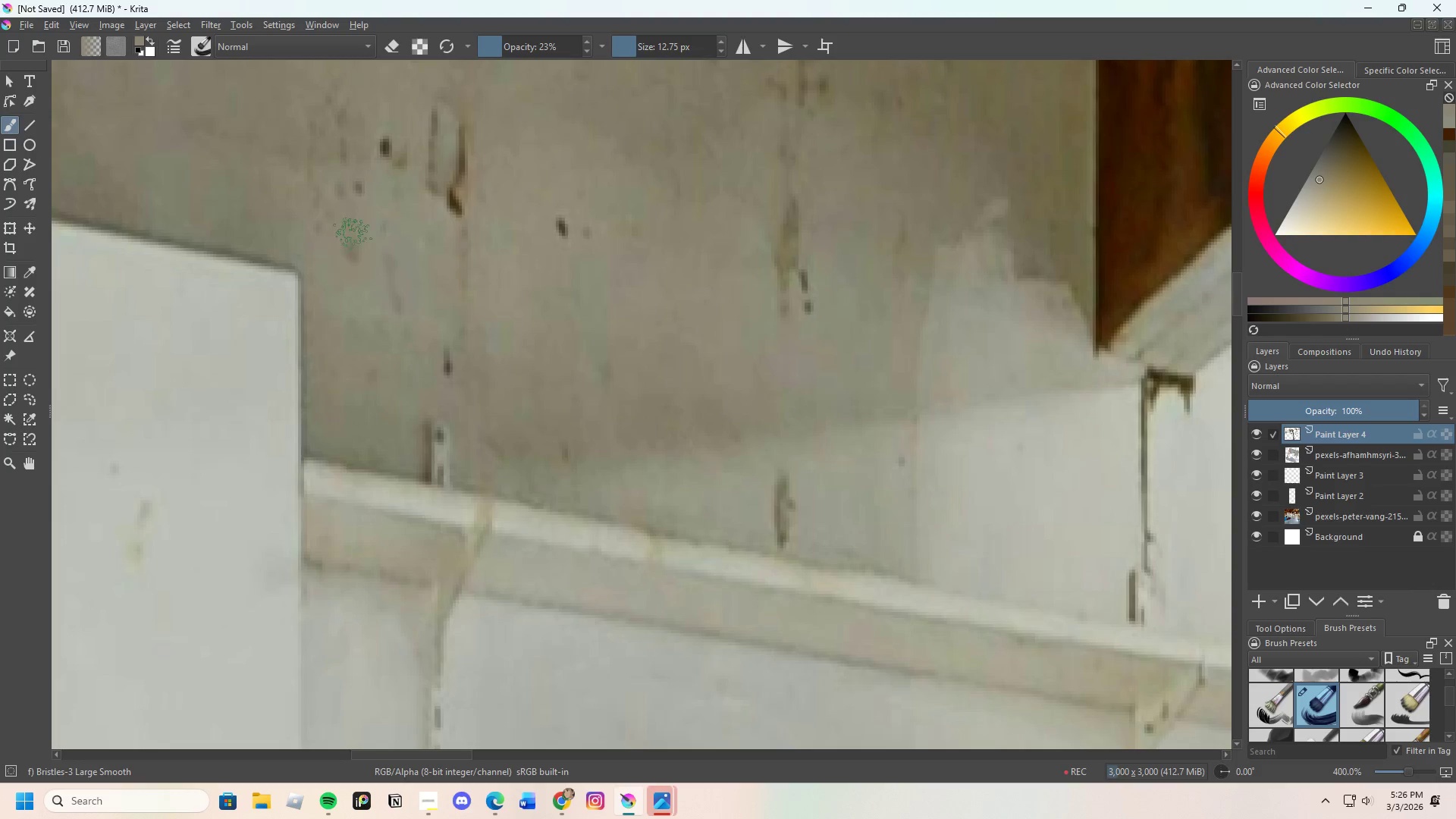 
left_click_drag(start_coordinate=[353, 234], to_coordinate=[352, 239])
 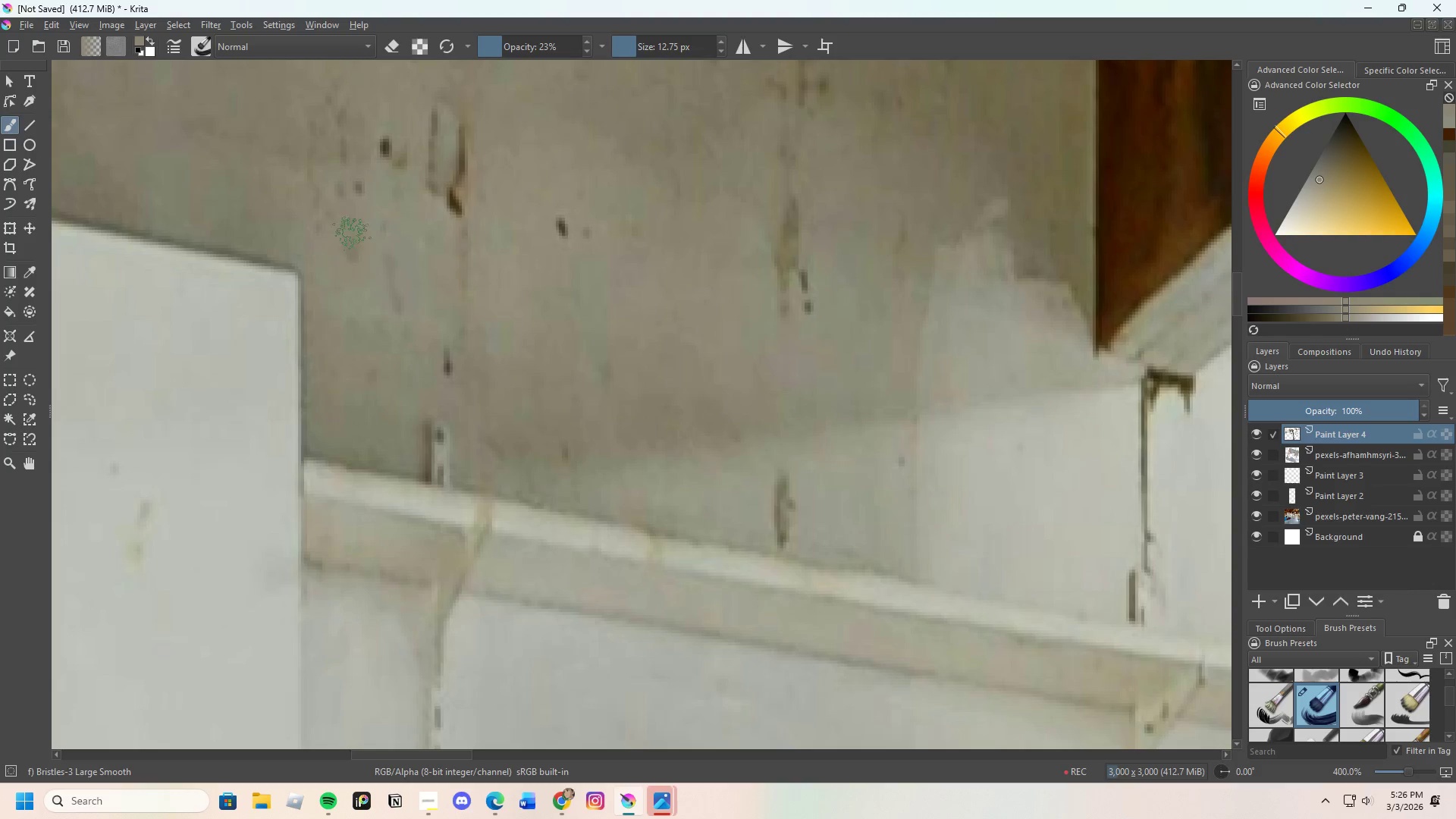 
left_click_drag(start_coordinate=[352, 244], to_coordinate=[362, 236])
 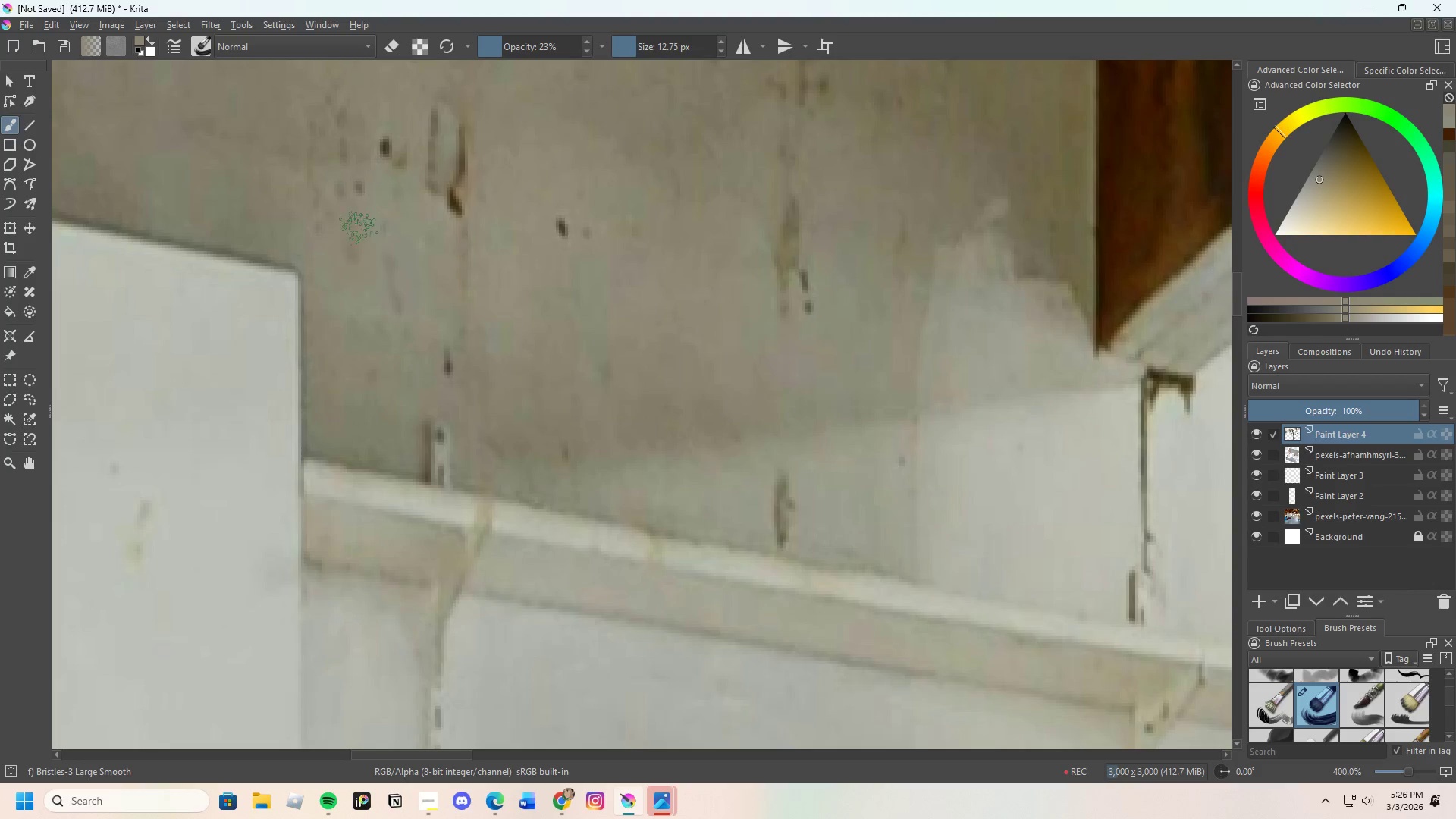 
left_click_drag(start_coordinate=[355, 236], to_coordinate=[372, 252])
 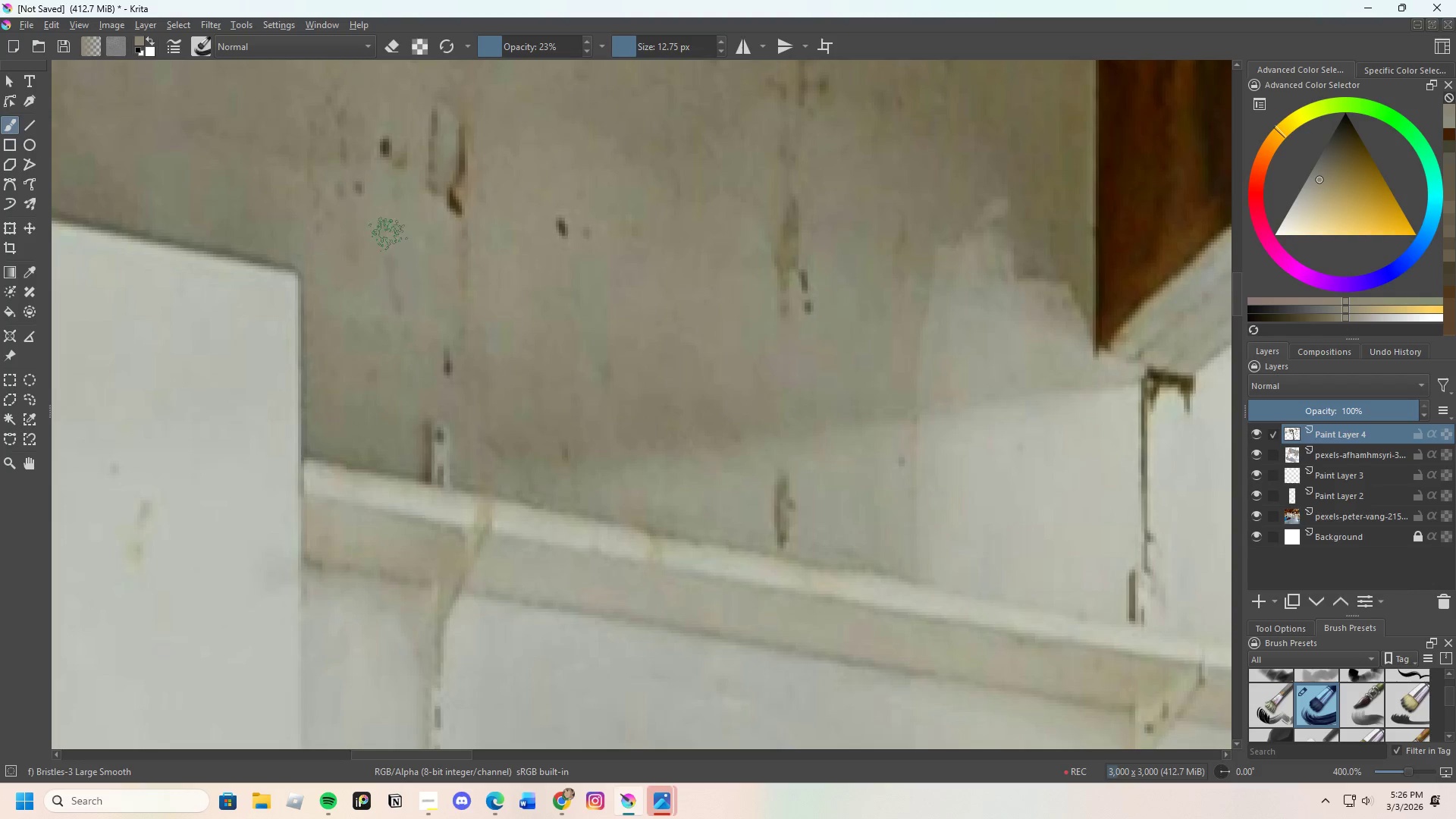 
hold_key(key=ControlLeft, duration=0.33)
left_click([408, 247])
 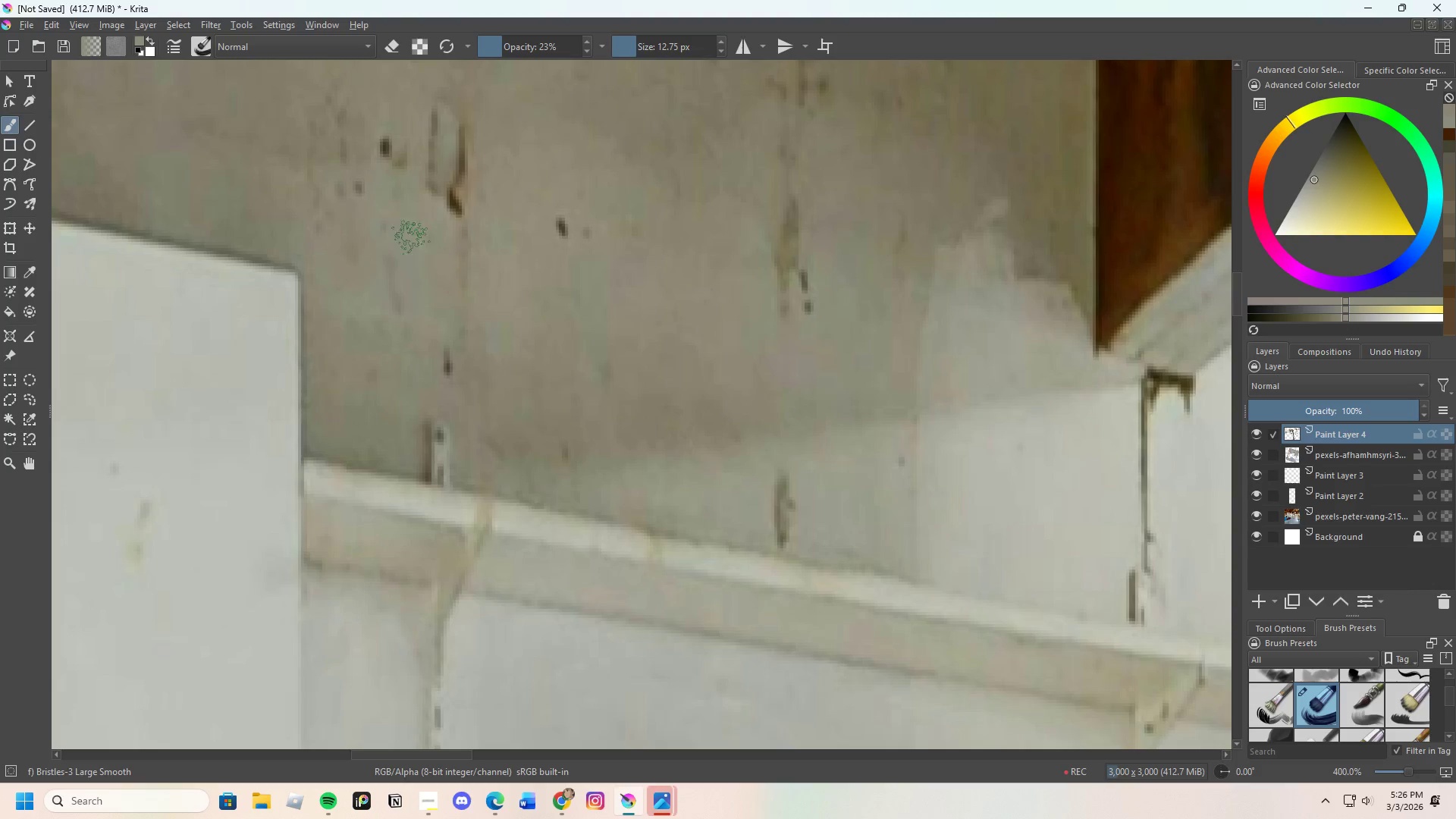 
left_click_drag(start_coordinate=[410, 253], to_coordinate=[403, 272])
 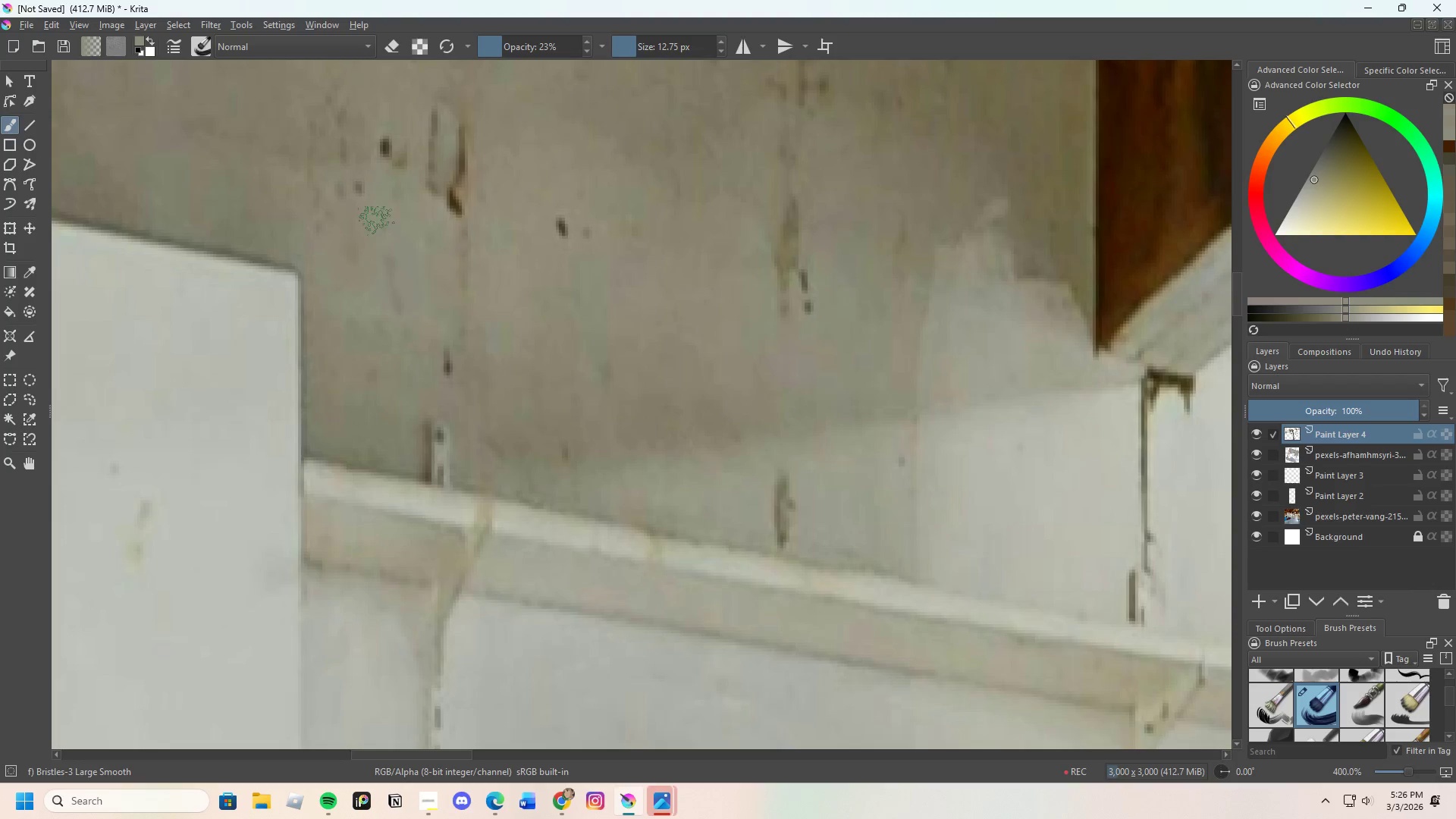 
left_click_drag(start_coordinate=[375, 221], to_coordinate=[394, 250])
 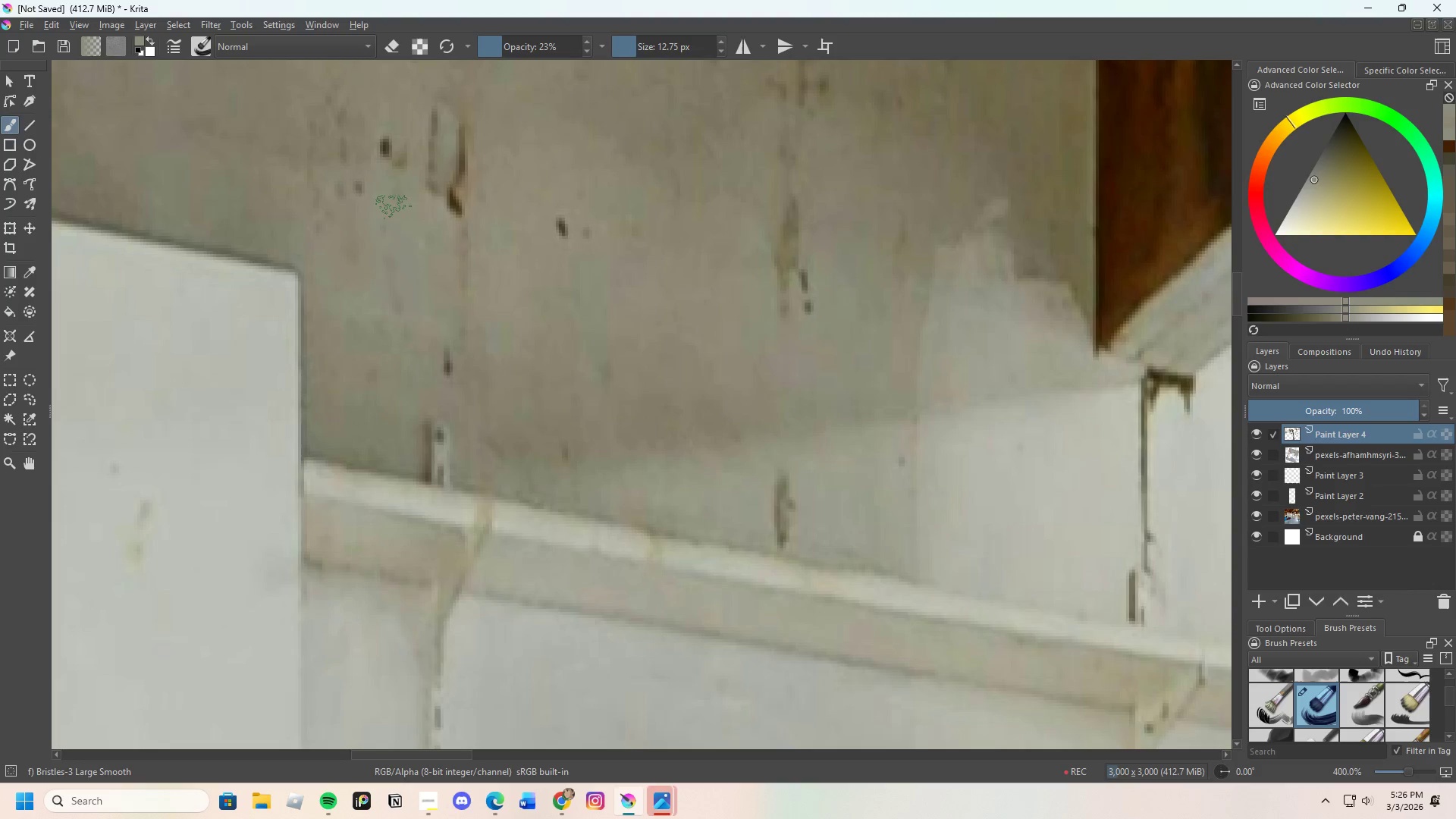 
left_click_drag(start_coordinate=[392, 202], to_coordinate=[402, 251])
 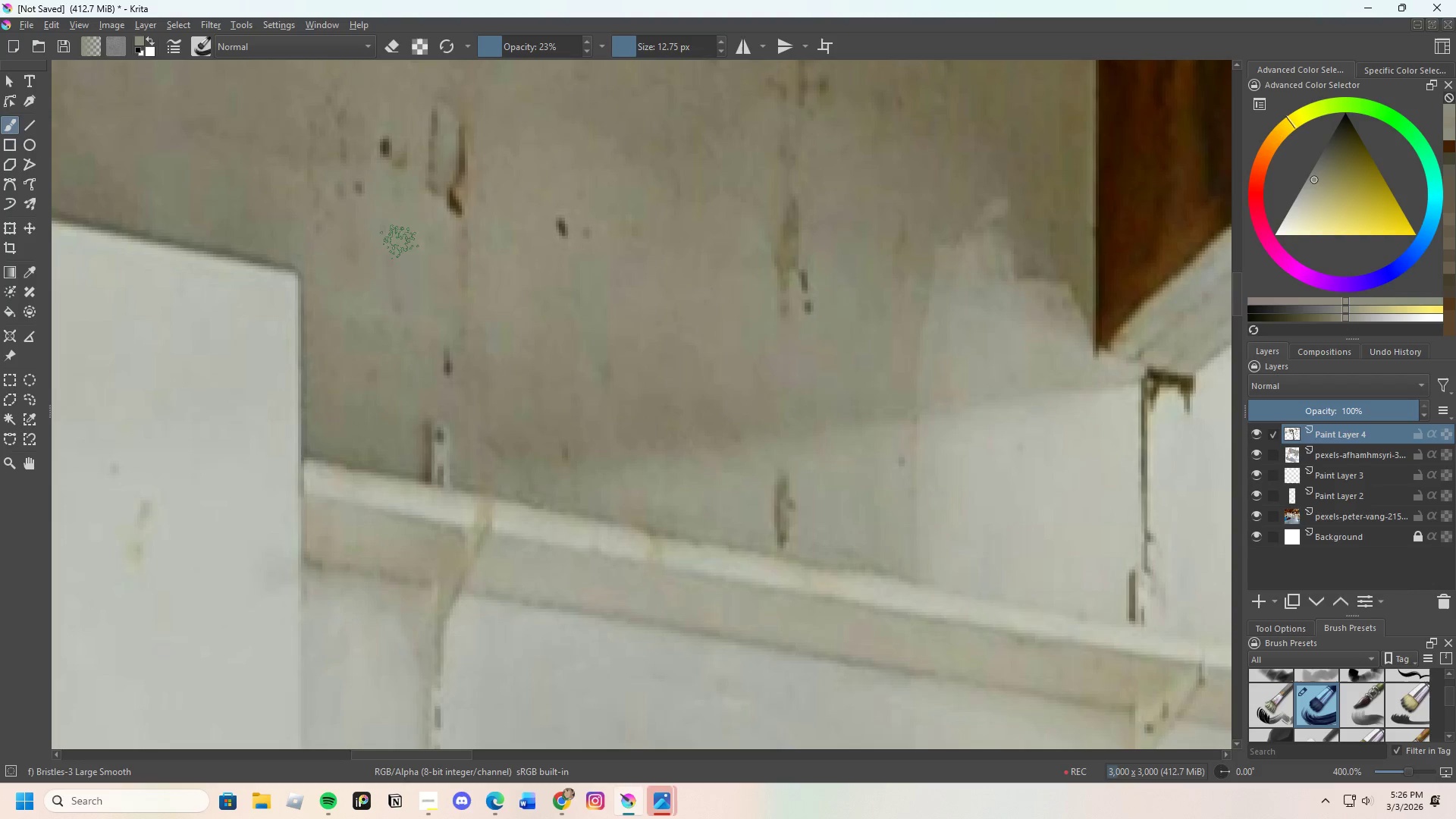 
left_click_drag(start_coordinate=[400, 252], to_coordinate=[410, 288])
 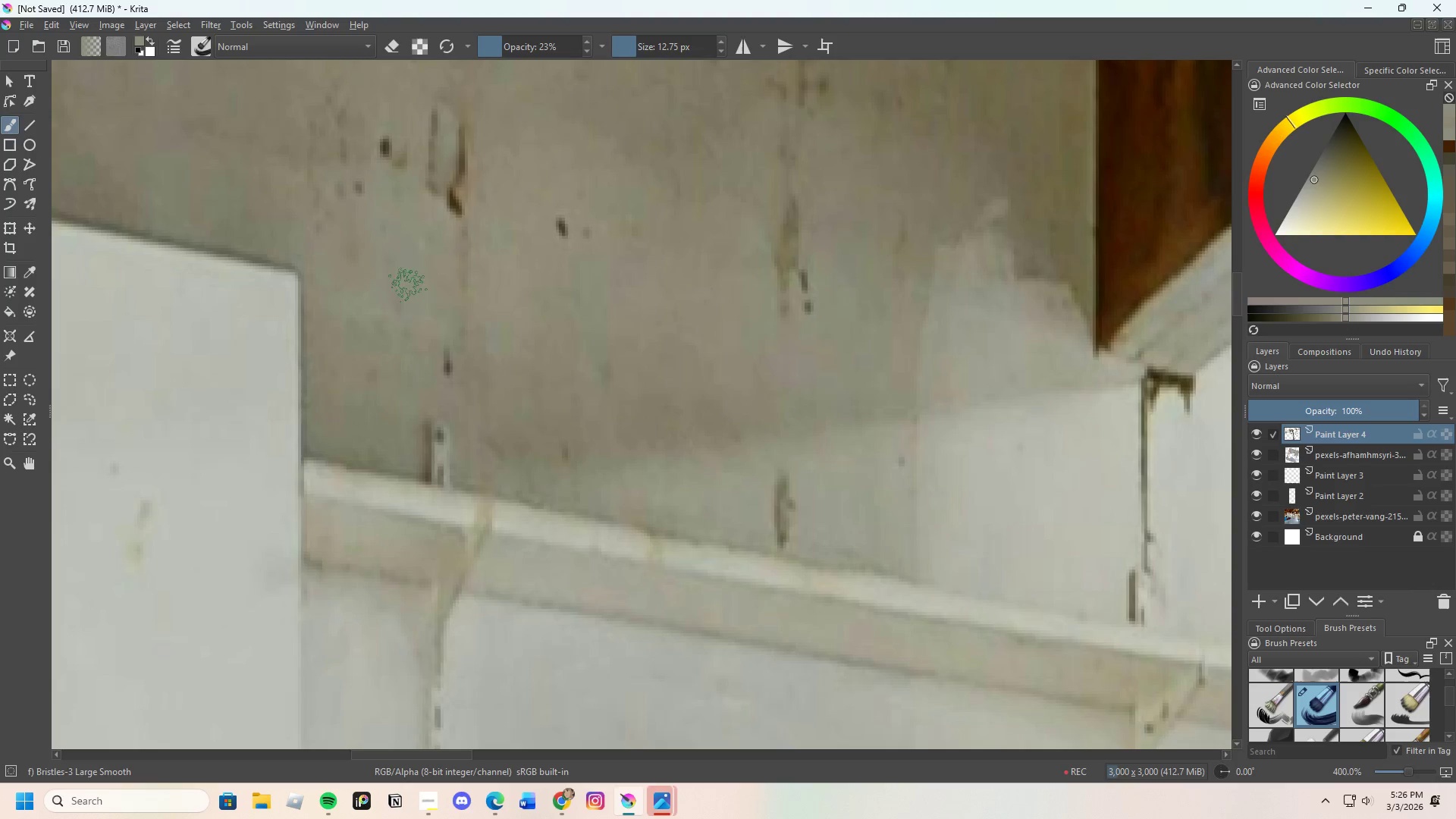 
left_click_drag(start_coordinate=[406, 311], to_coordinate=[413, 293])
 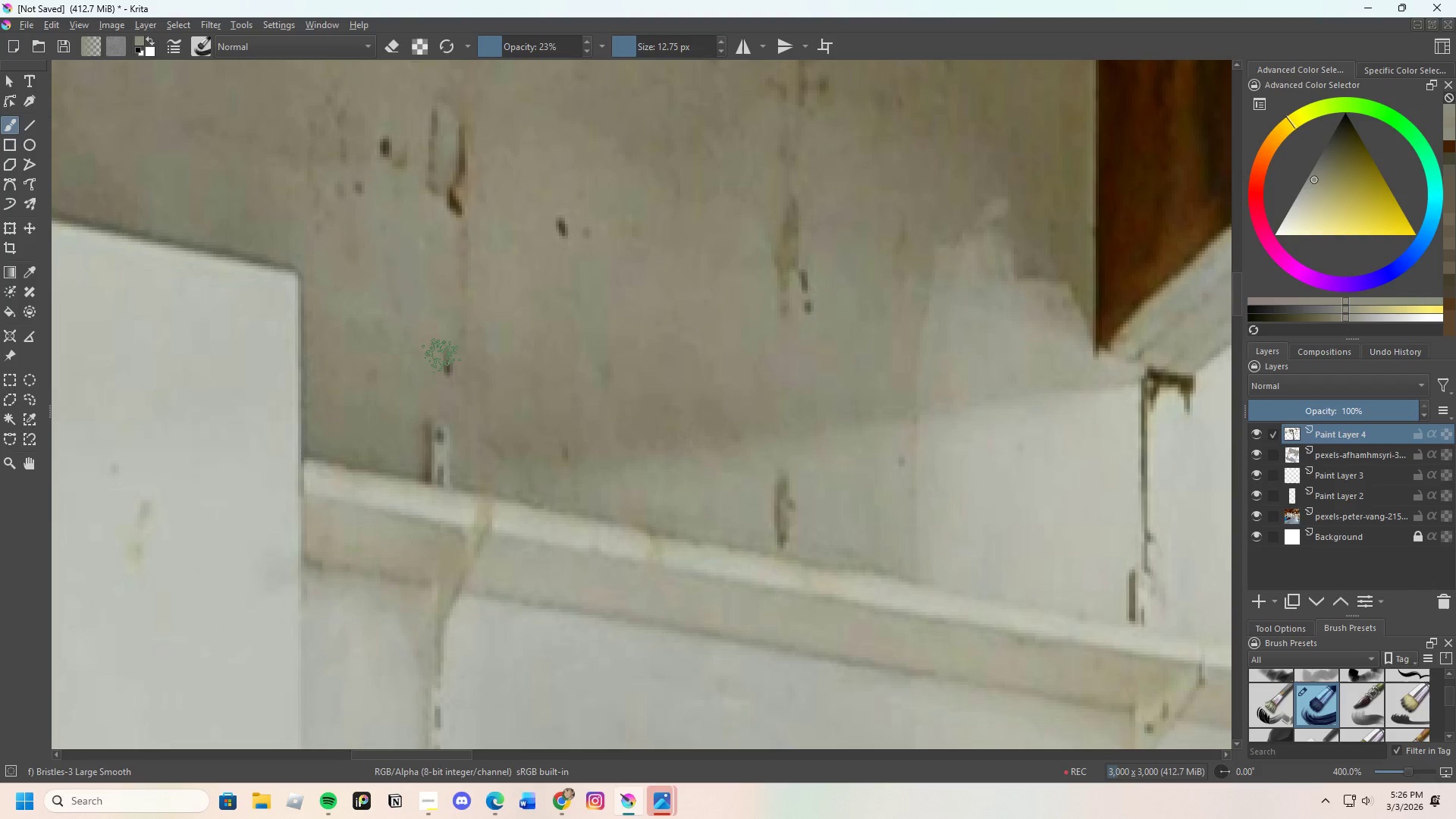 
hold_key(key=ControlLeft, duration=0.53)
left_click_drag(start_coordinate=[476, 375], to_coordinate=[472, 375])
 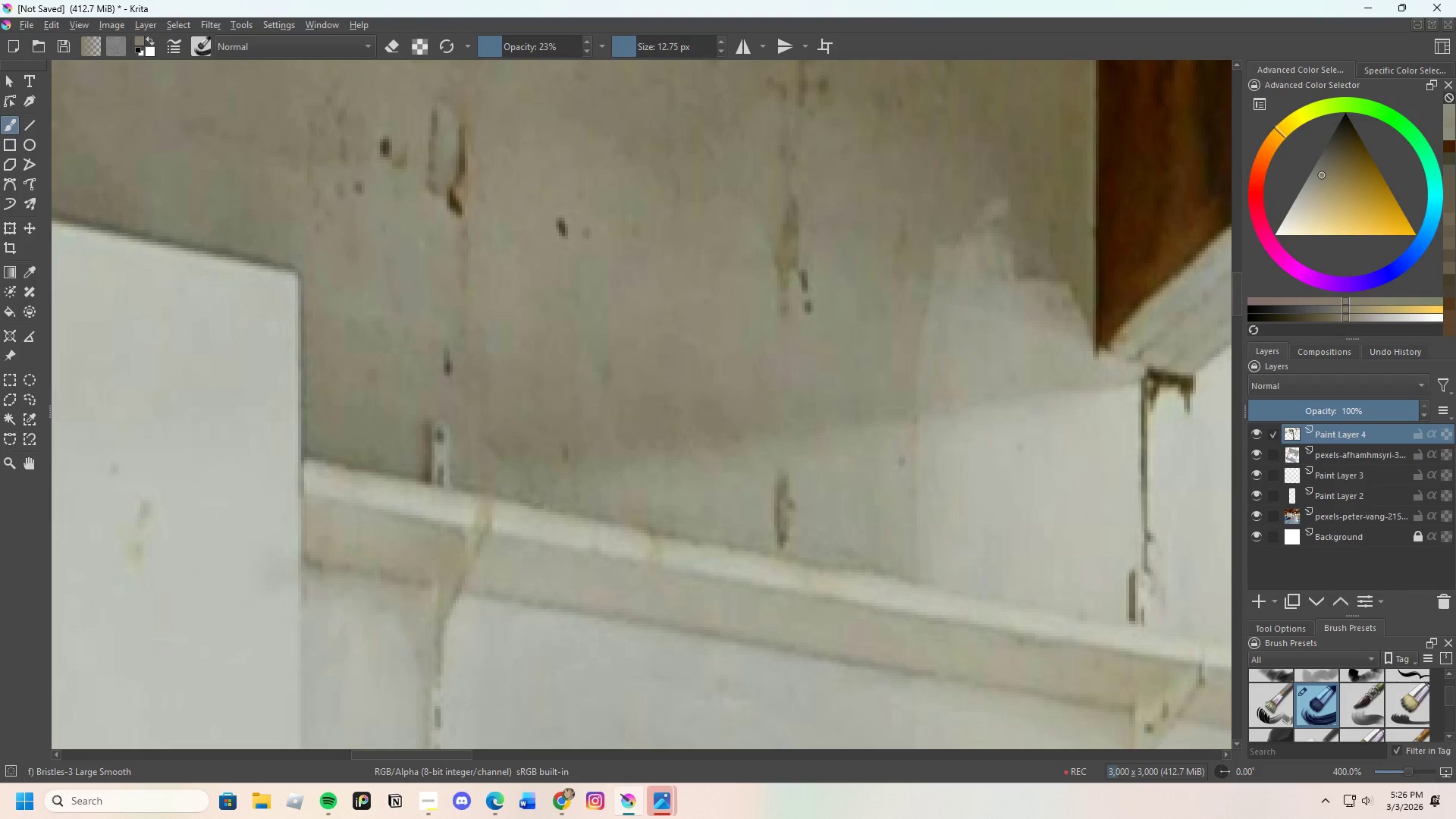 
left_click_drag(start_coordinate=[443, 349], to_coordinate=[447, 361])
 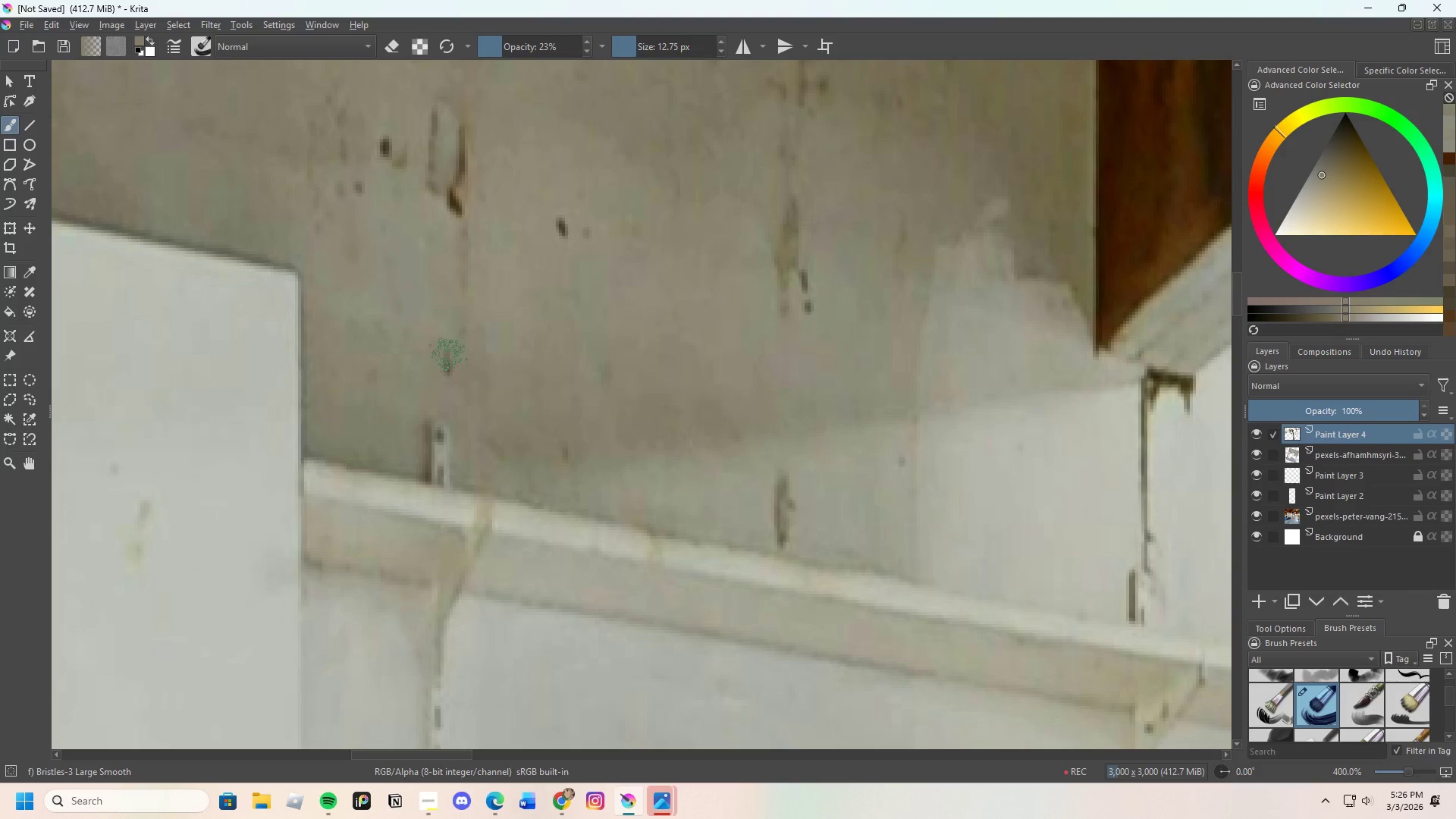 
left_click_drag(start_coordinate=[448, 347], to_coordinate=[460, 361])
 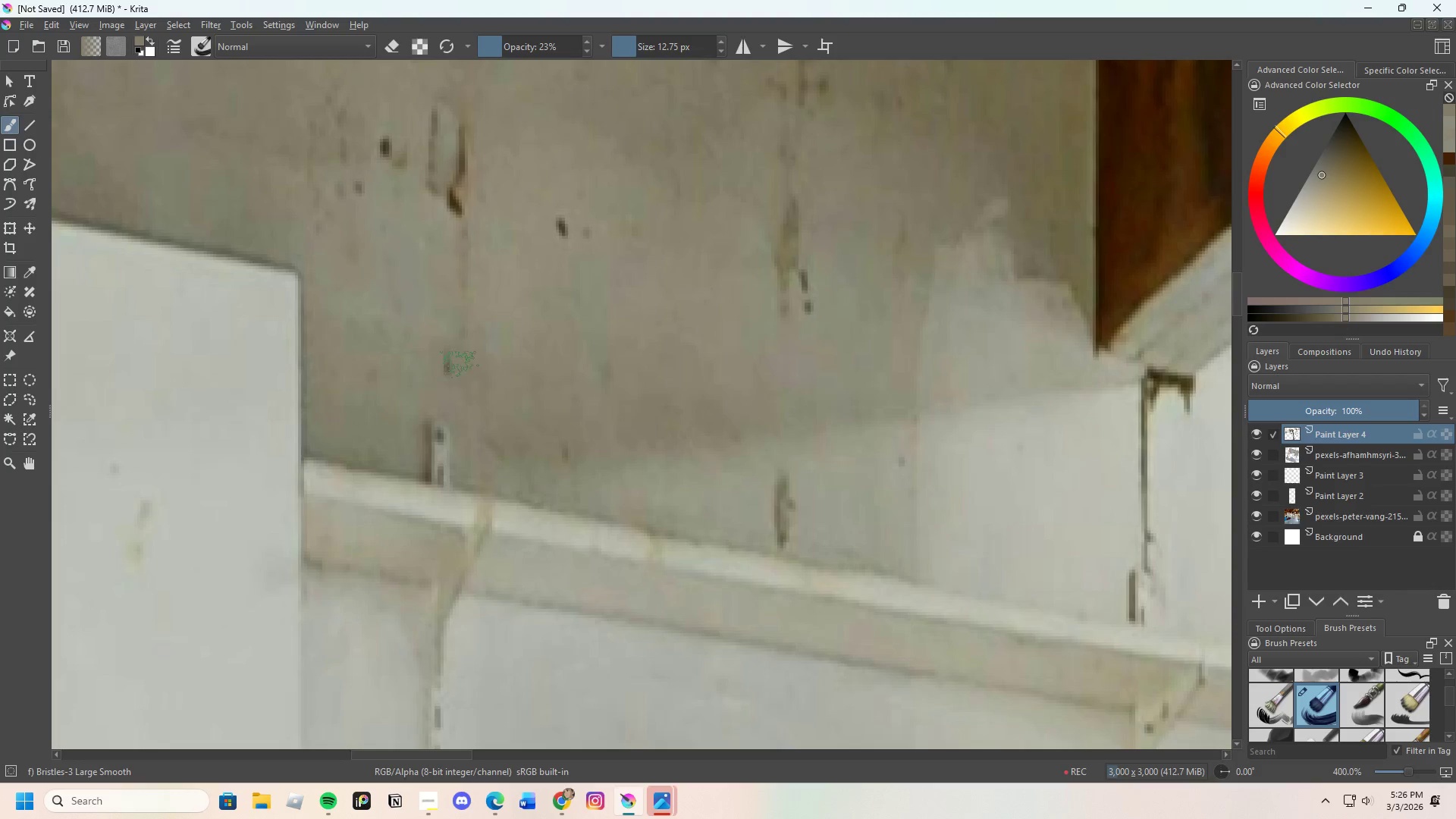 
left_click_drag(start_coordinate=[455, 361], to_coordinate=[449, 359])
 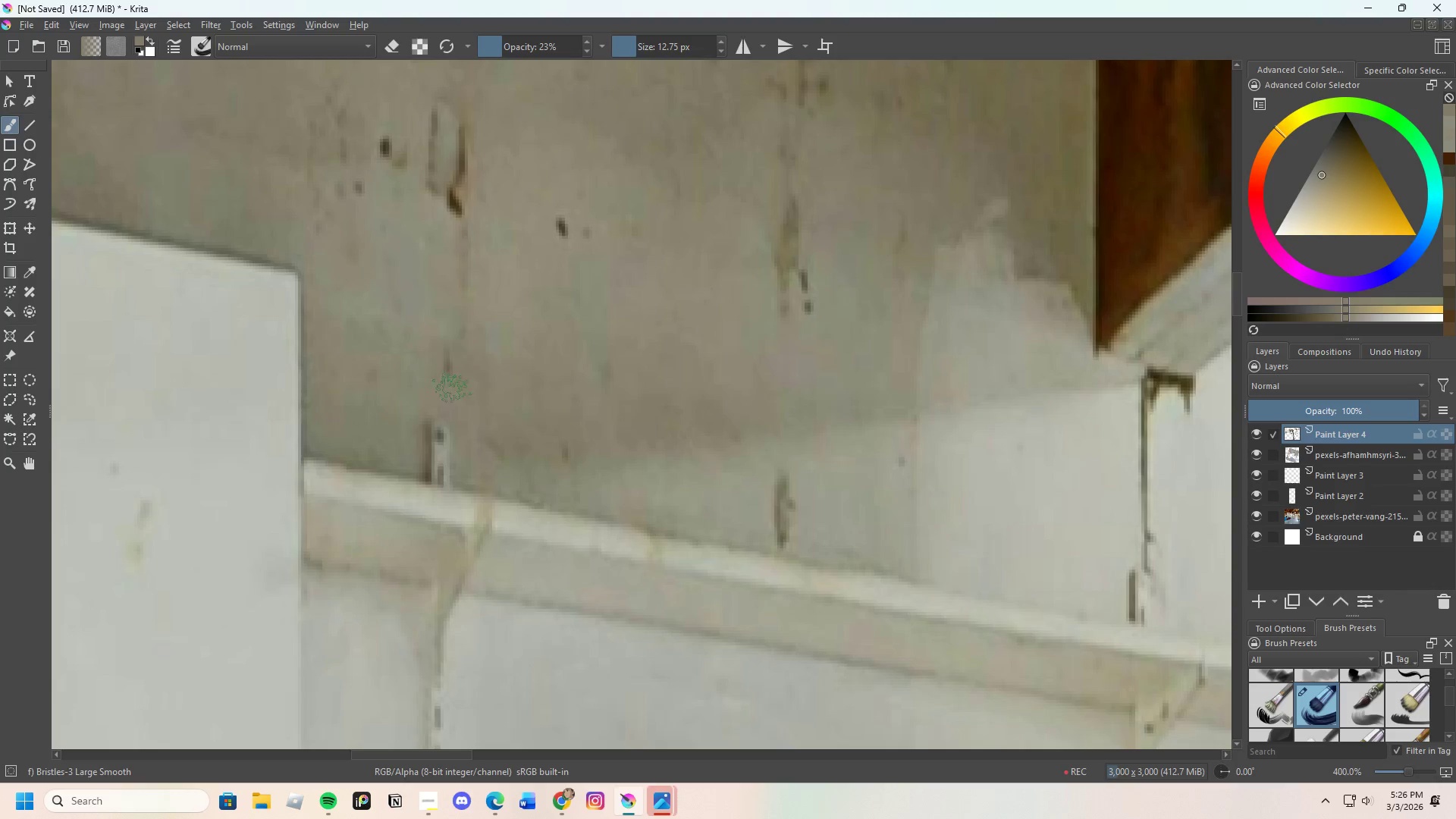 
left_click_drag(start_coordinate=[444, 358], to_coordinate=[448, 362])
 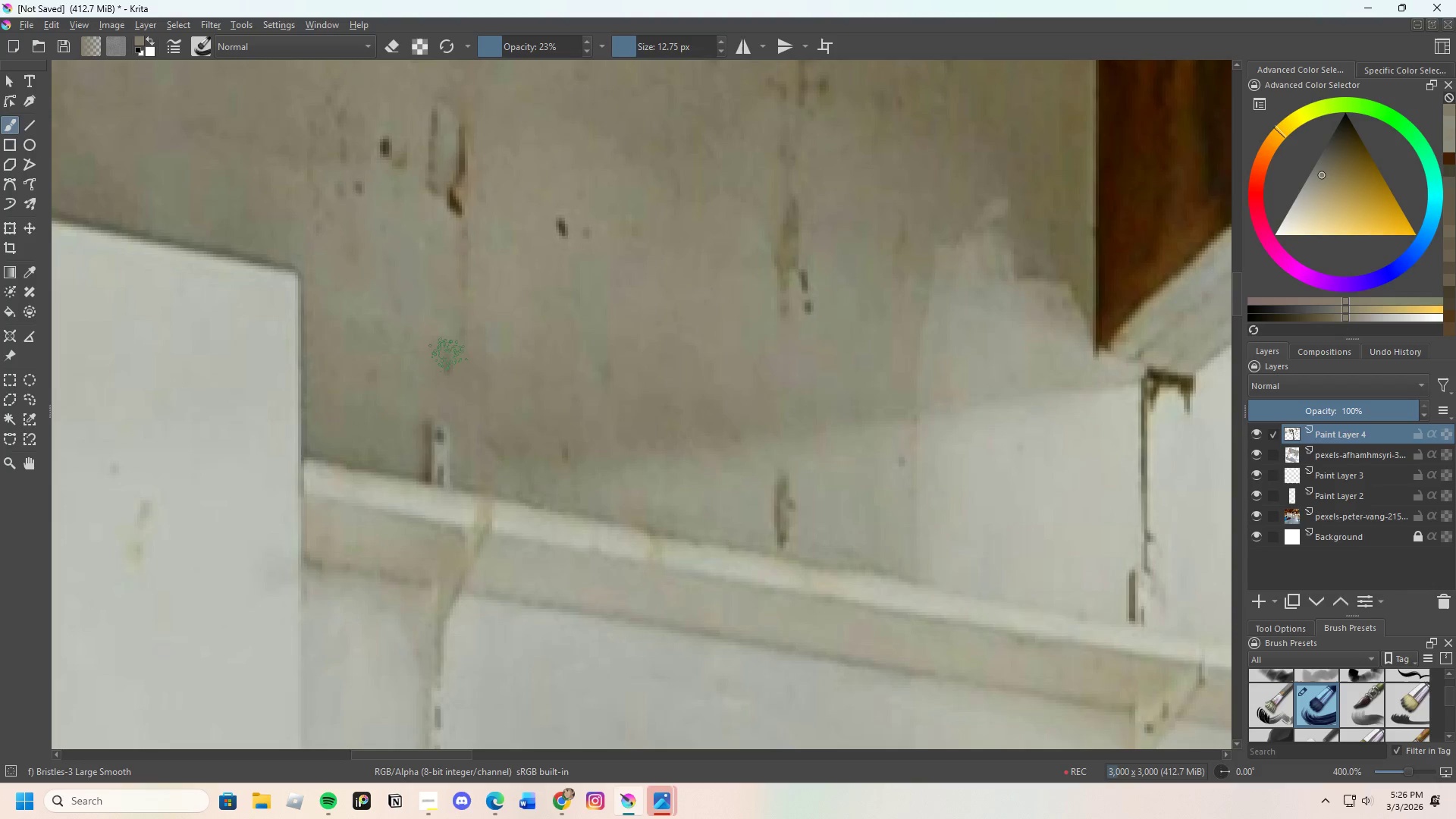 
left_click_drag(start_coordinate=[448, 355], to_coordinate=[455, 357])
 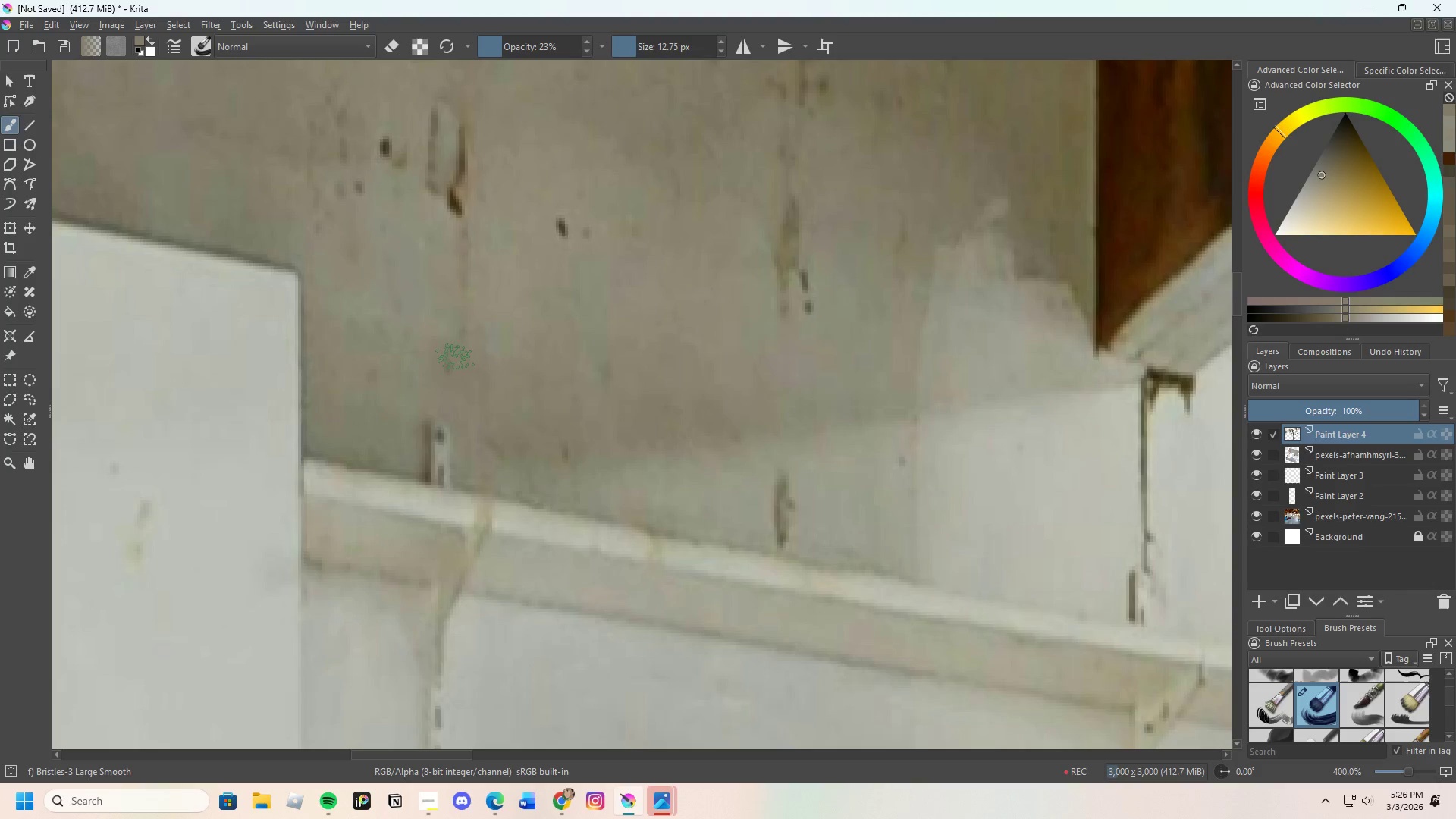 
left_click_drag(start_coordinate=[455, 360], to_coordinate=[457, 378])
 